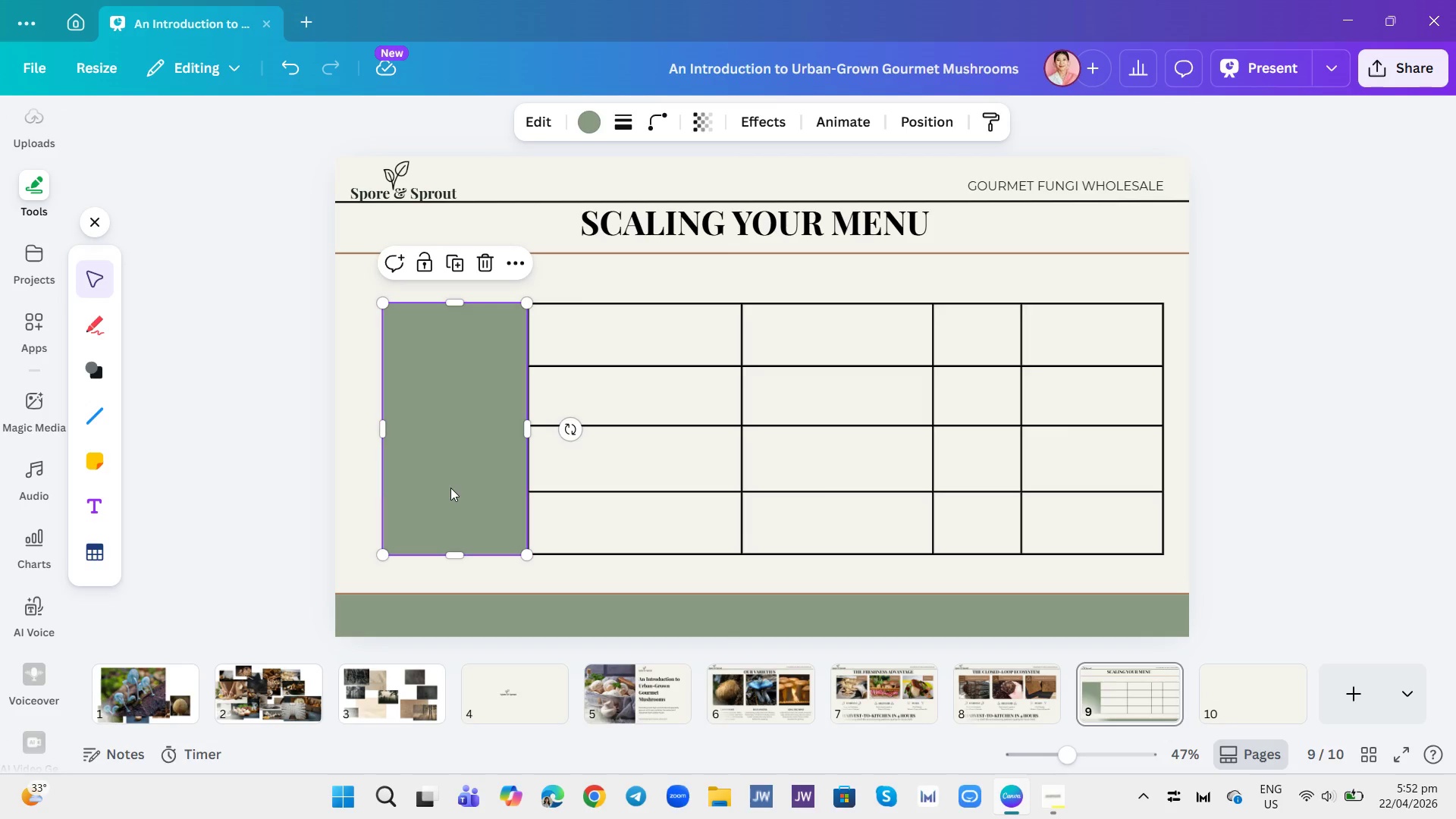 
left_click([1084, 499])
 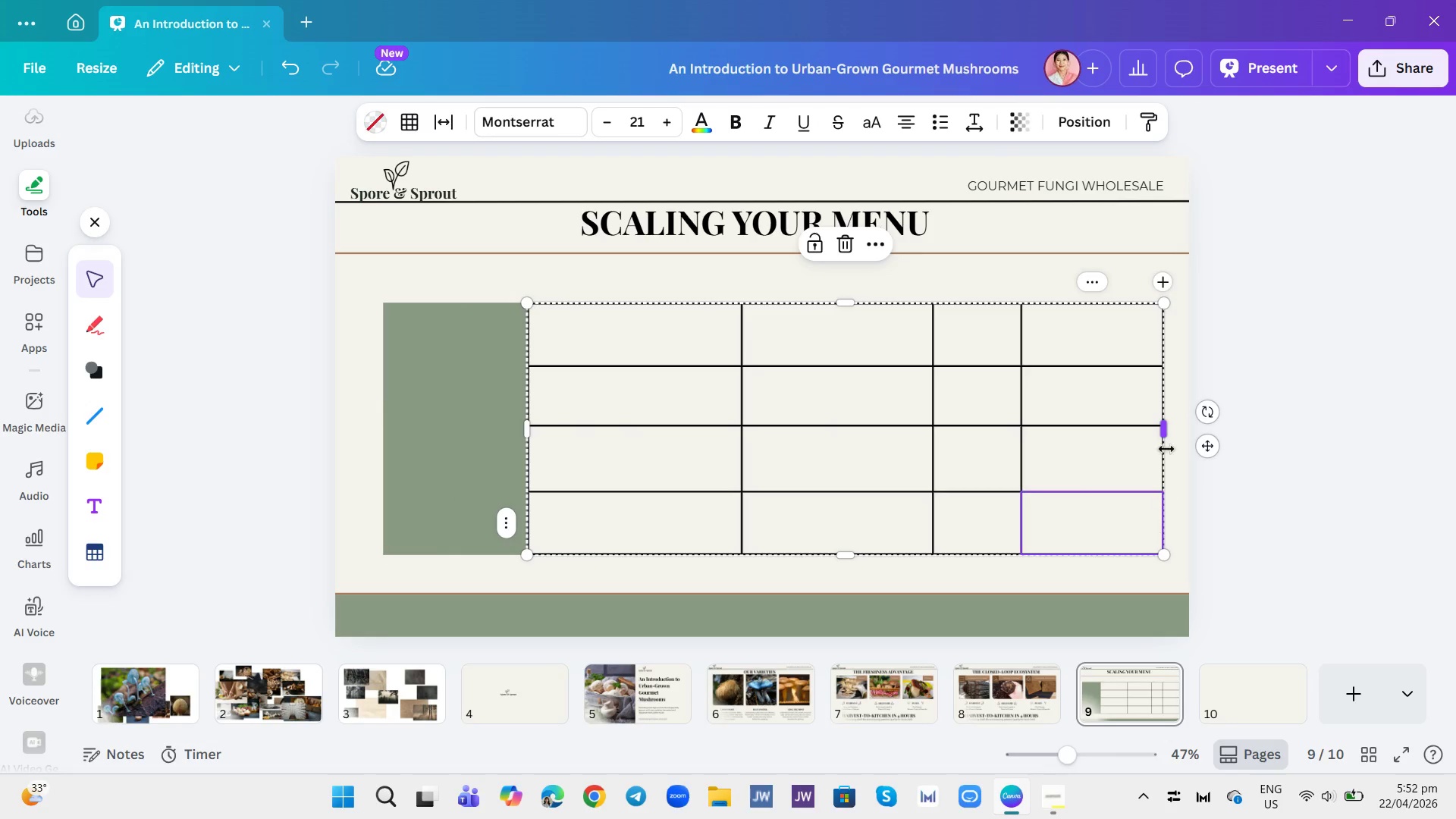 
left_click_drag(start_coordinate=[1165, 429], to_coordinate=[1160, 436])
 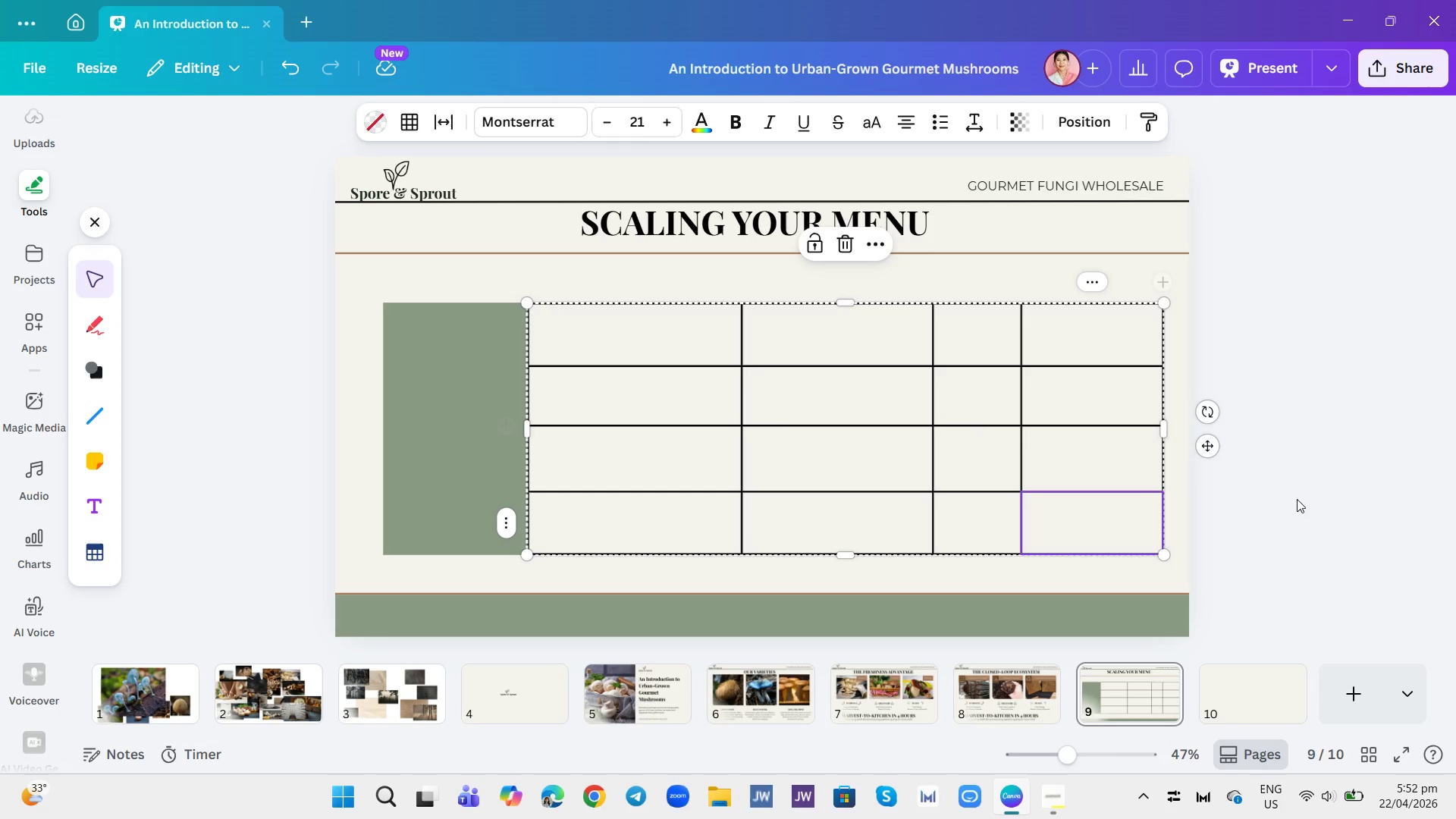 
left_click([1304, 500])
 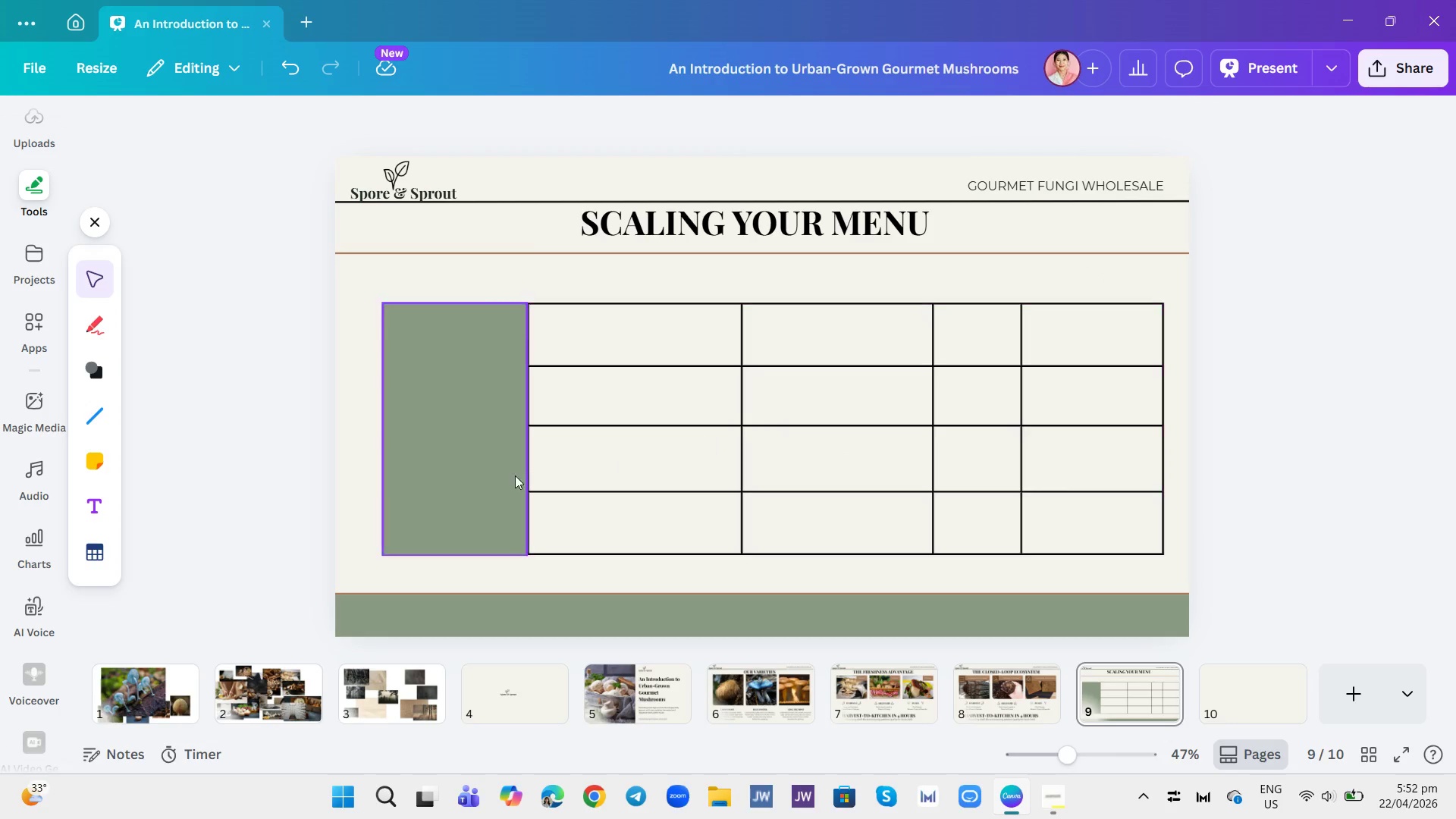 
left_click([477, 466])
 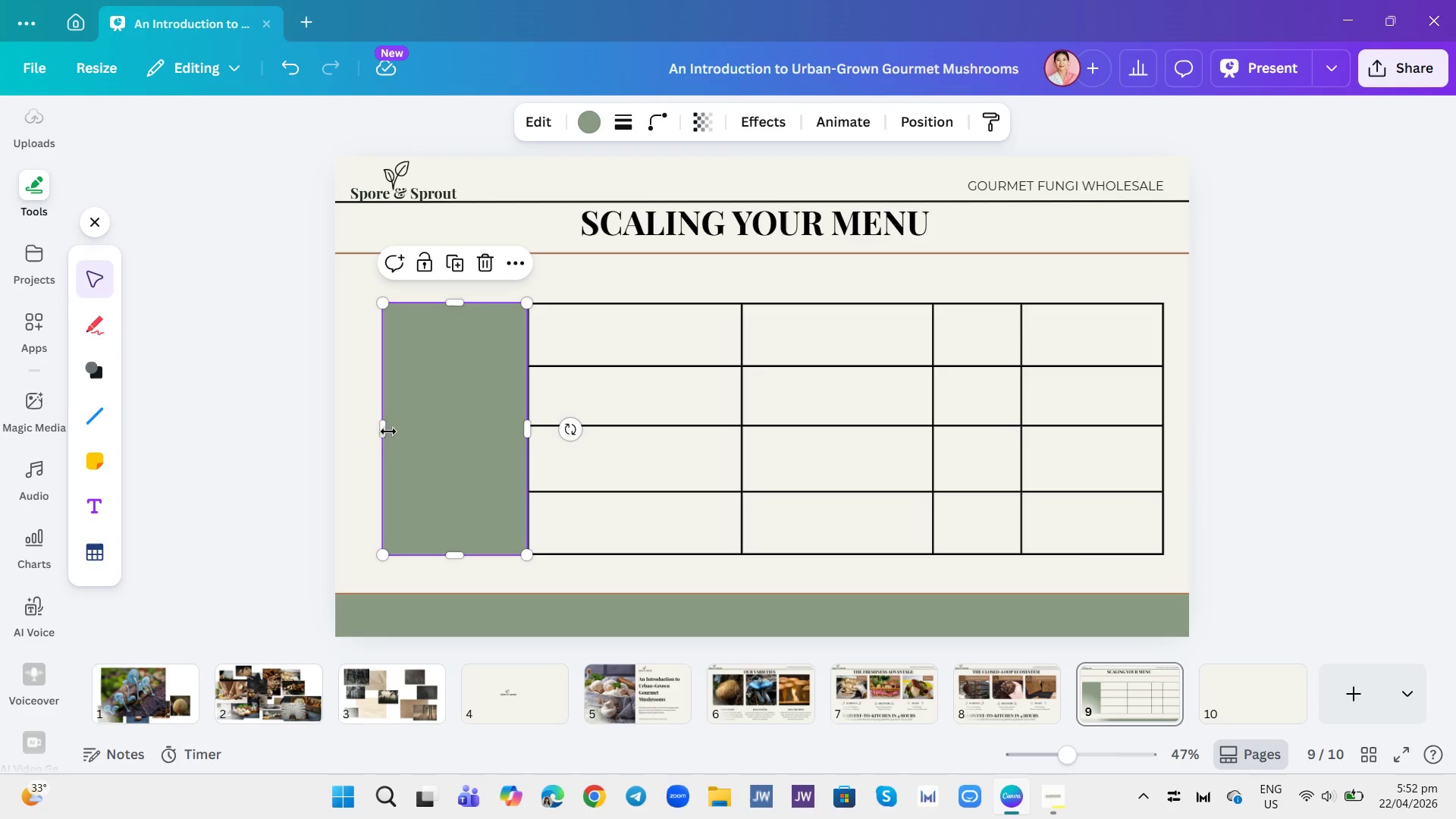 
left_click_drag(start_coordinate=[383, 428], to_coordinate=[368, 426])
 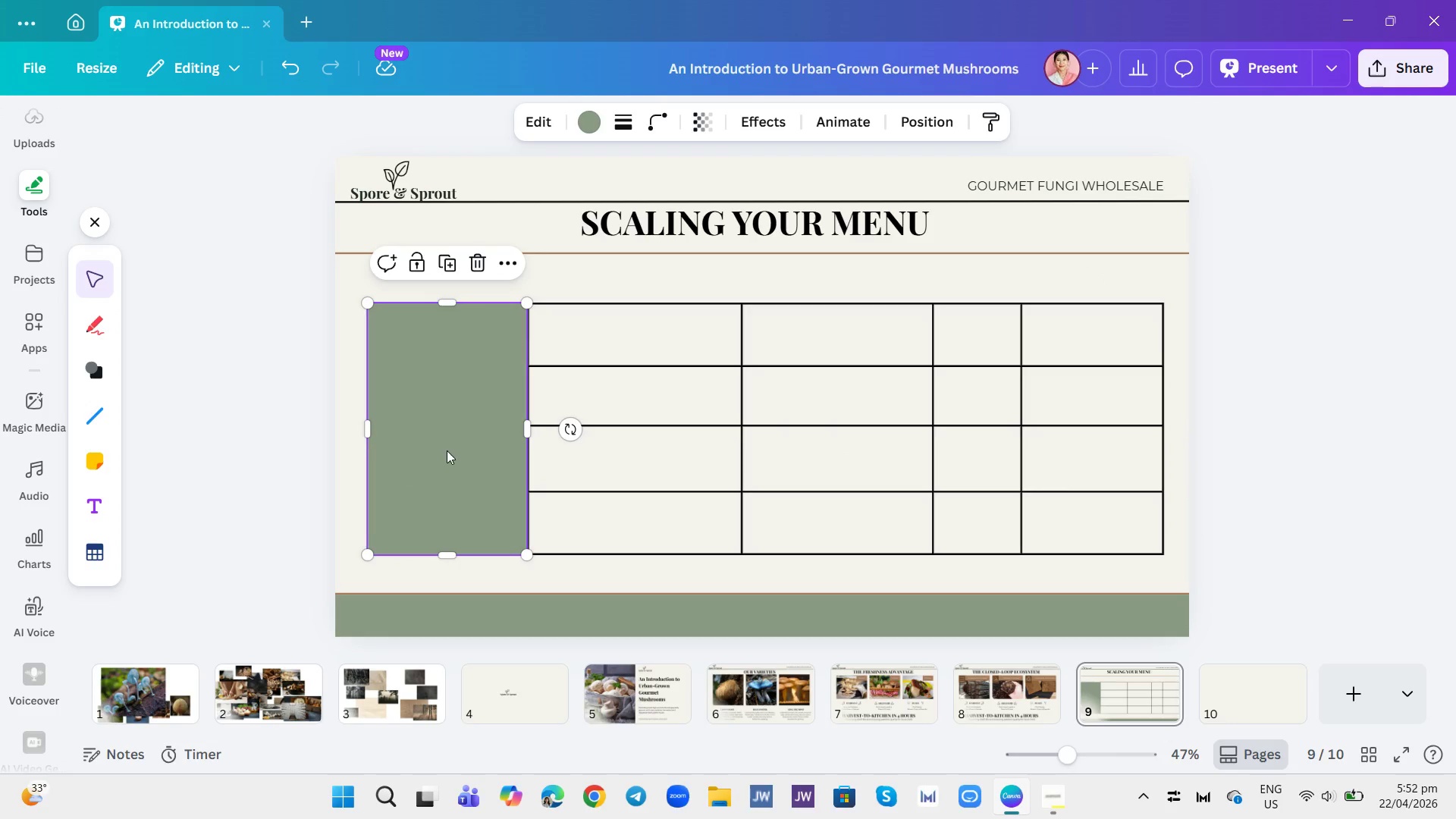 
left_click([447, 450])
 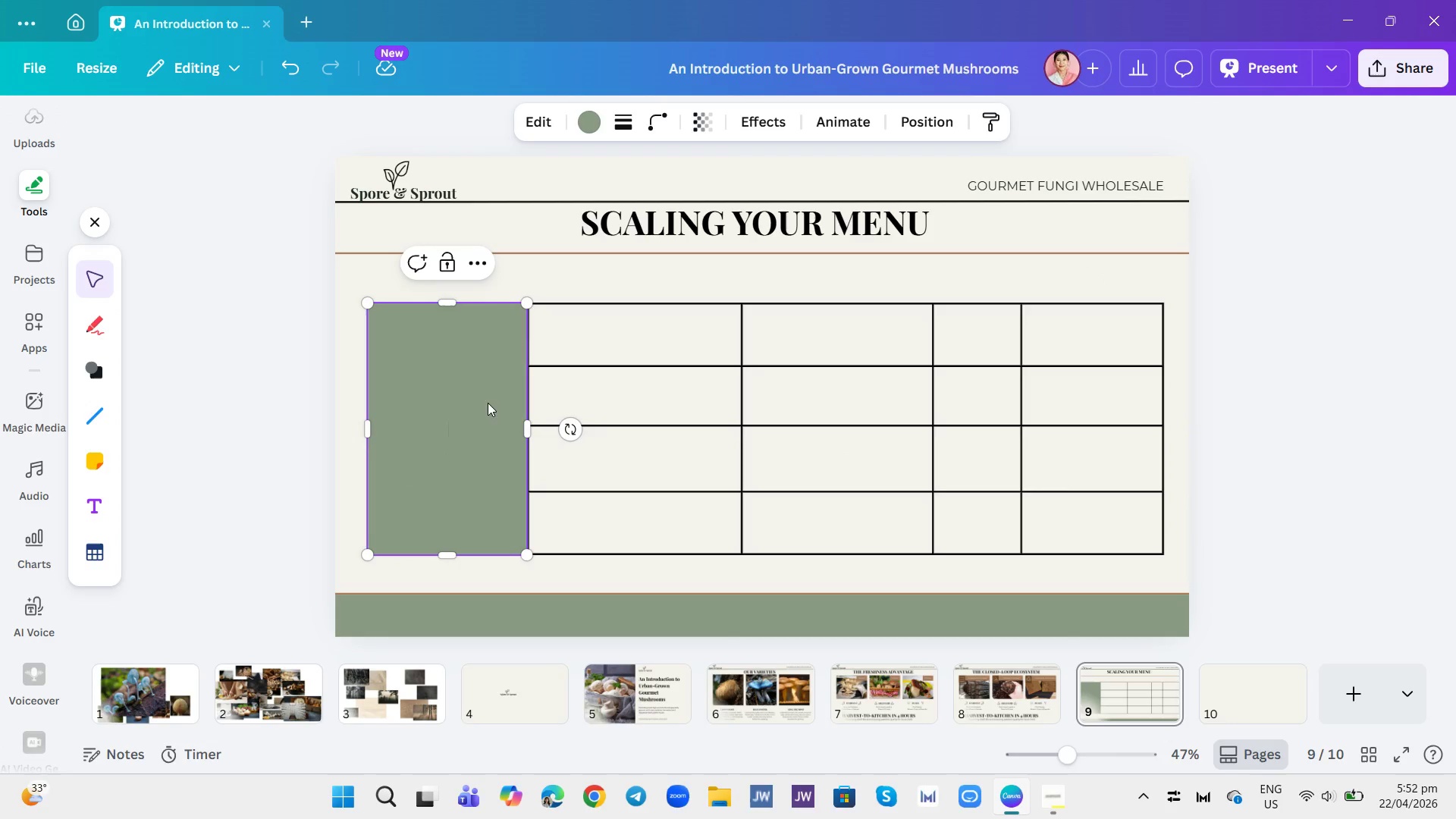 
left_click([491, 393])
 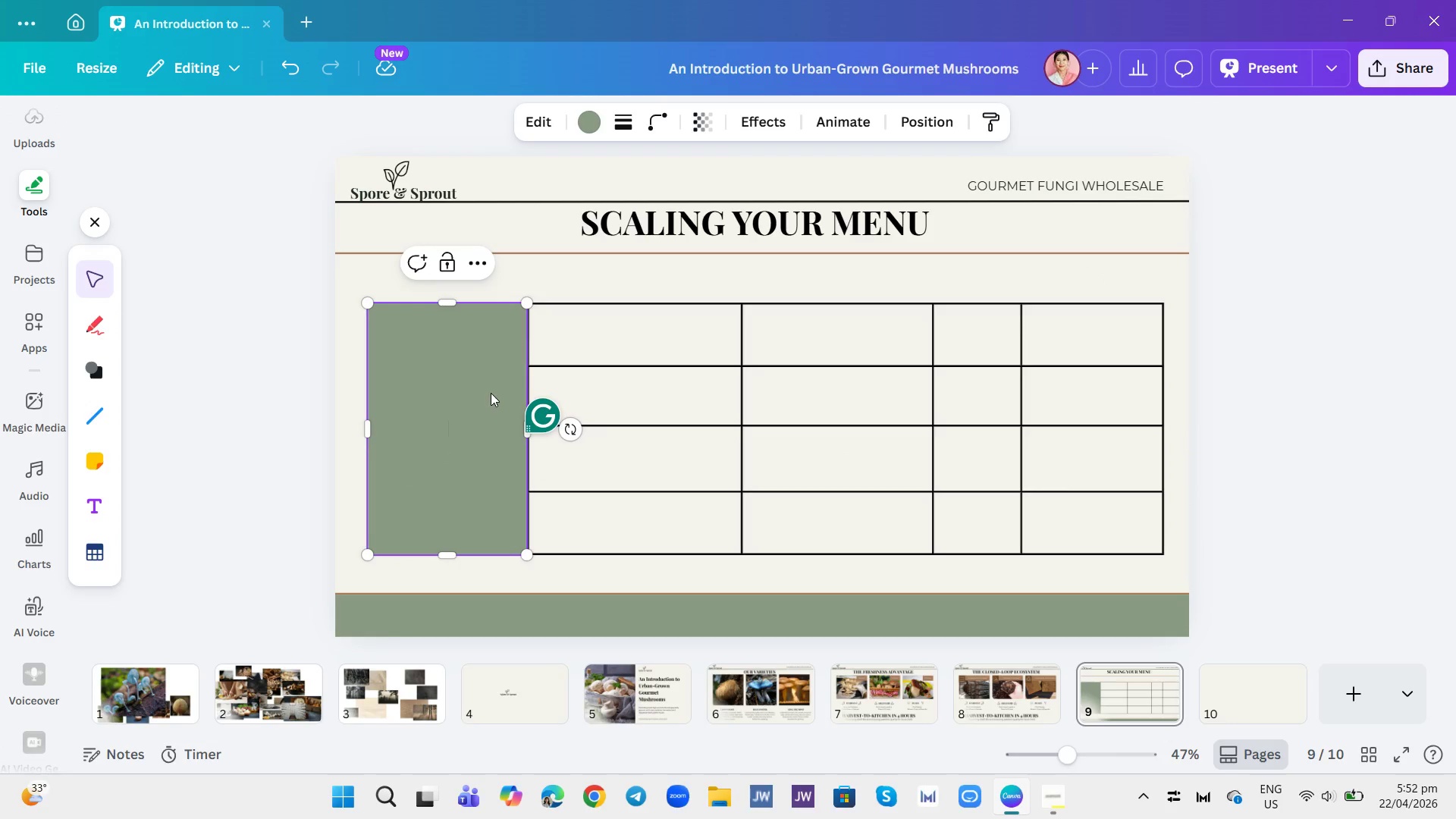 
left_click([485, 362])
 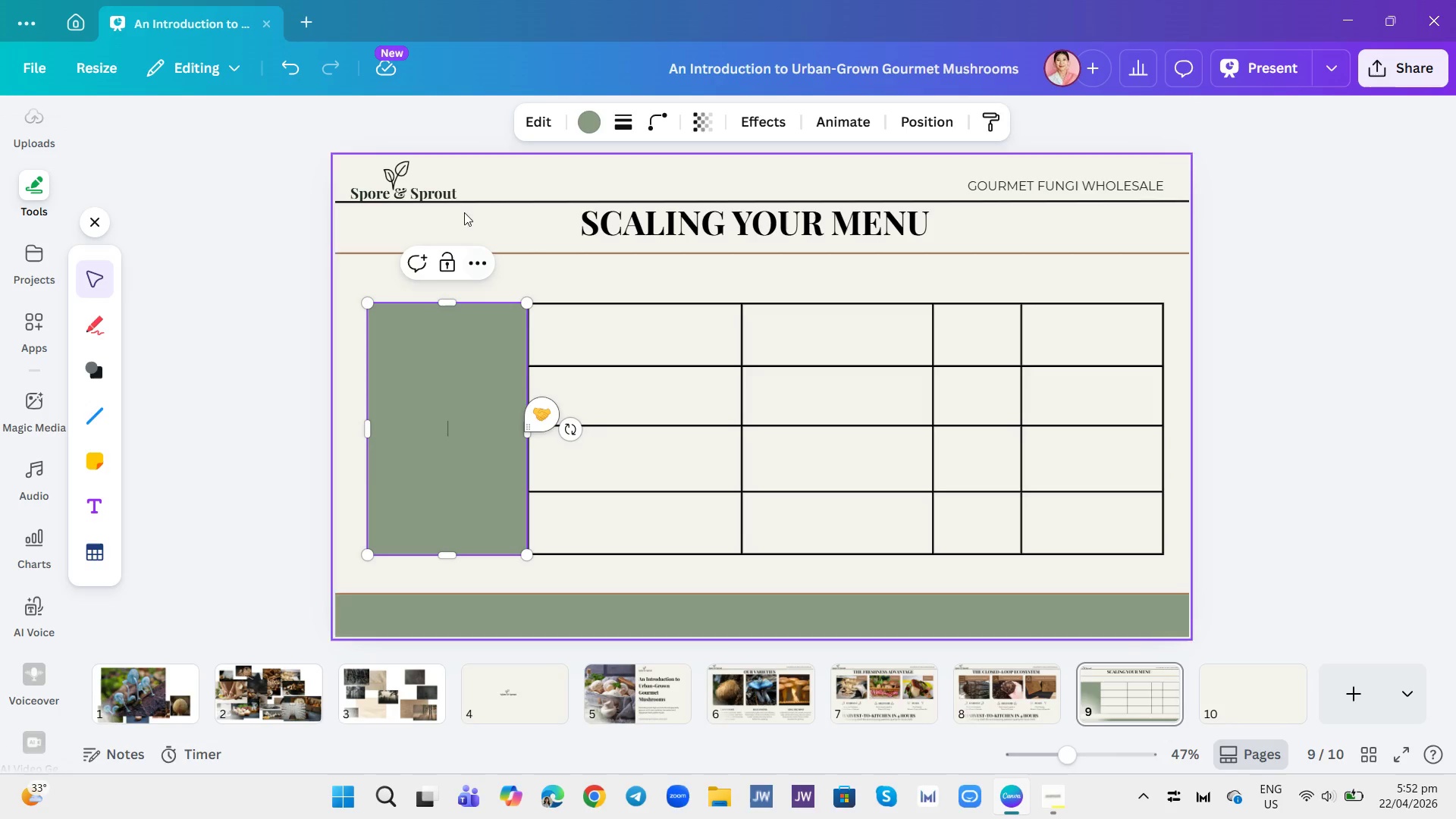 
left_click([594, 124])
 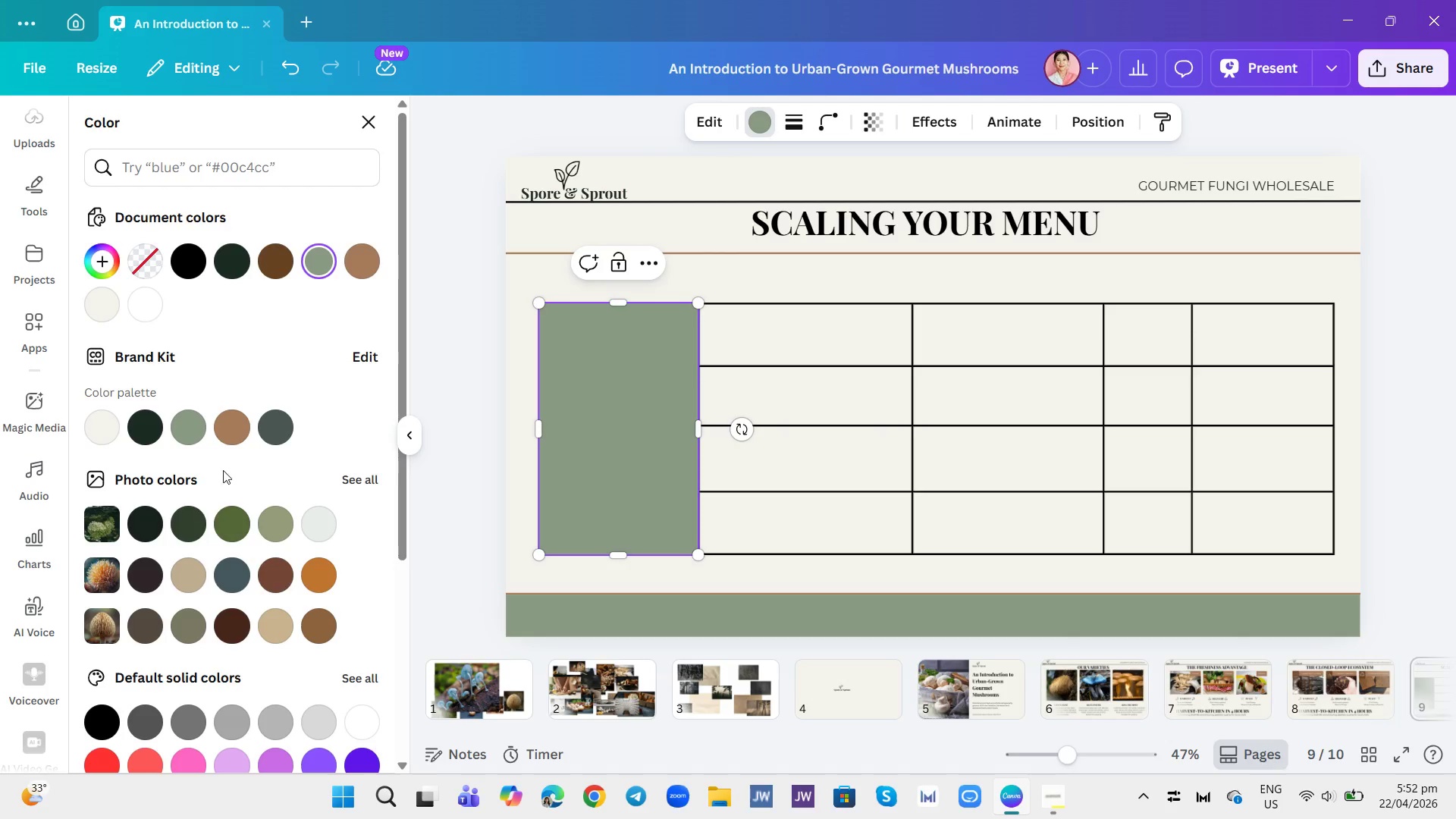 
left_click([233, 432])
 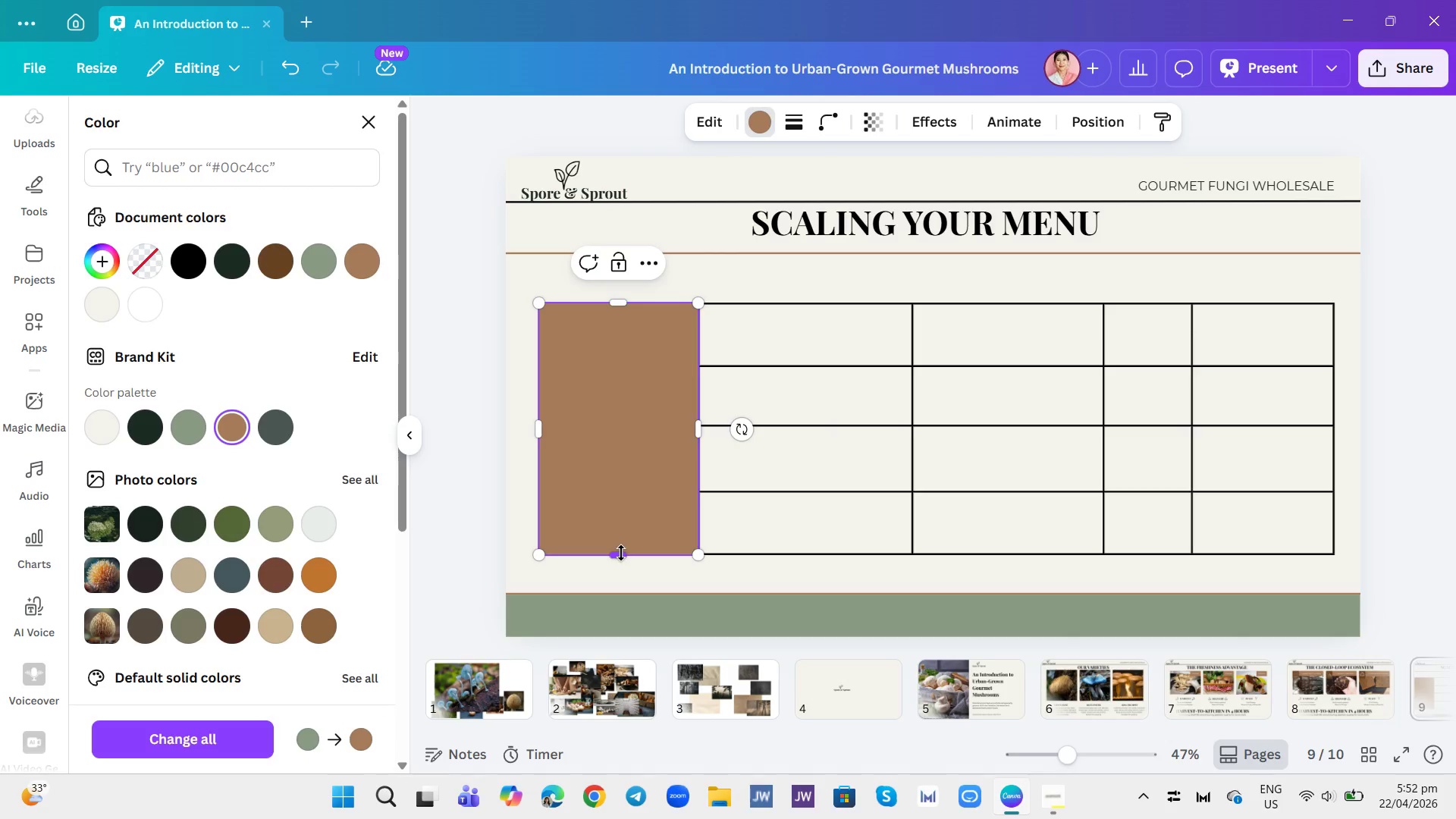 
left_click_drag(start_coordinate=[621, 553], to_coordinate=[632, 366])
 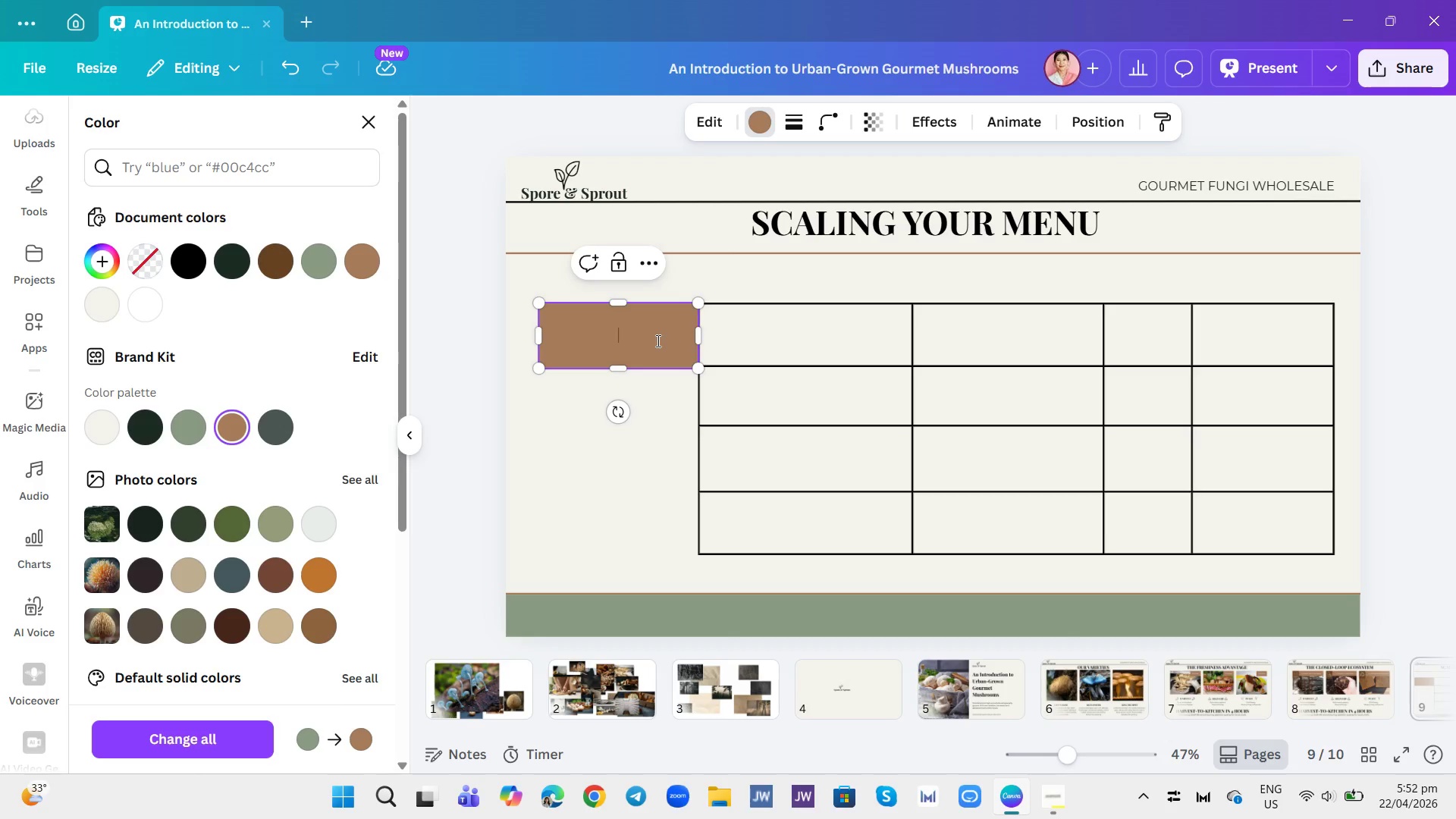 
double_click([613, 492])
 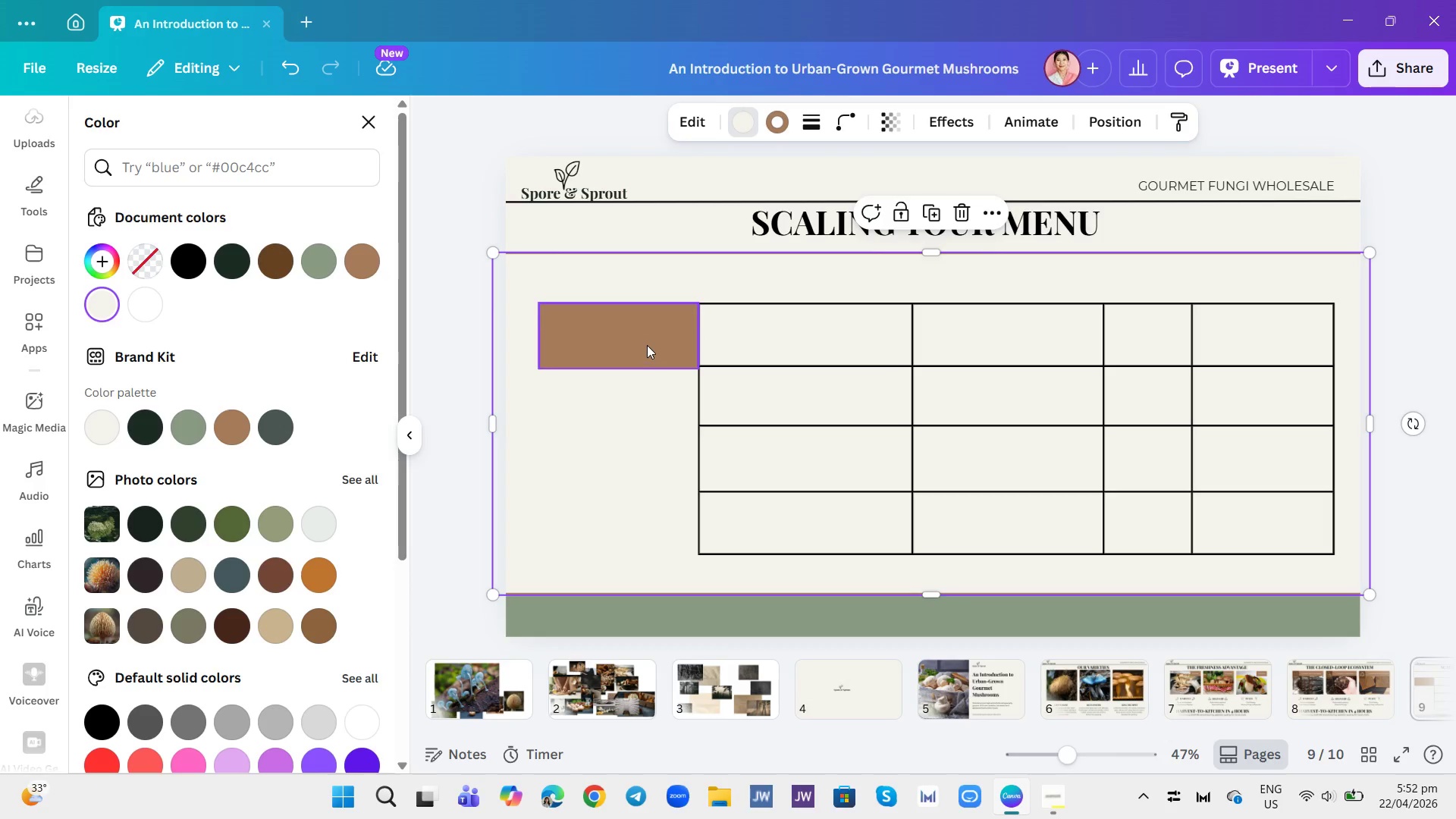 
left_click([647, 345])
 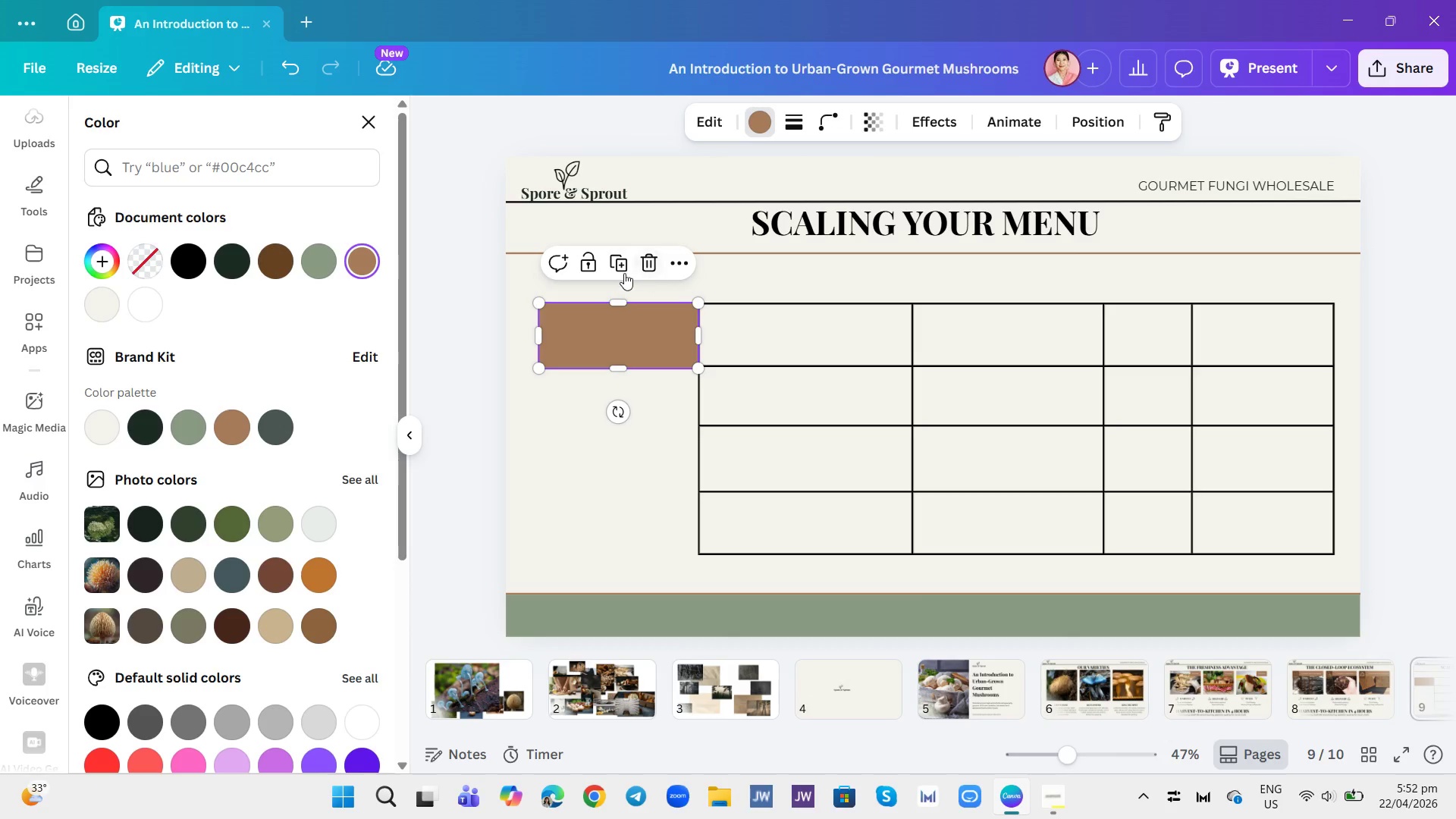 
left_click([615, 257])
 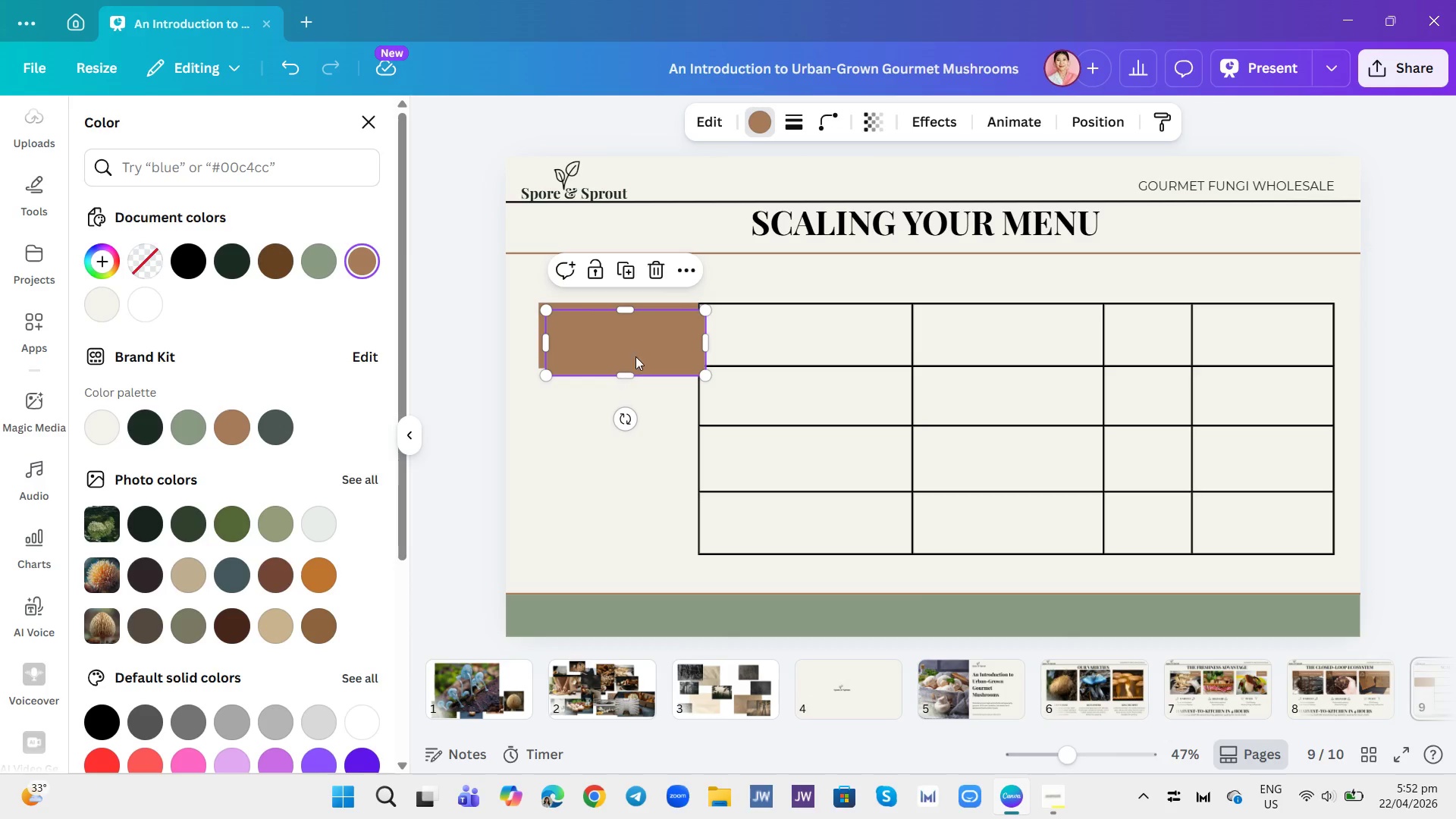 
left_click_drag(start_coordinate=[643, 343], to_coordinate=[637, 400])
 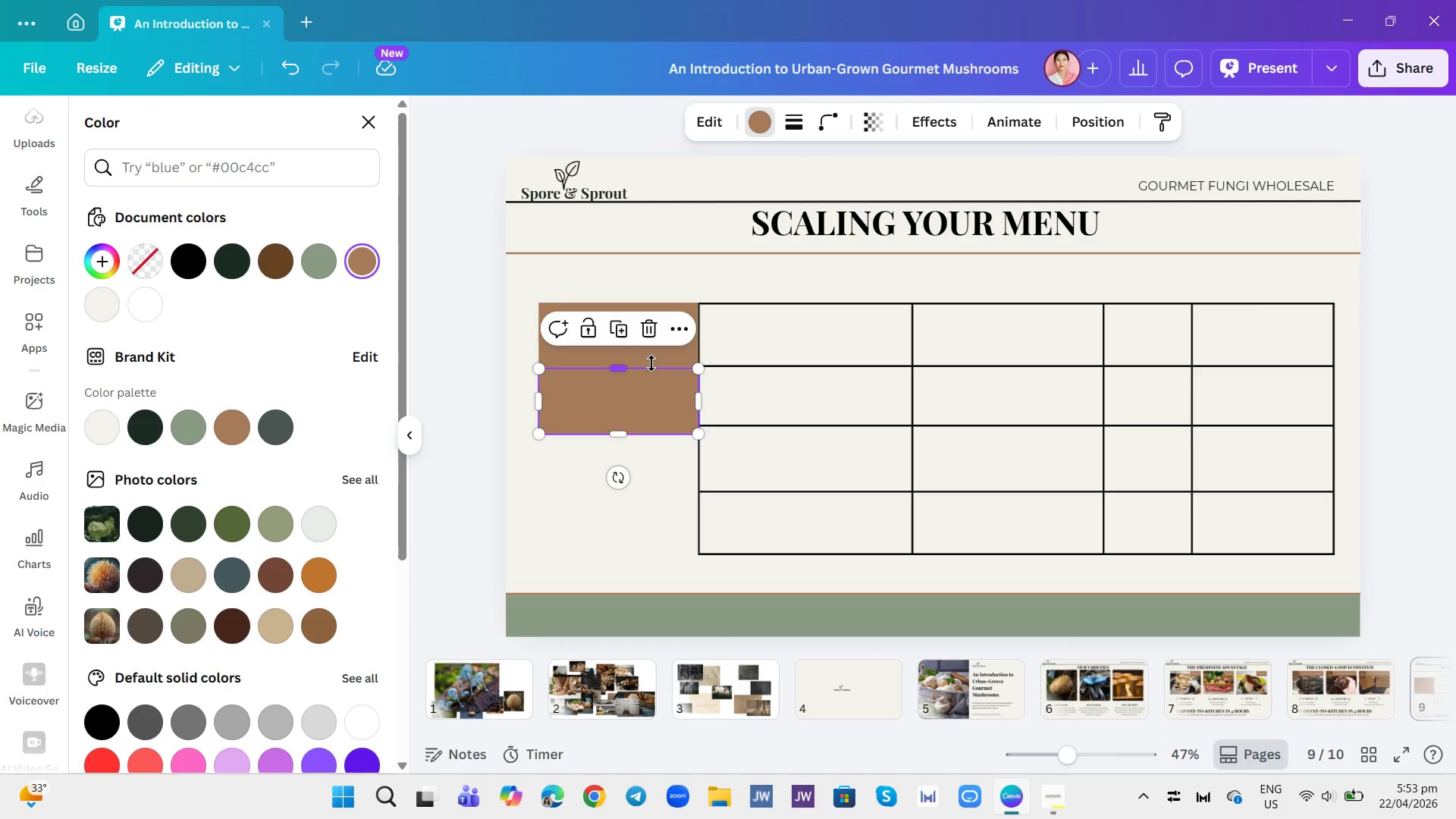 
left_click([651, 363])
 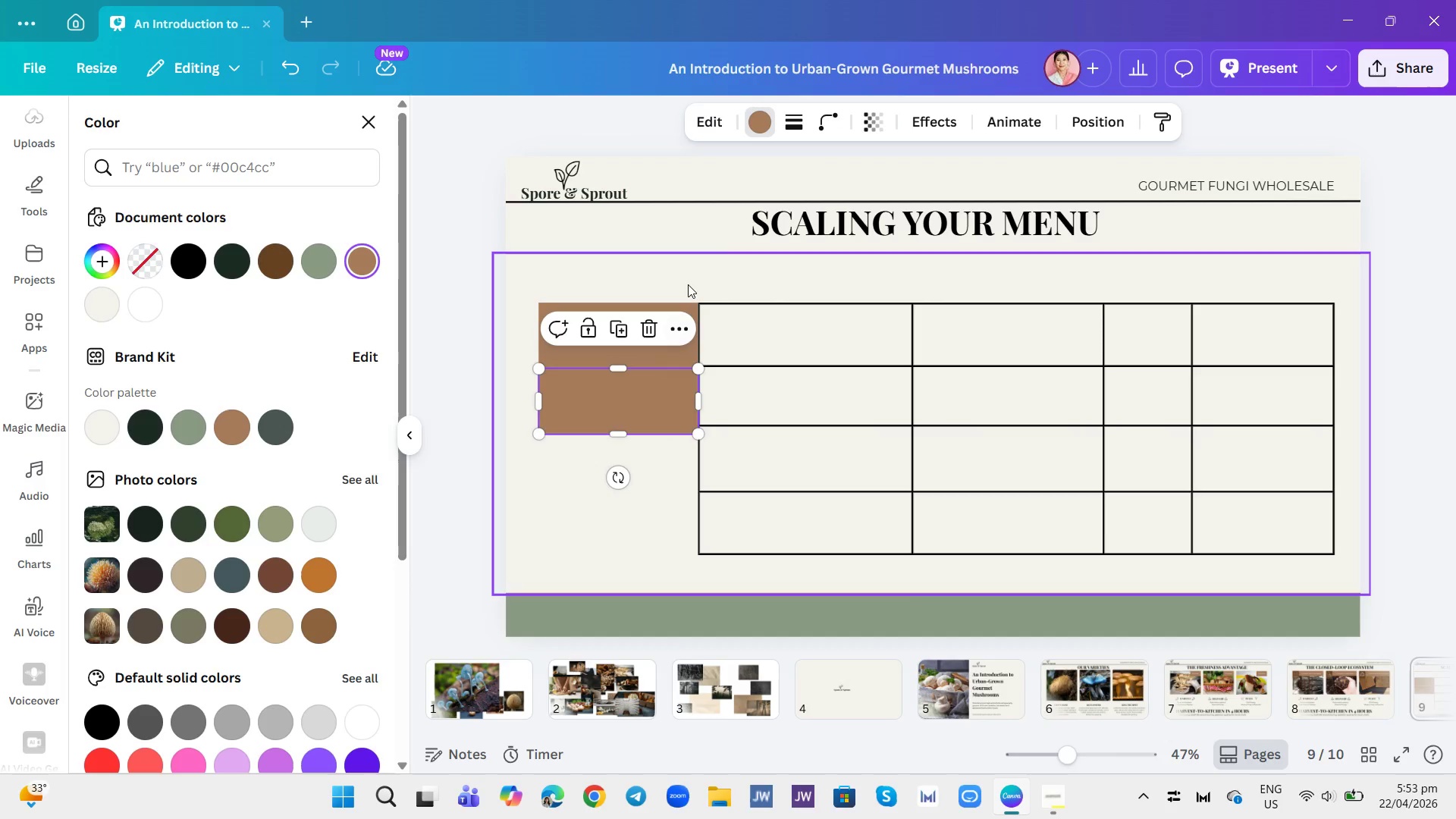 
double_click([679, 316])
 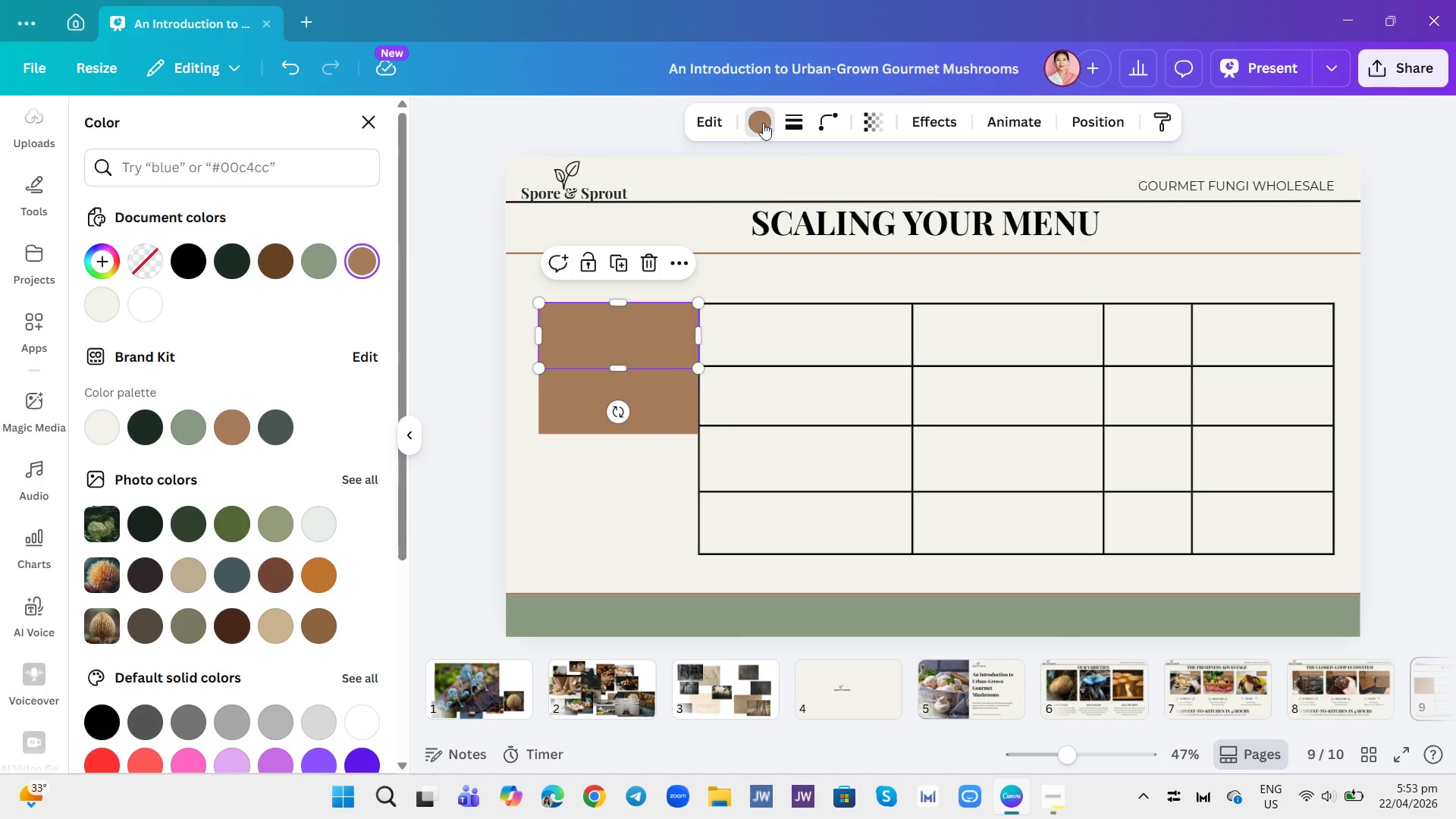 
left_click([760, 127])
 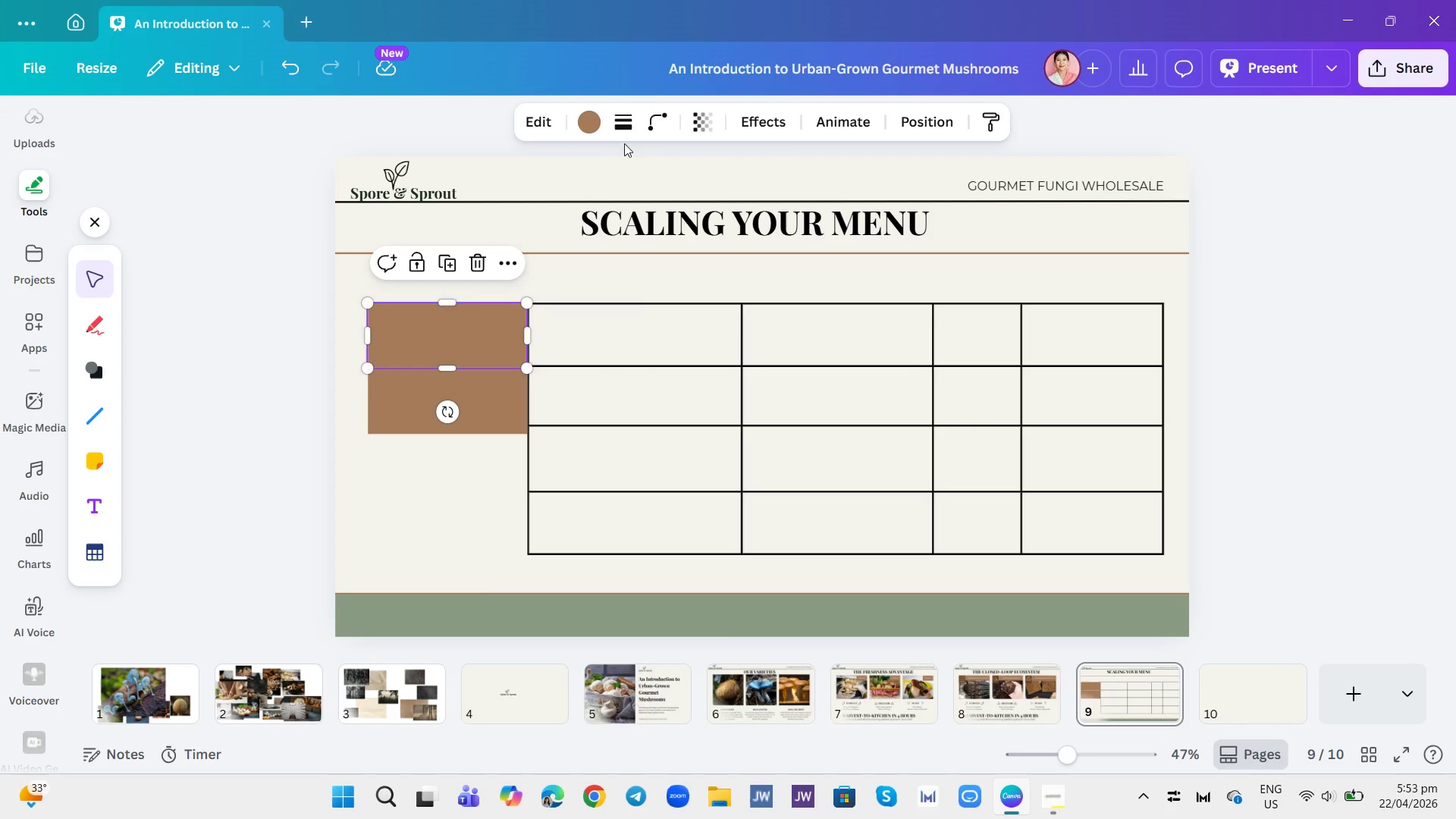 
left_click([595, 121])
 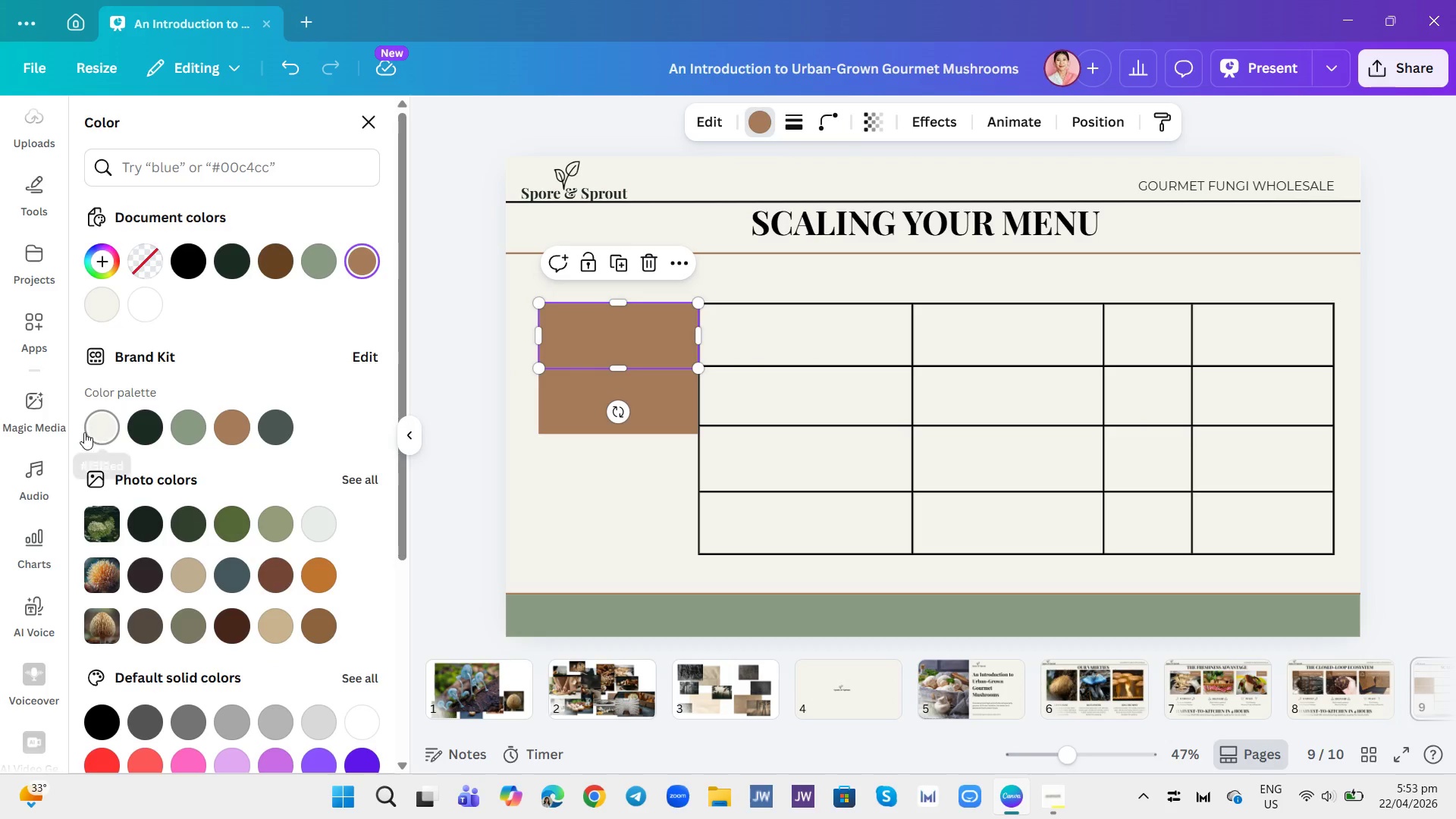 
left_click([99, 429])
 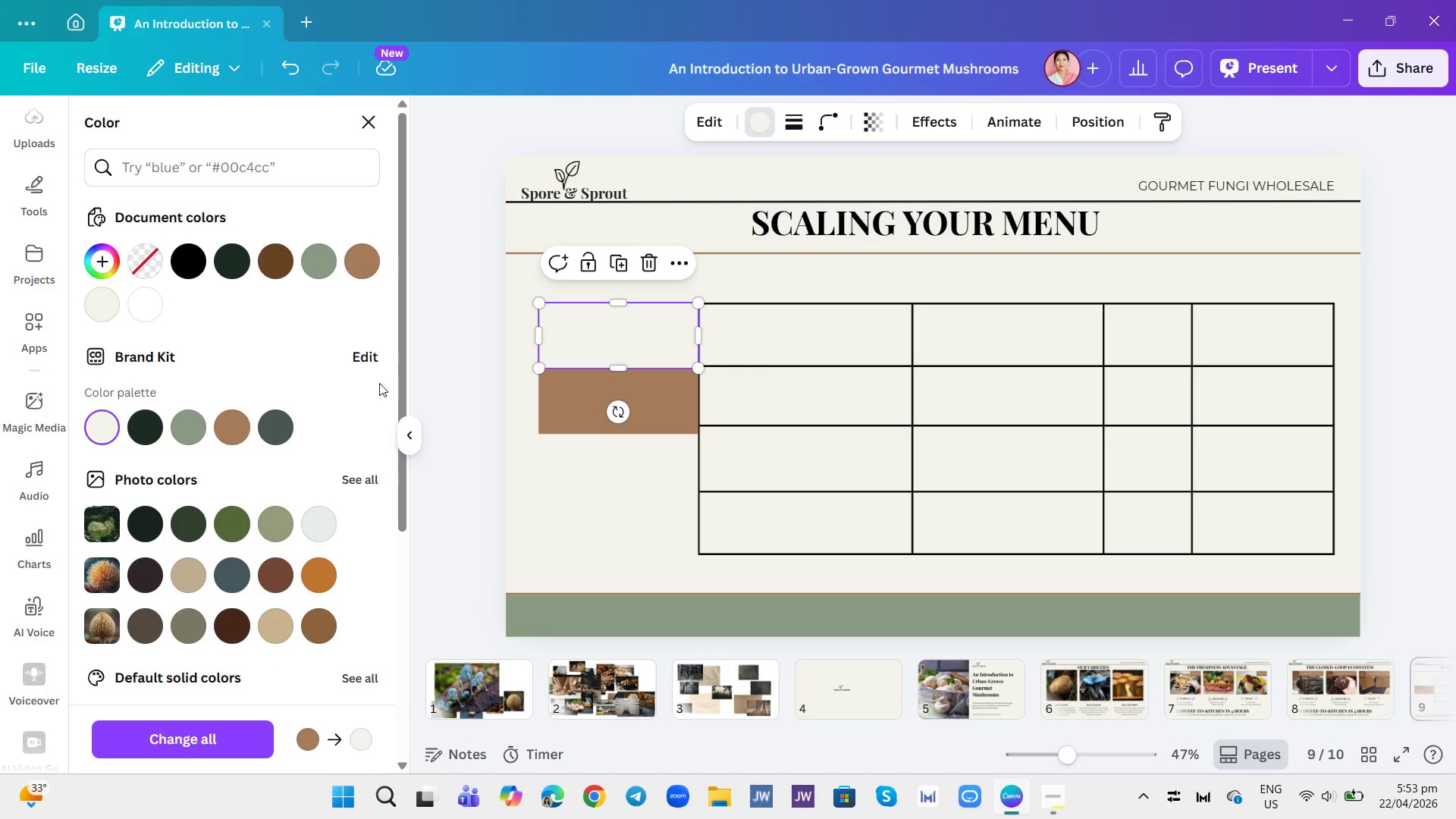 
key(Control+Z)
 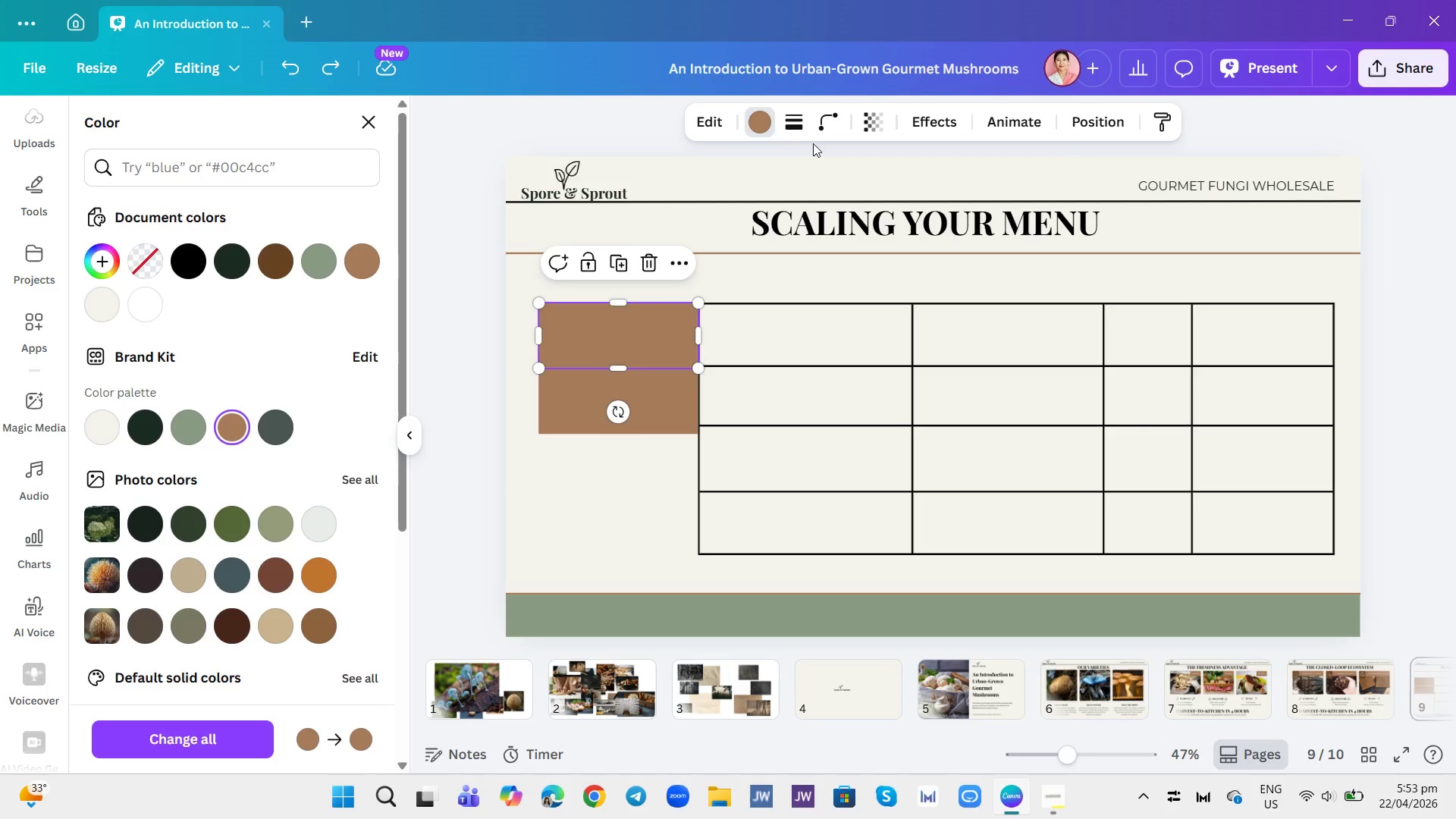 
left_click([799, 123])
 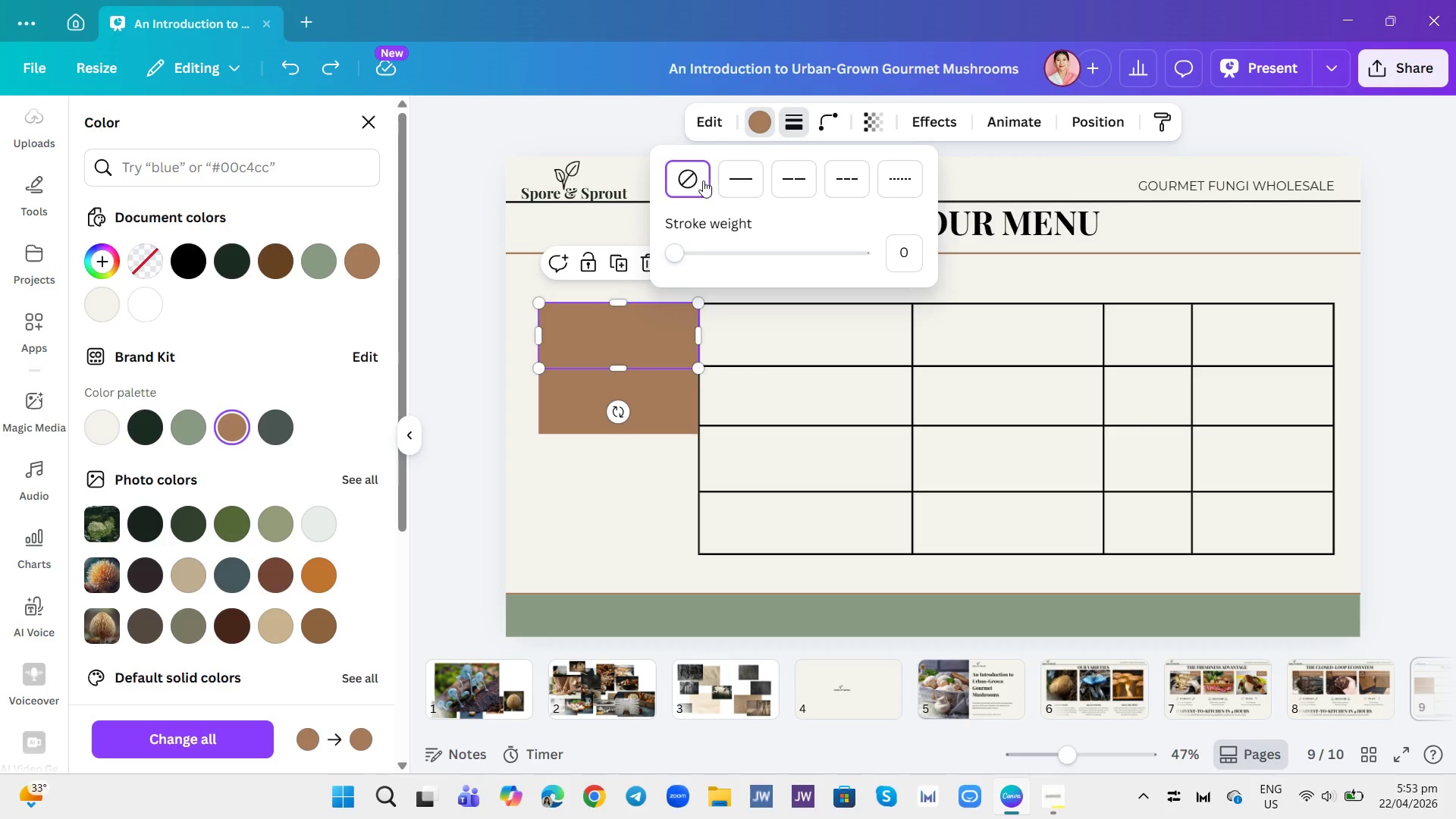 
left_click([729, 184])
 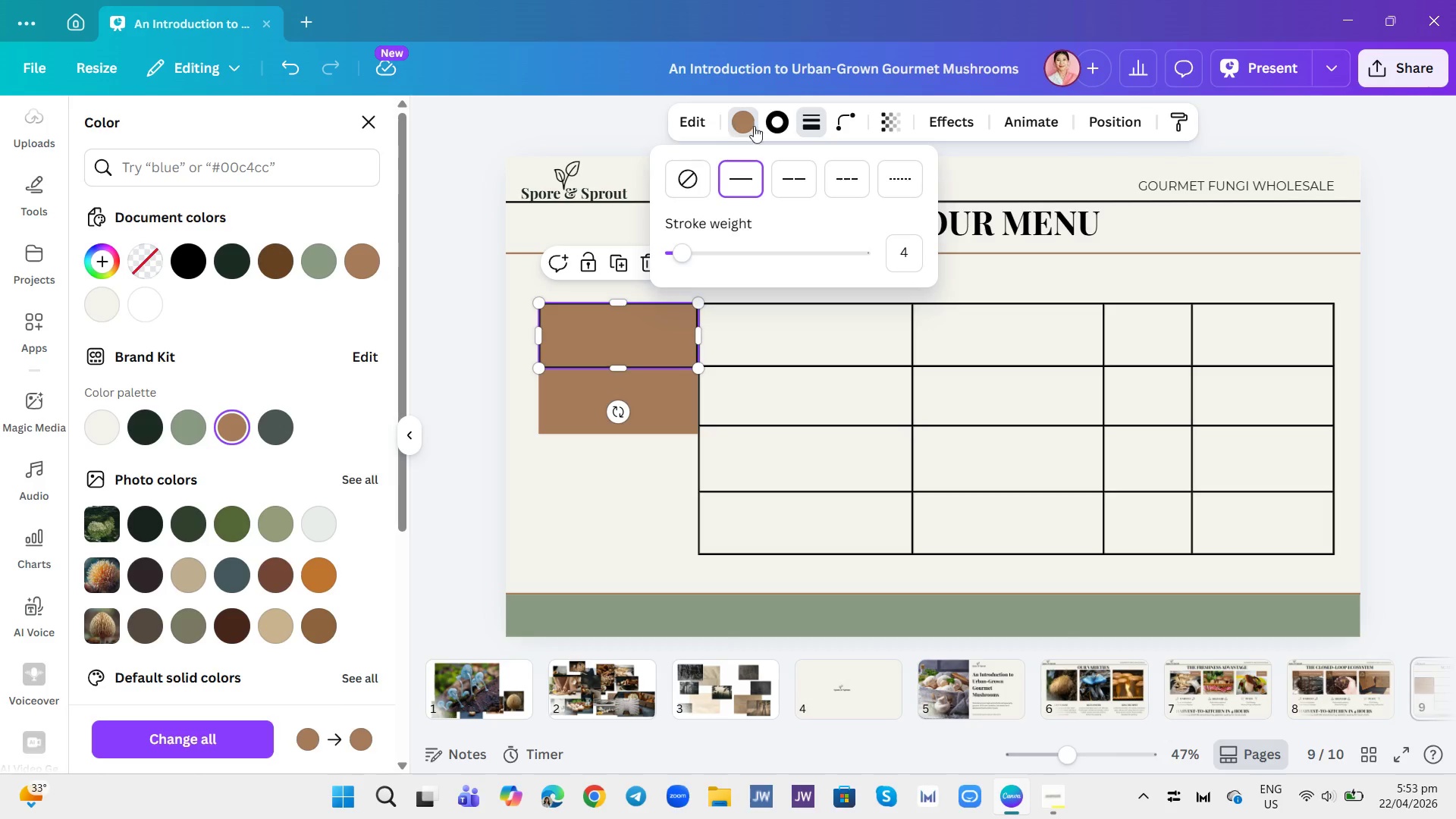 
left_click([776, 122])
 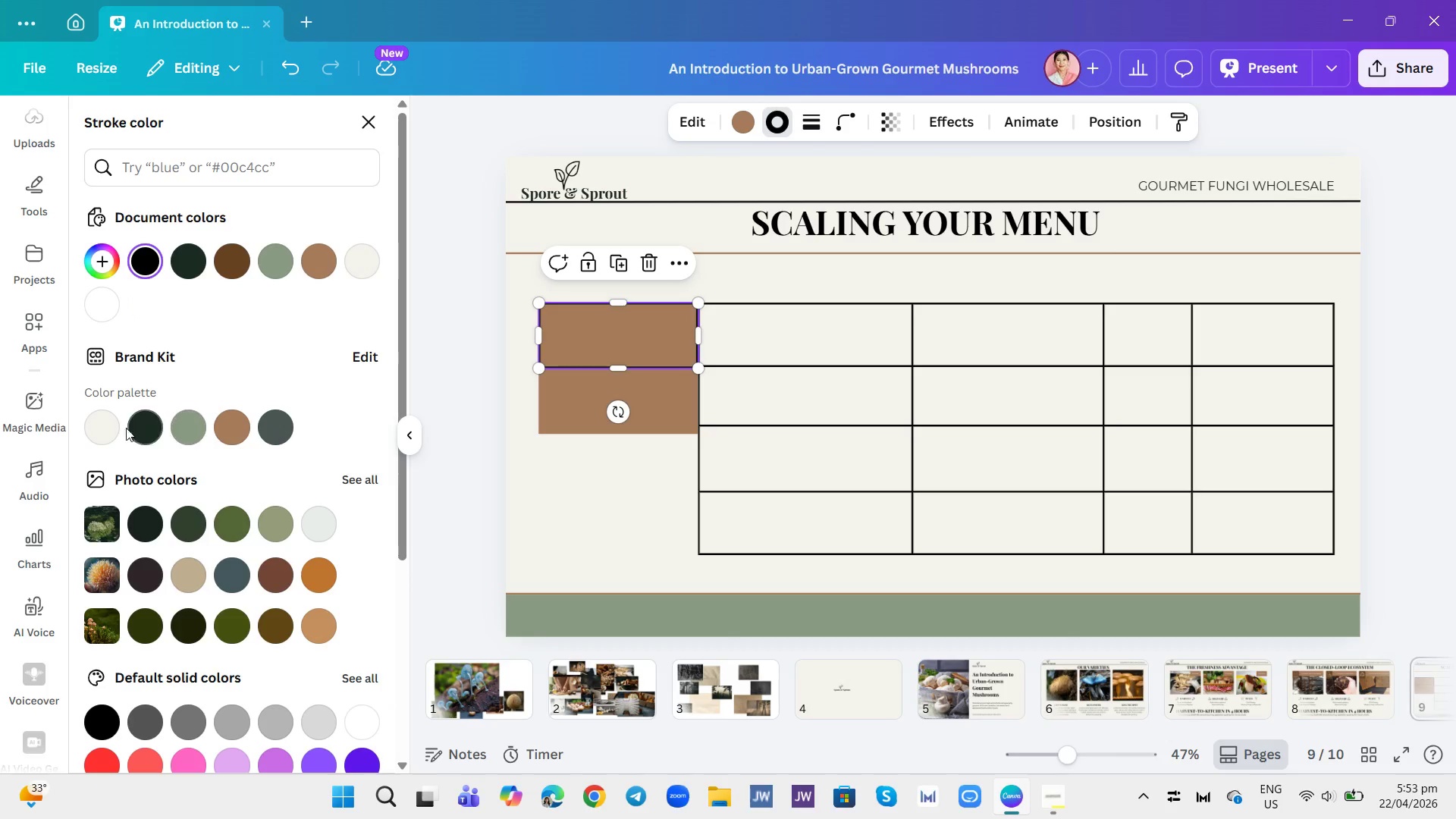 
left_click([109, 428])
 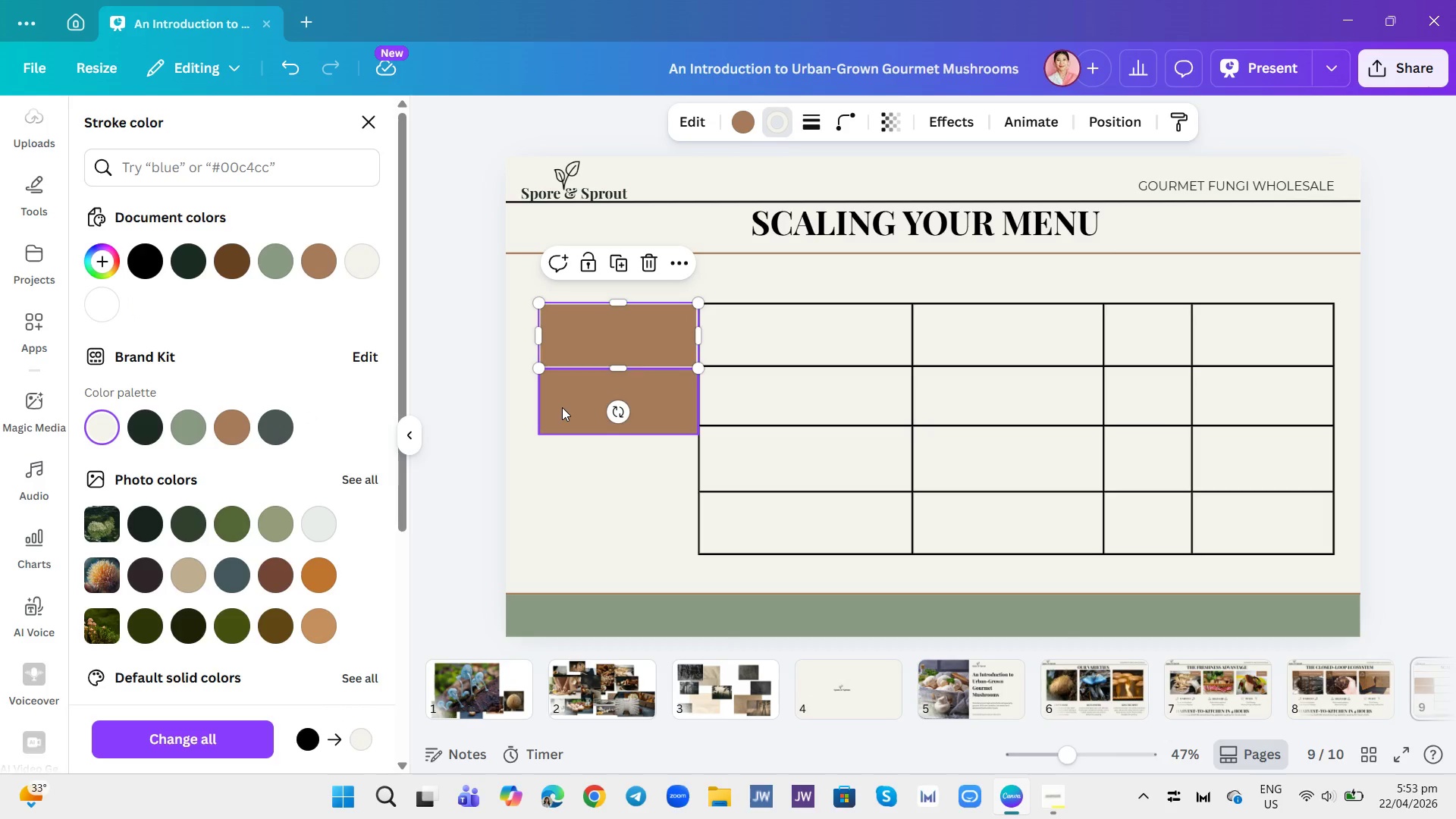 
left_click([562, 407])
 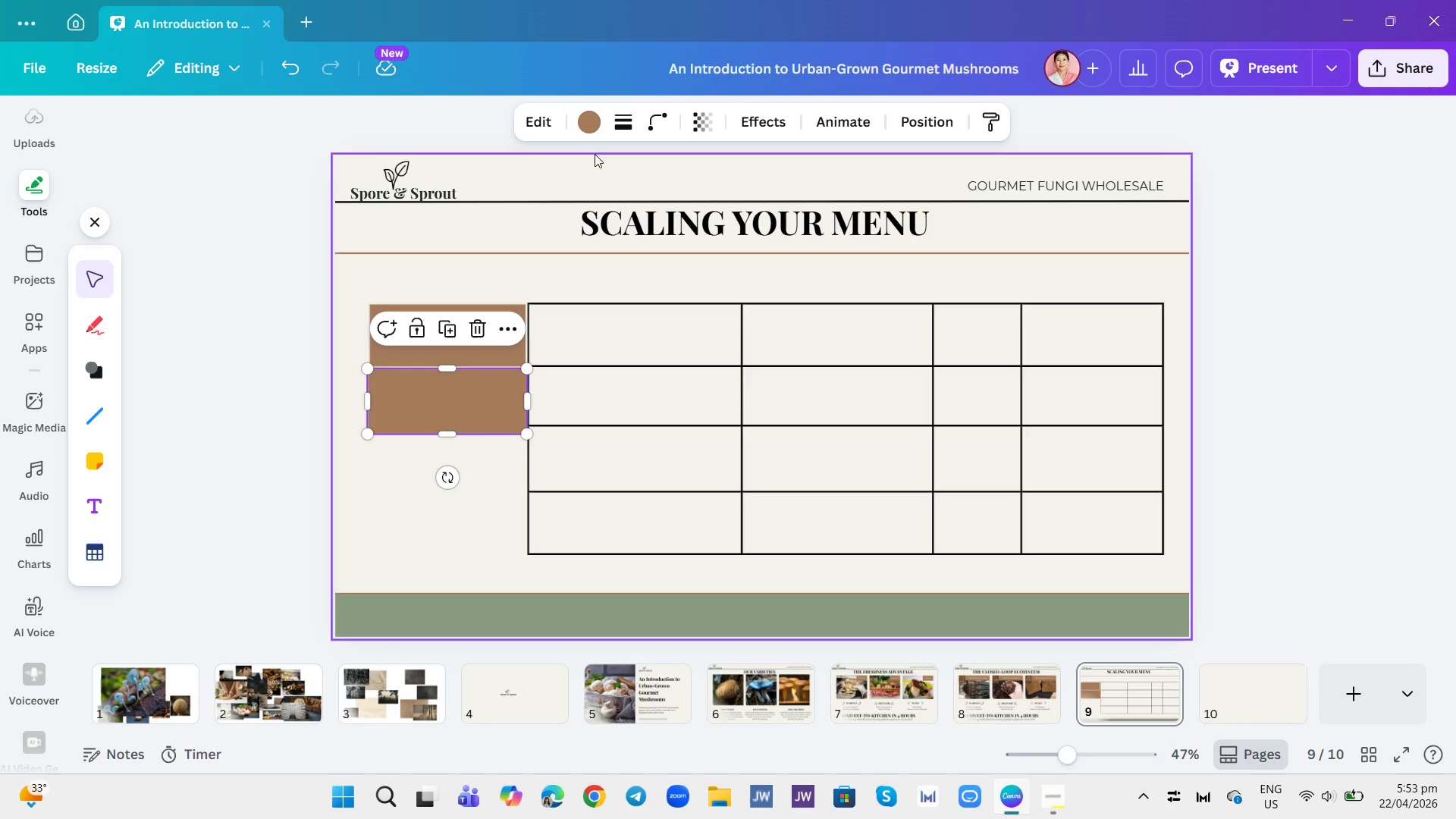 
left_click([626, 122])
 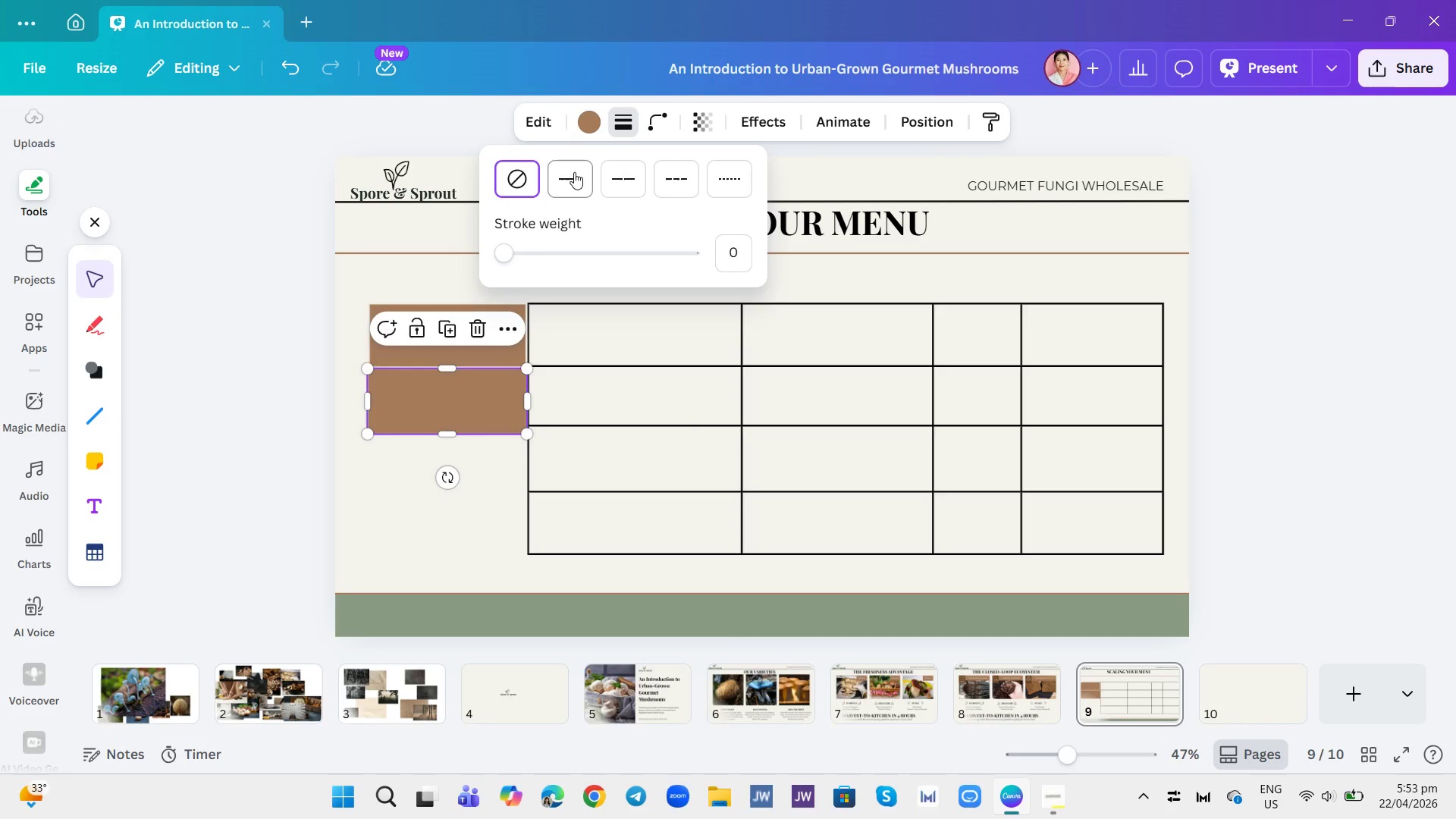 
left_click([566, 183])
 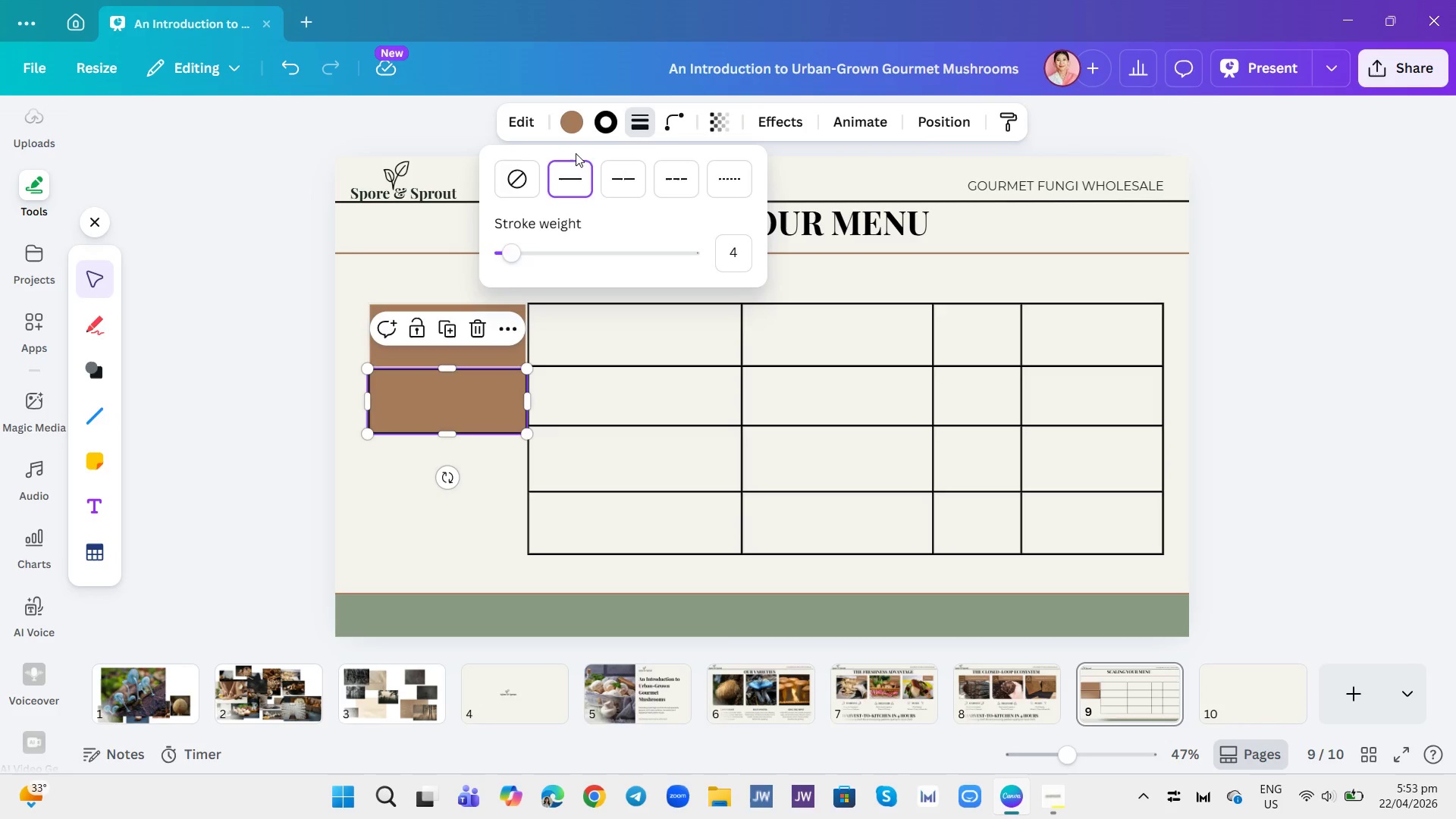 
left_click([604, 118])
 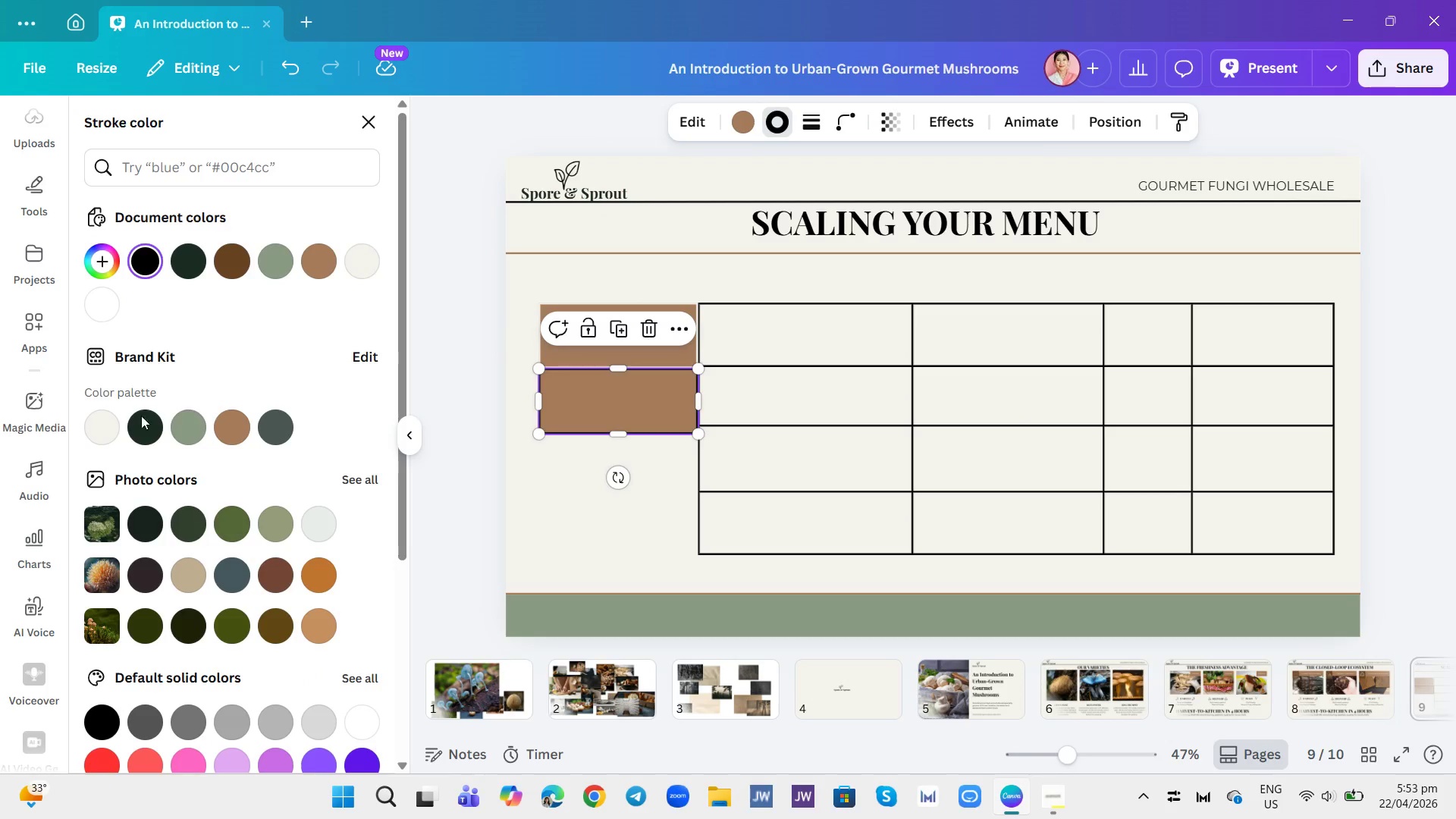 
left_click([106, 432])
 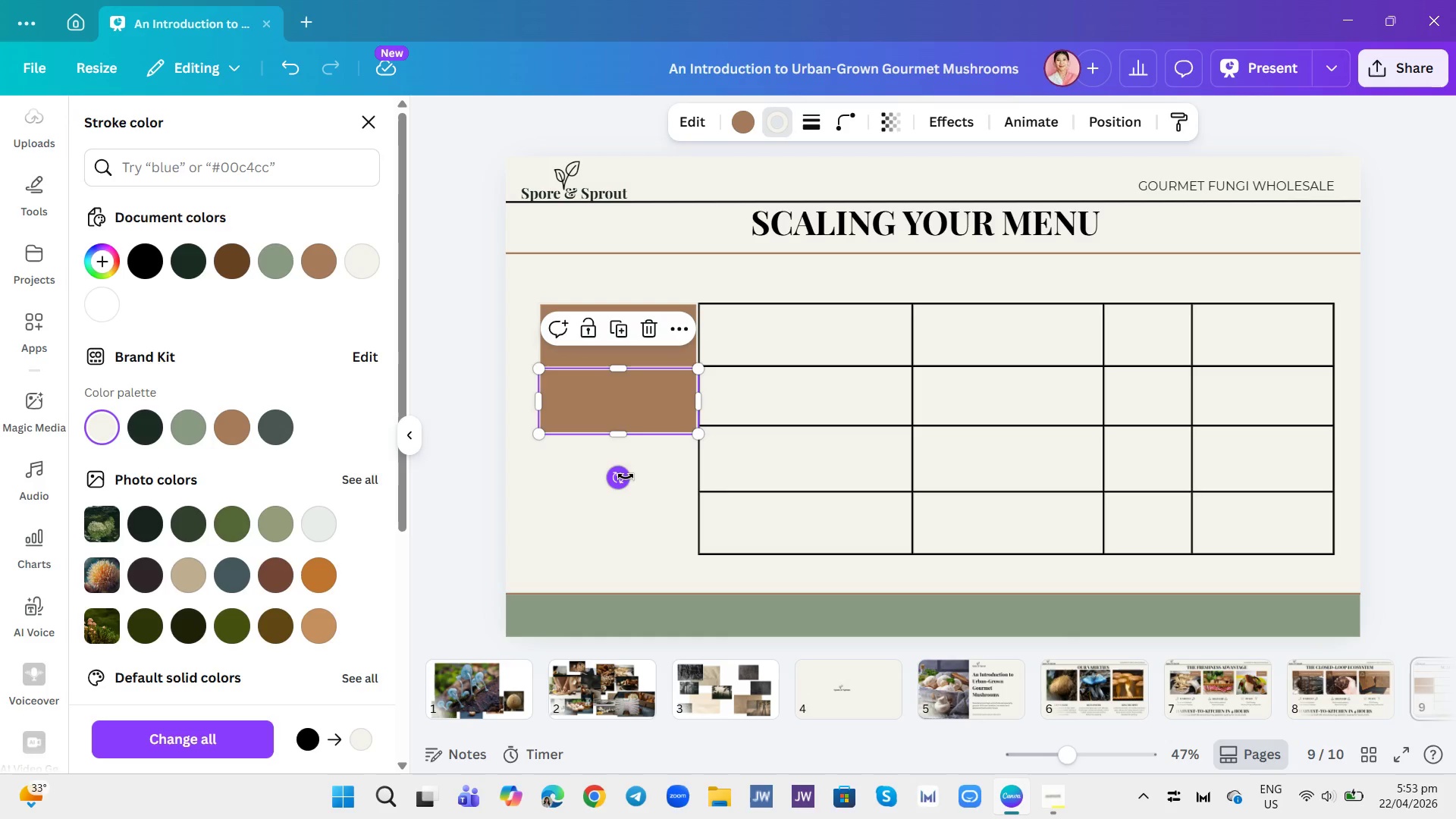 
double_click([642, 513])
 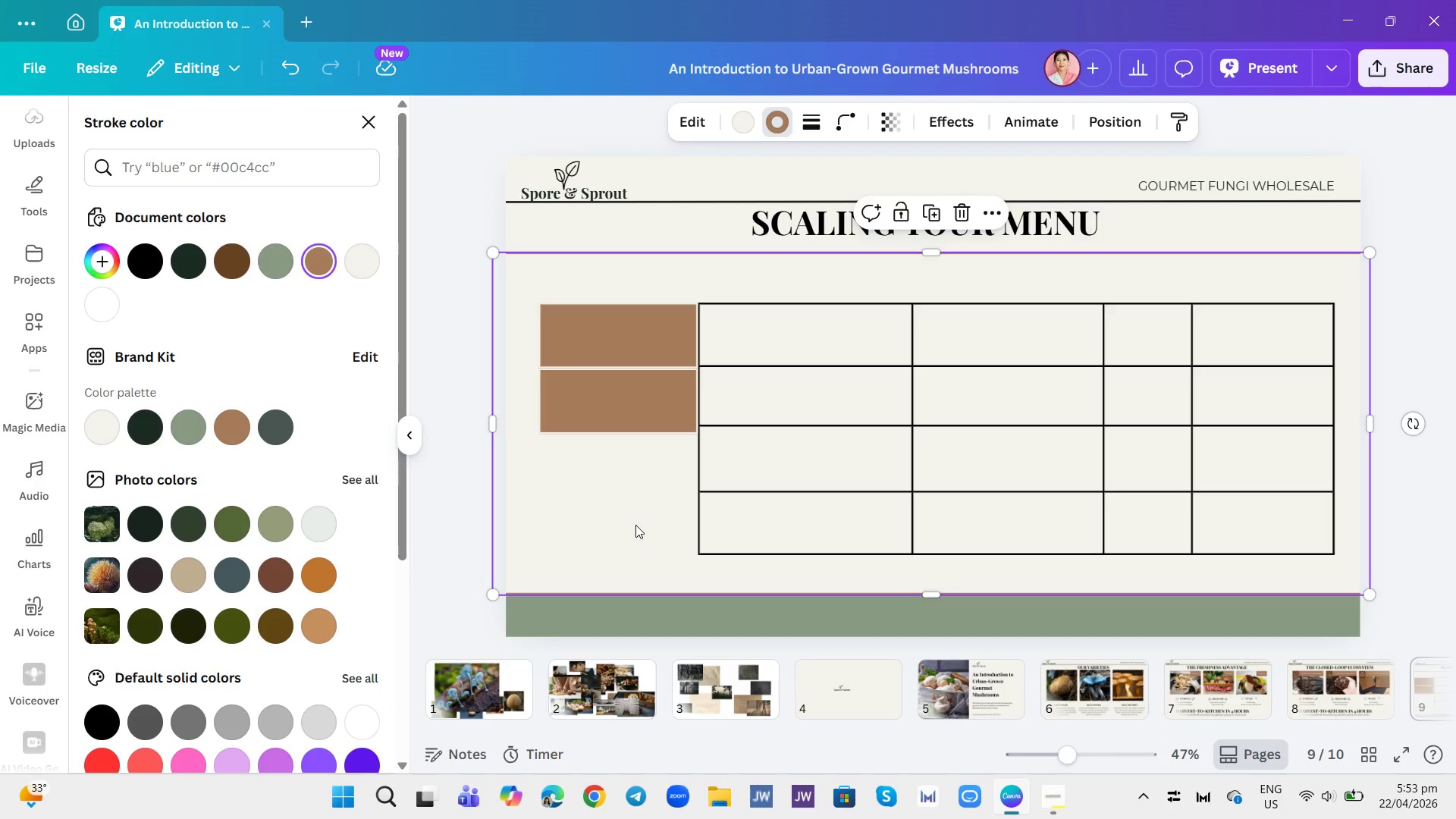 
left_click([607, 415])
 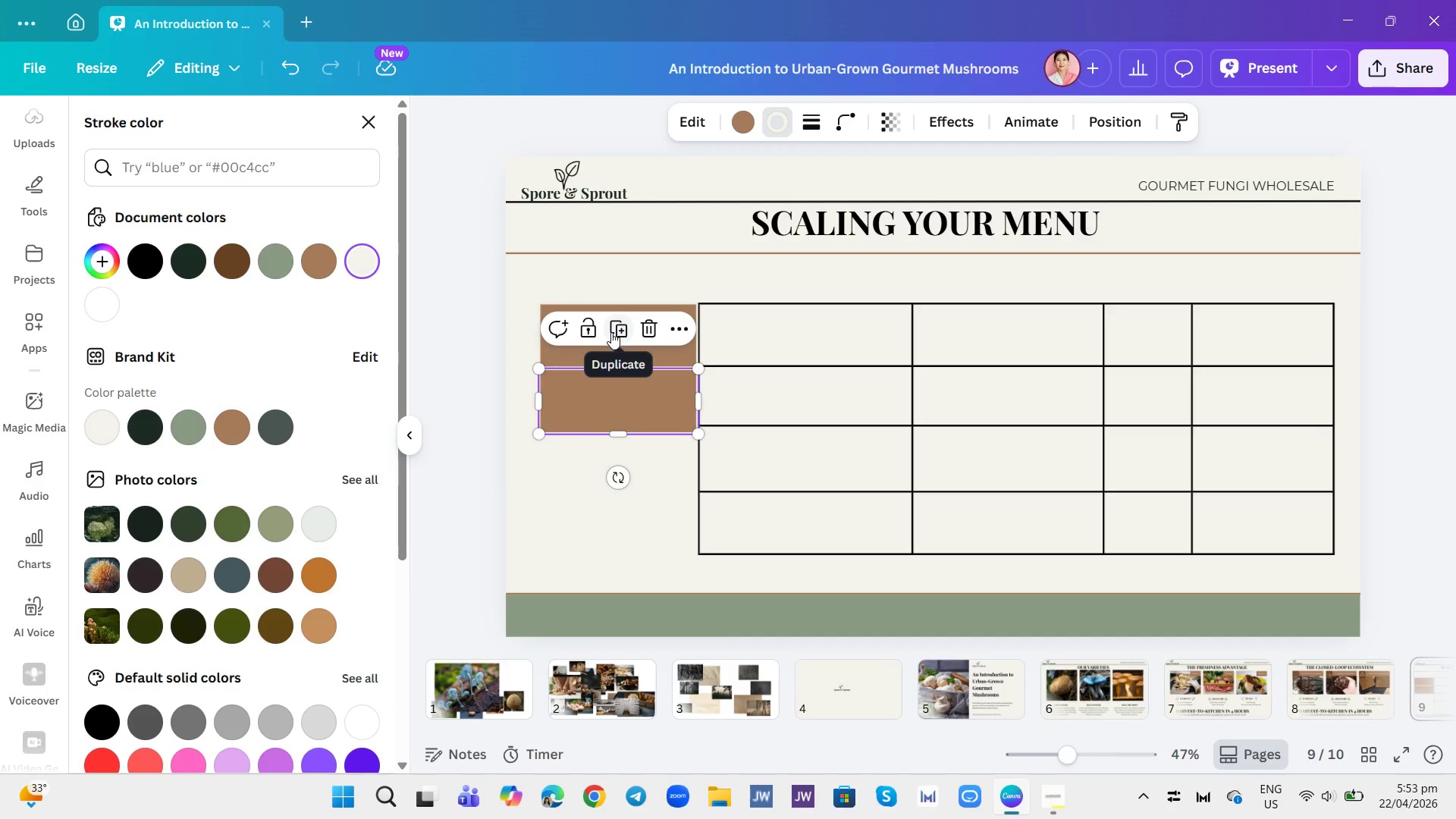 
left_click([619, 329])
 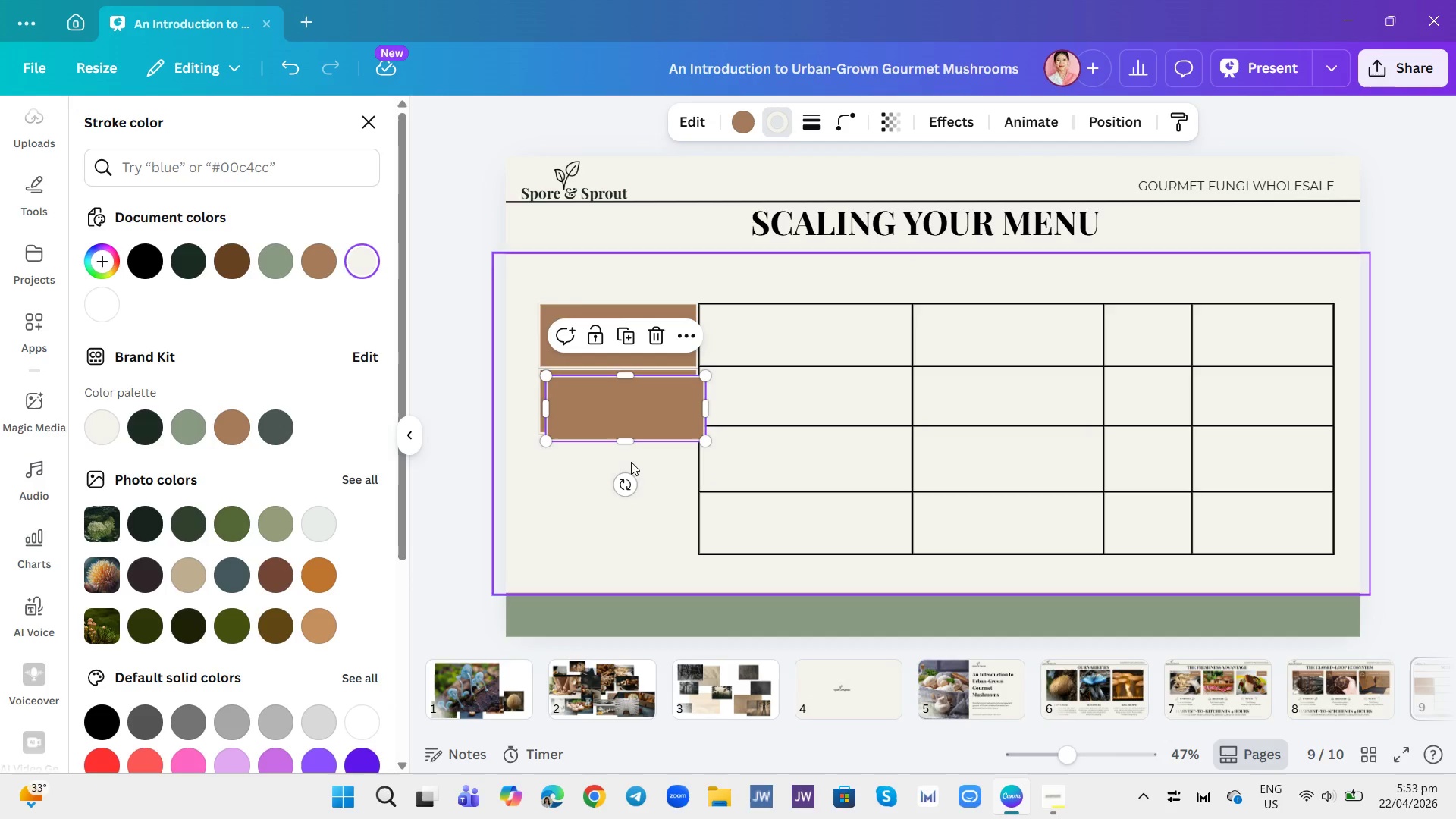 
left_click_drag(start_coordinate=[629, 410], to_coordinate=[623, 466])
 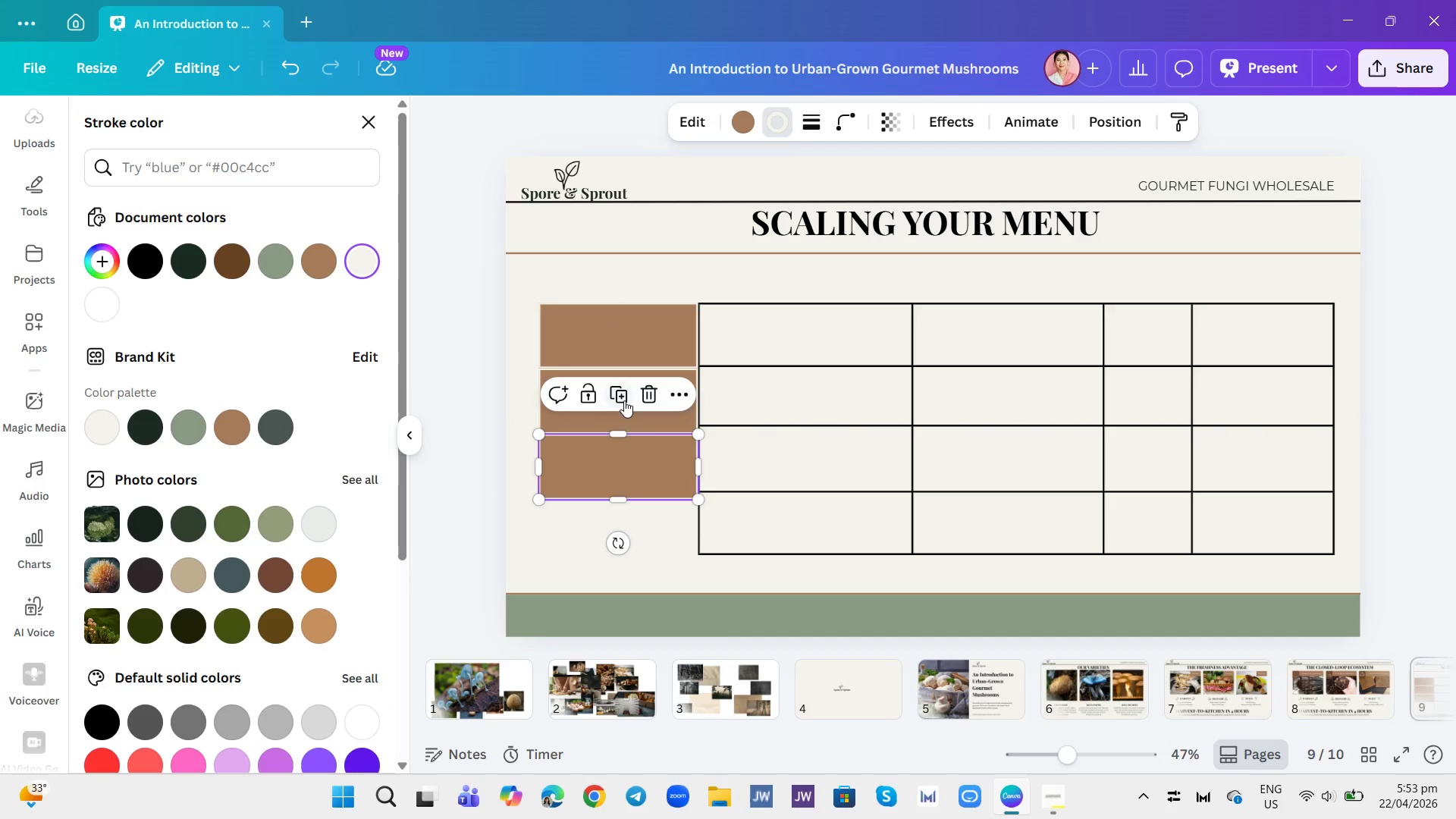 
left_click([620, 392])
 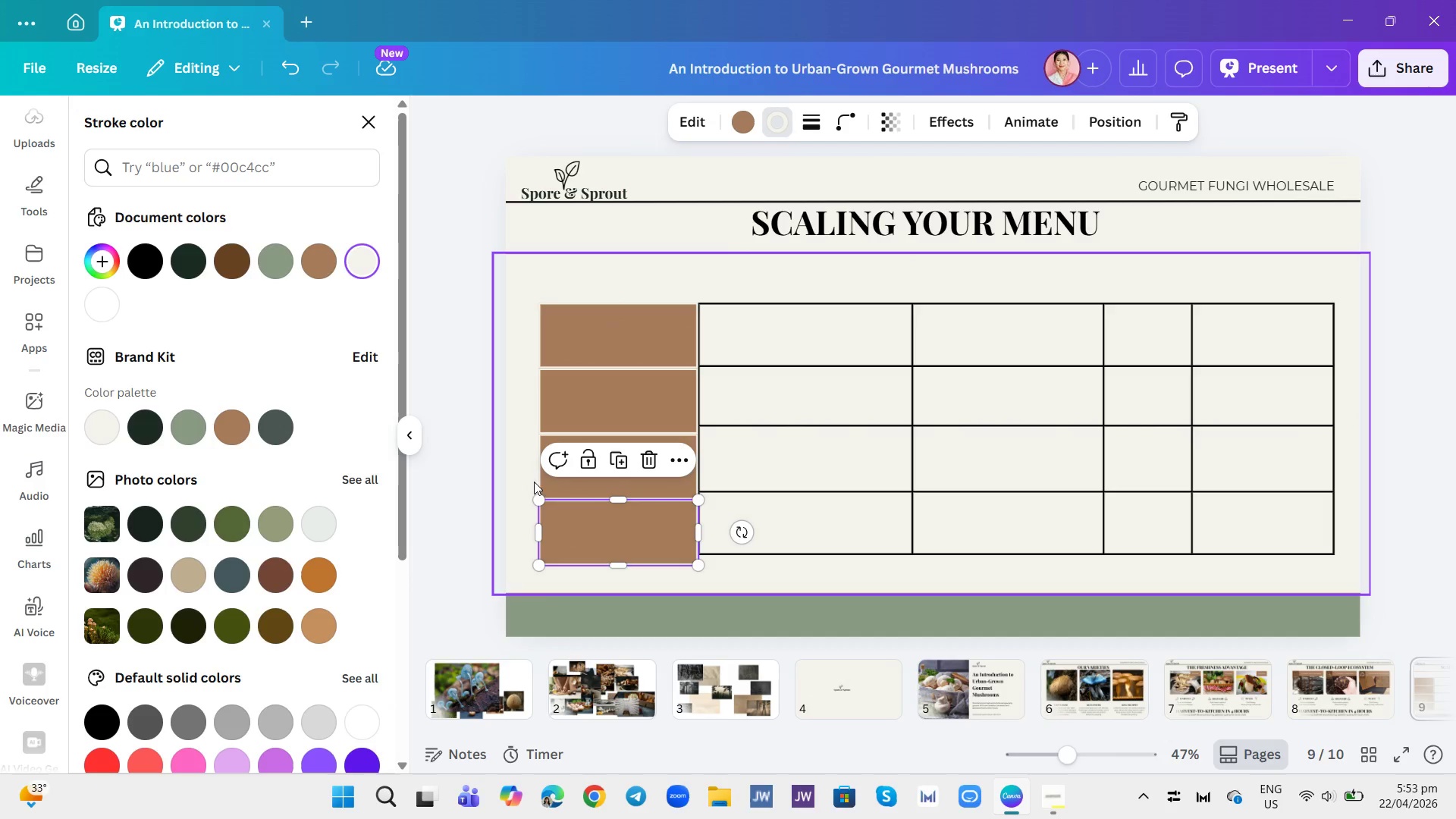 
left_click([518, 477])
 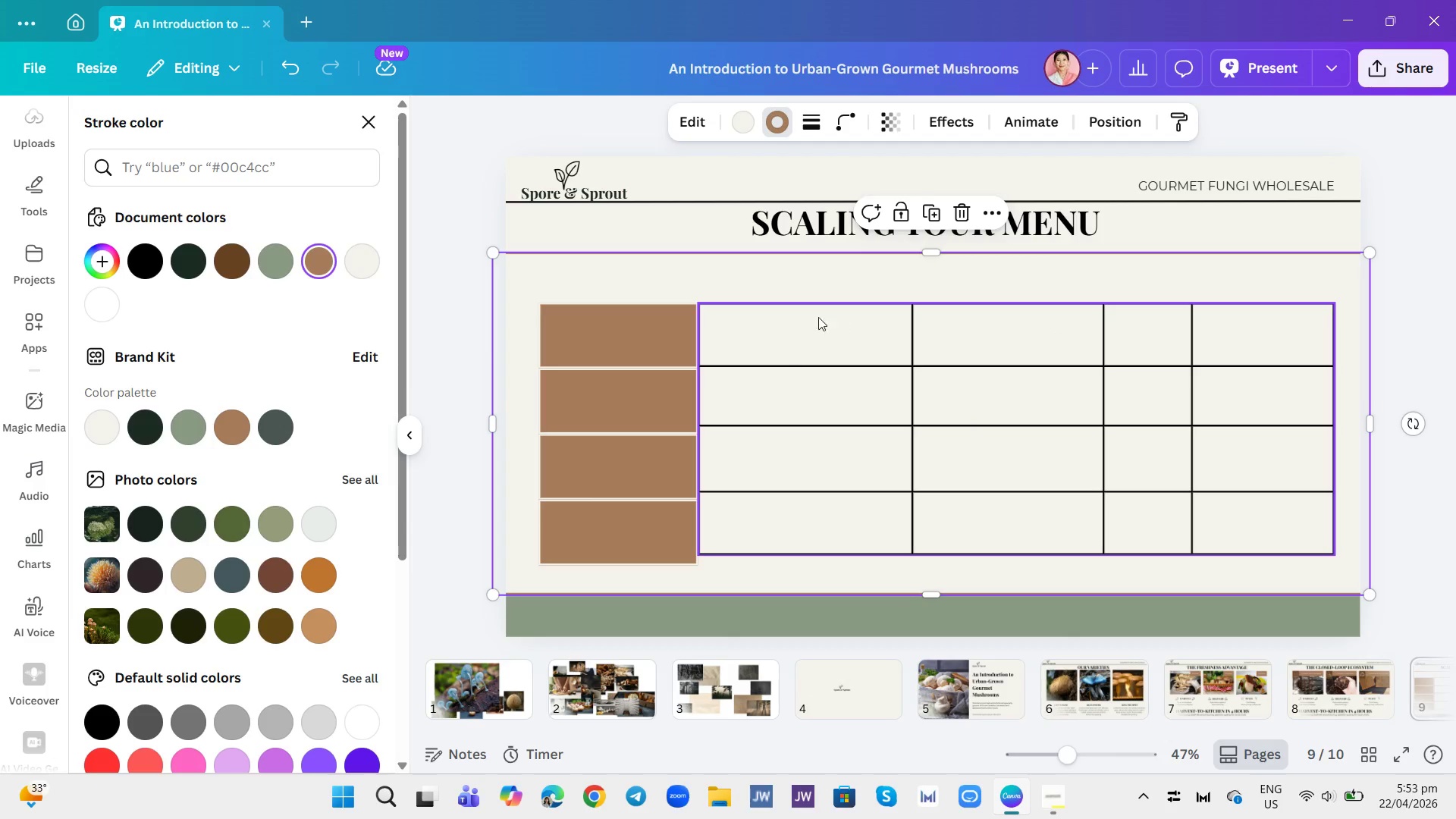 
wait(10.01)
 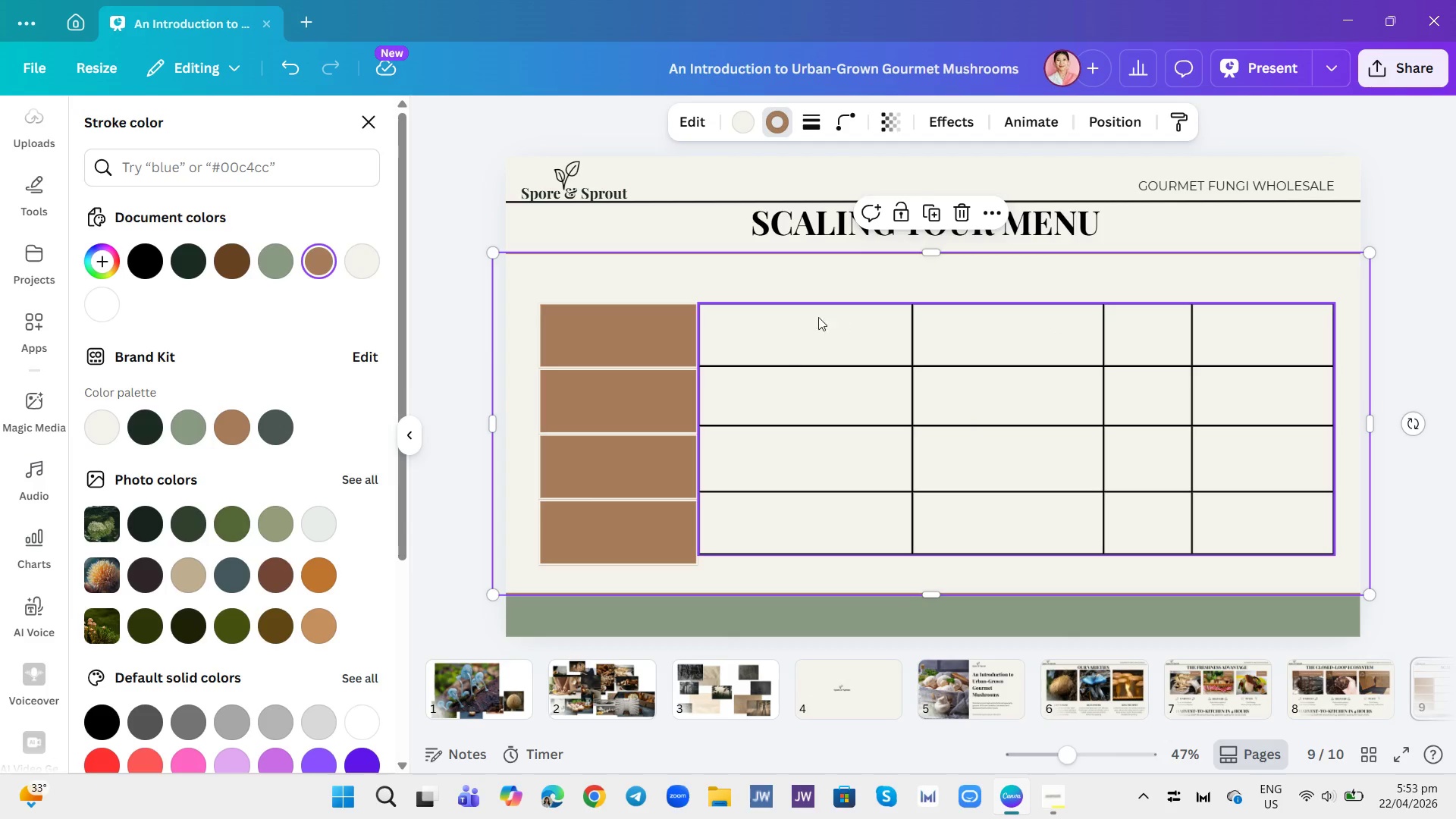 
left_click([636, 348])
 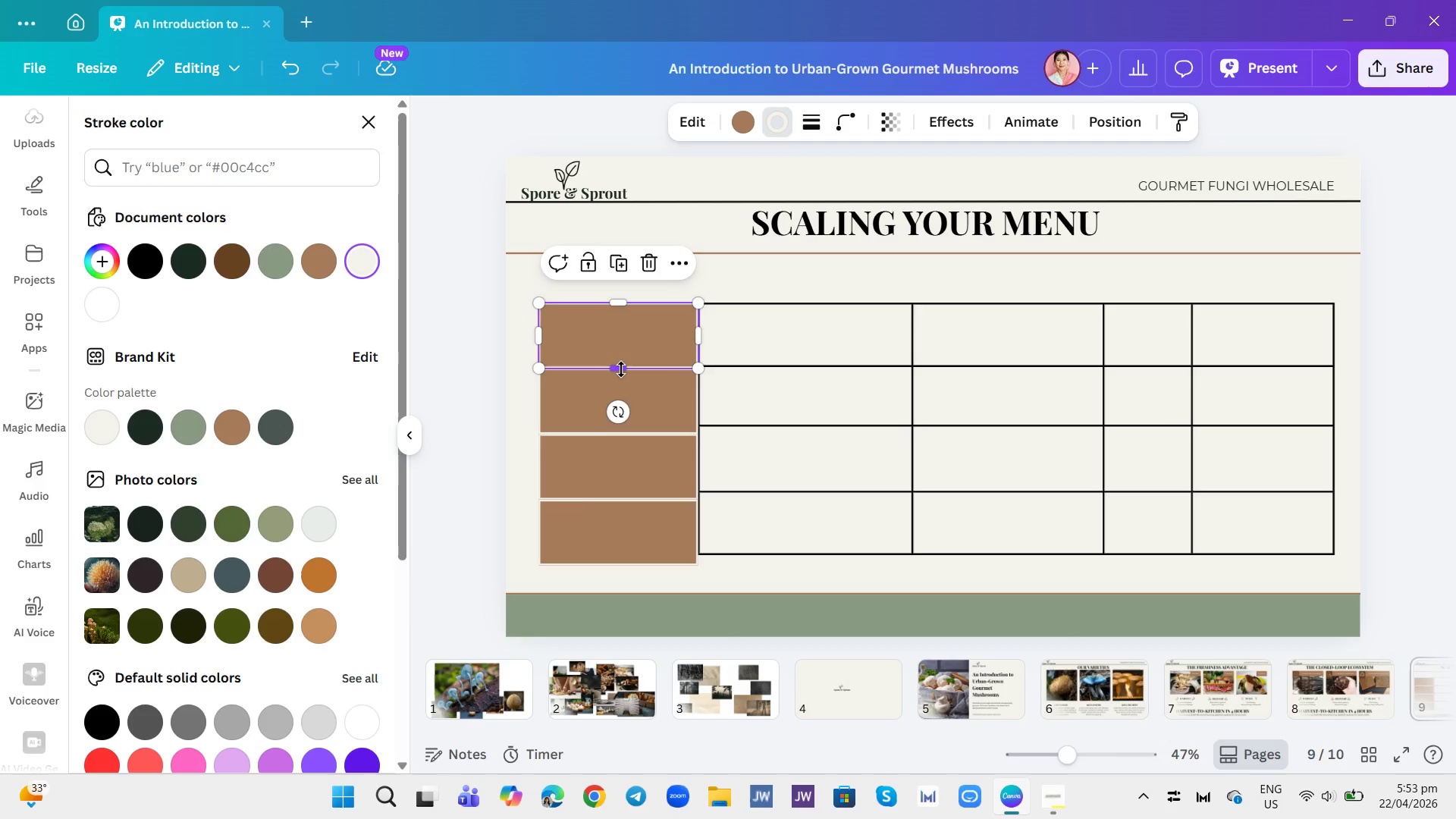 
left_click_drag(start_coordinate=[621, 369], to_coordinate=[622, 362])
 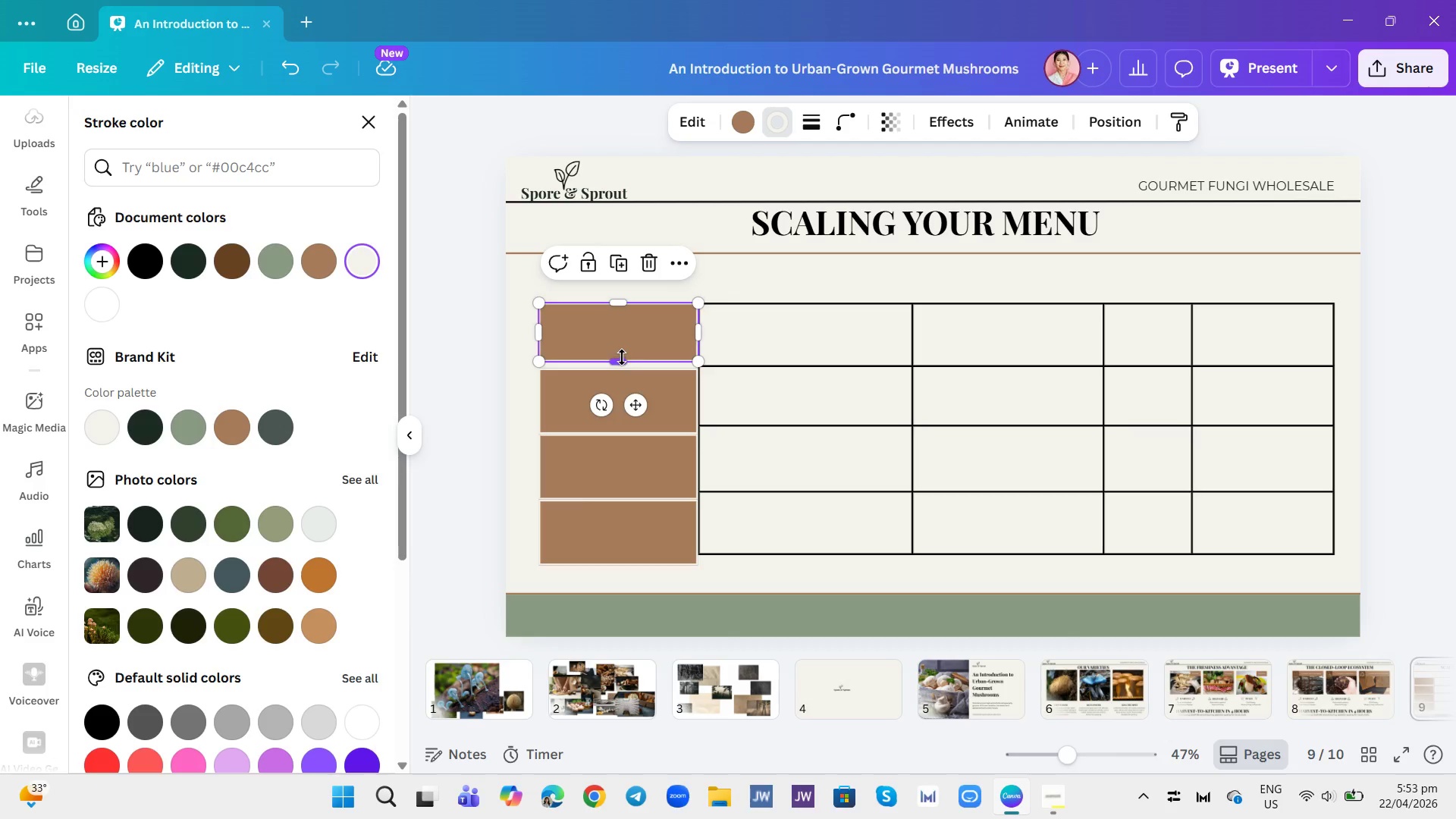 
left_click([622, 357])
 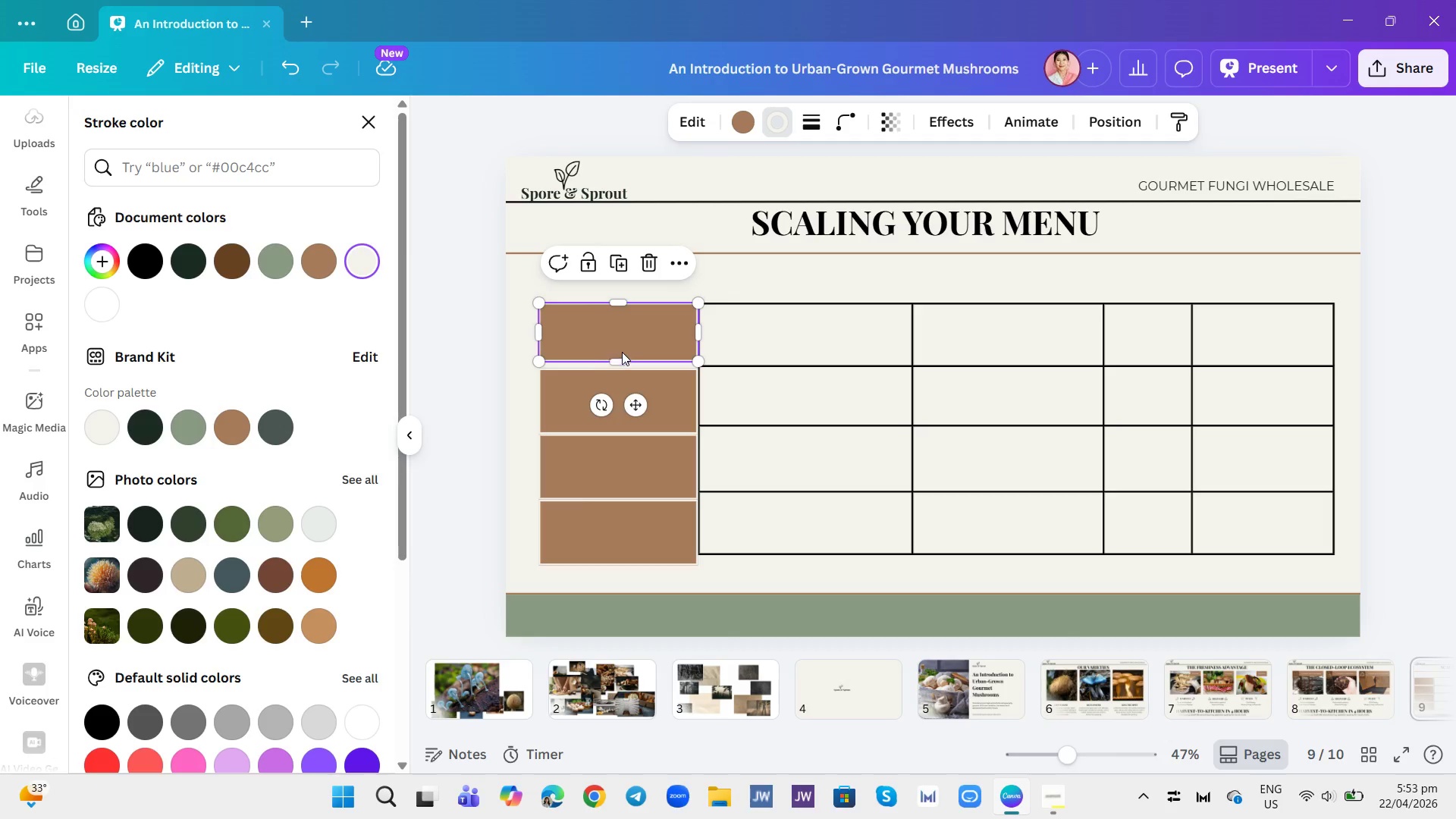 
double_click([622, 349])
 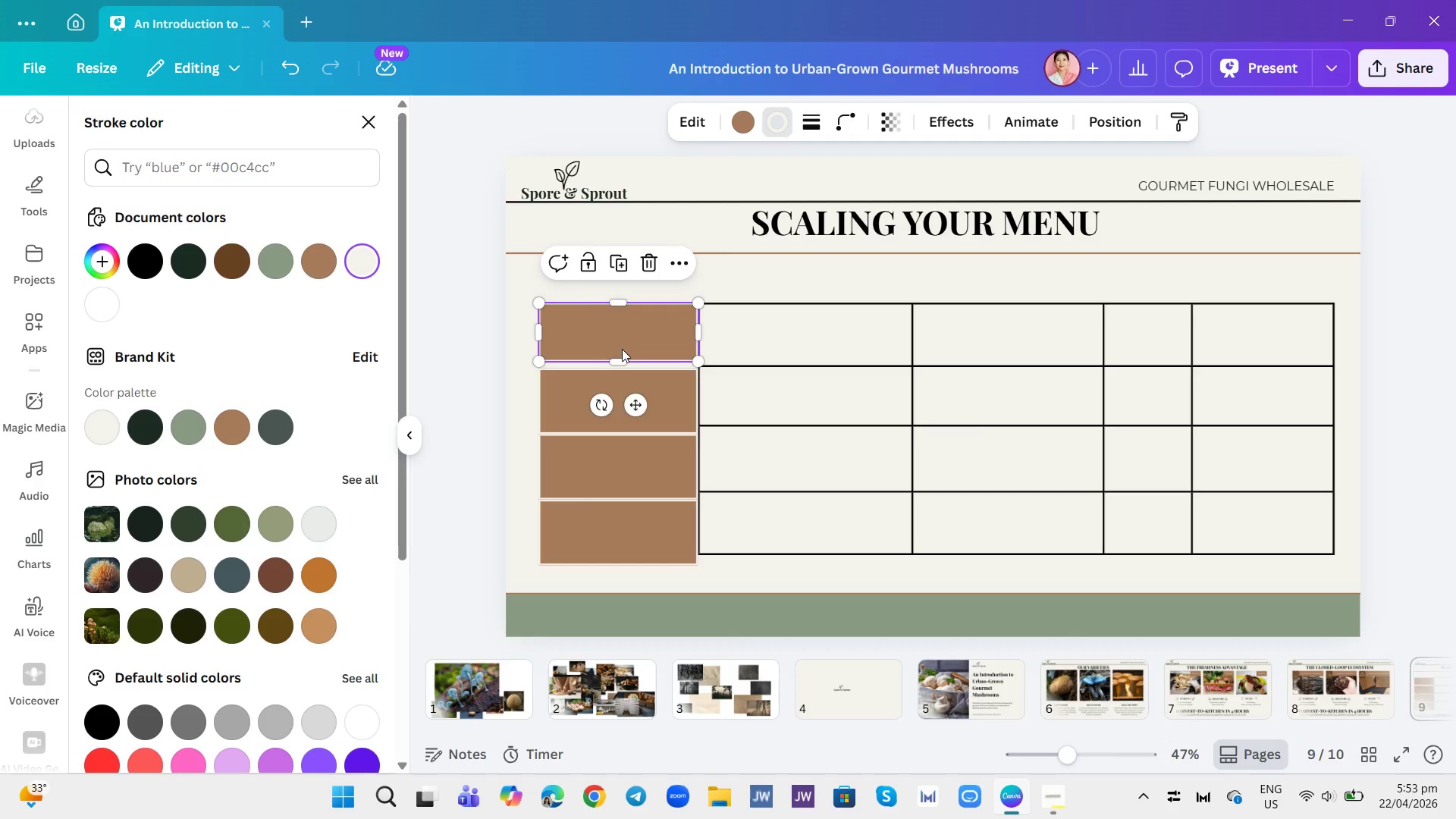 
triple_click([622, 349])
 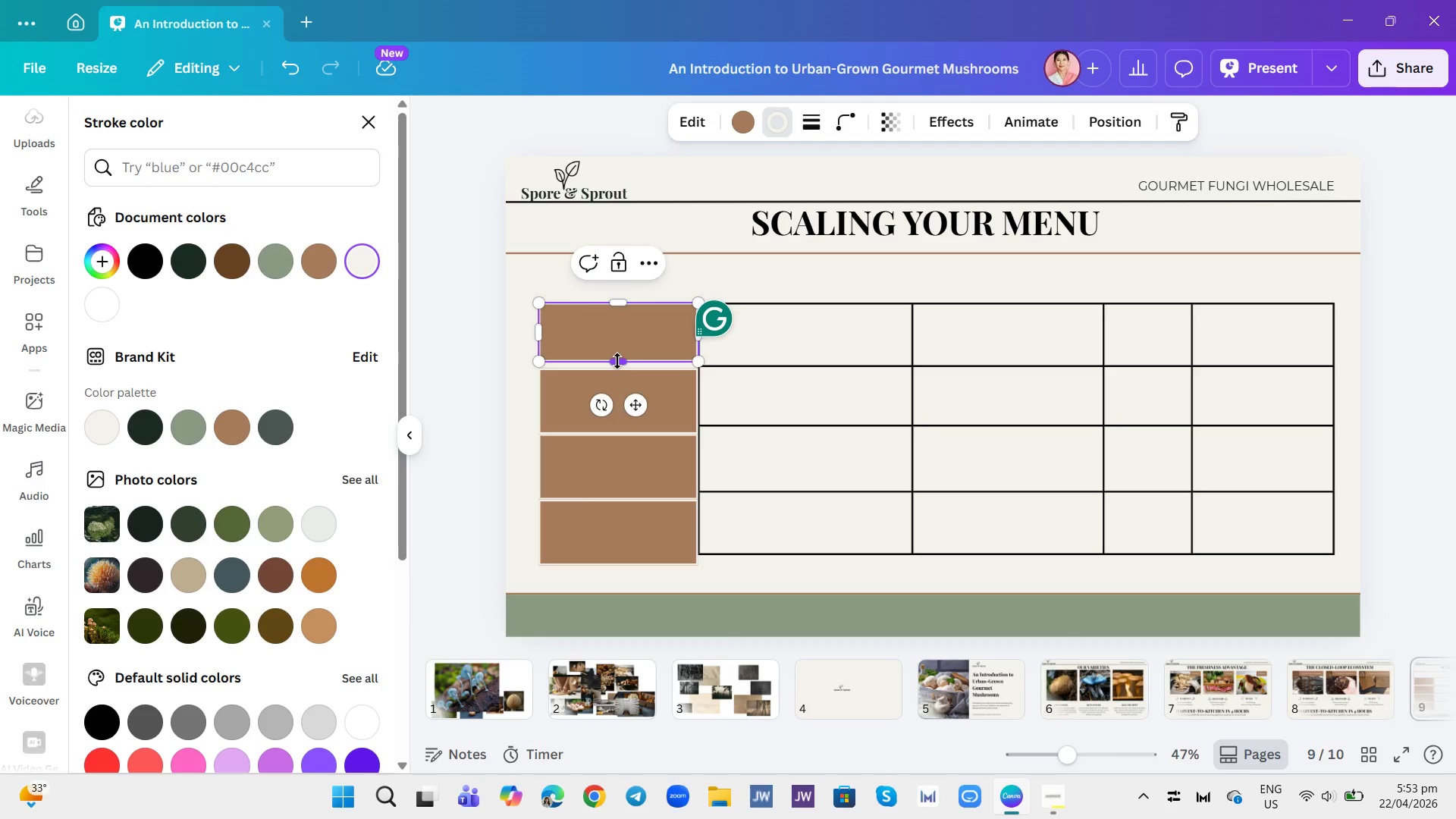 
left_click_drag(start_coordinate=[617, 361], to_coordinate=[619, 368])
 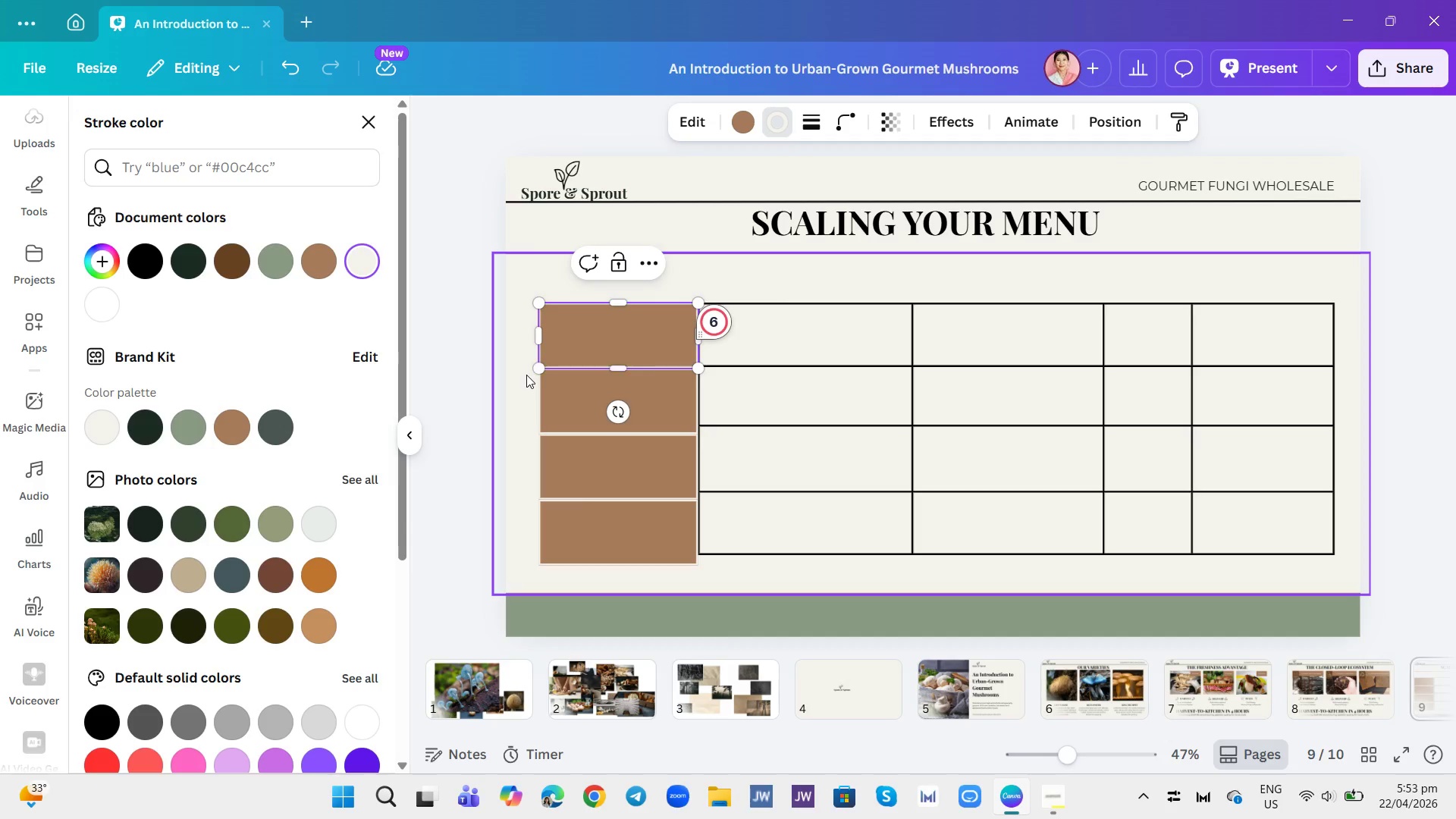 
left_click([526, 375])
 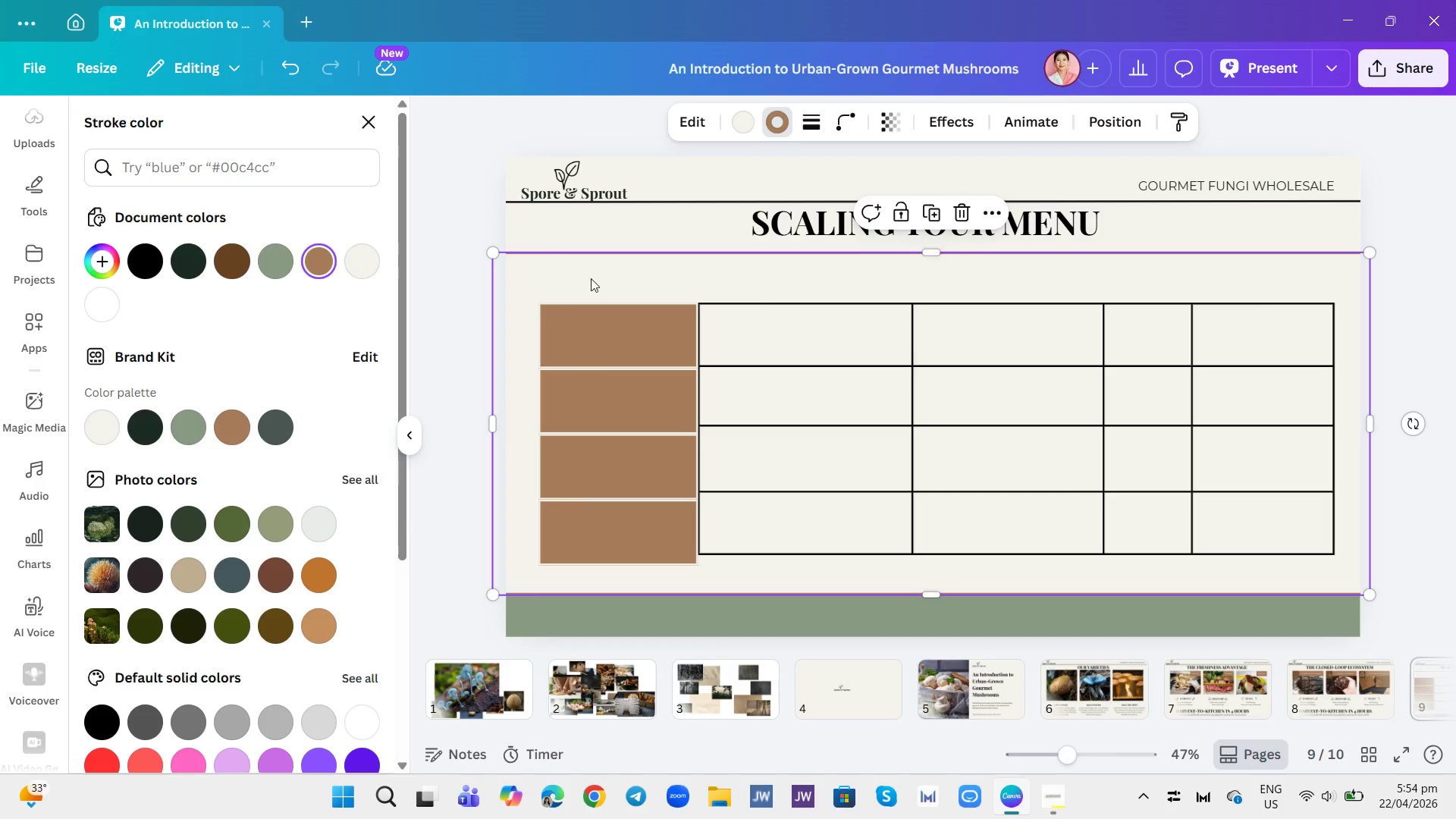 
left_click([453, 314])
 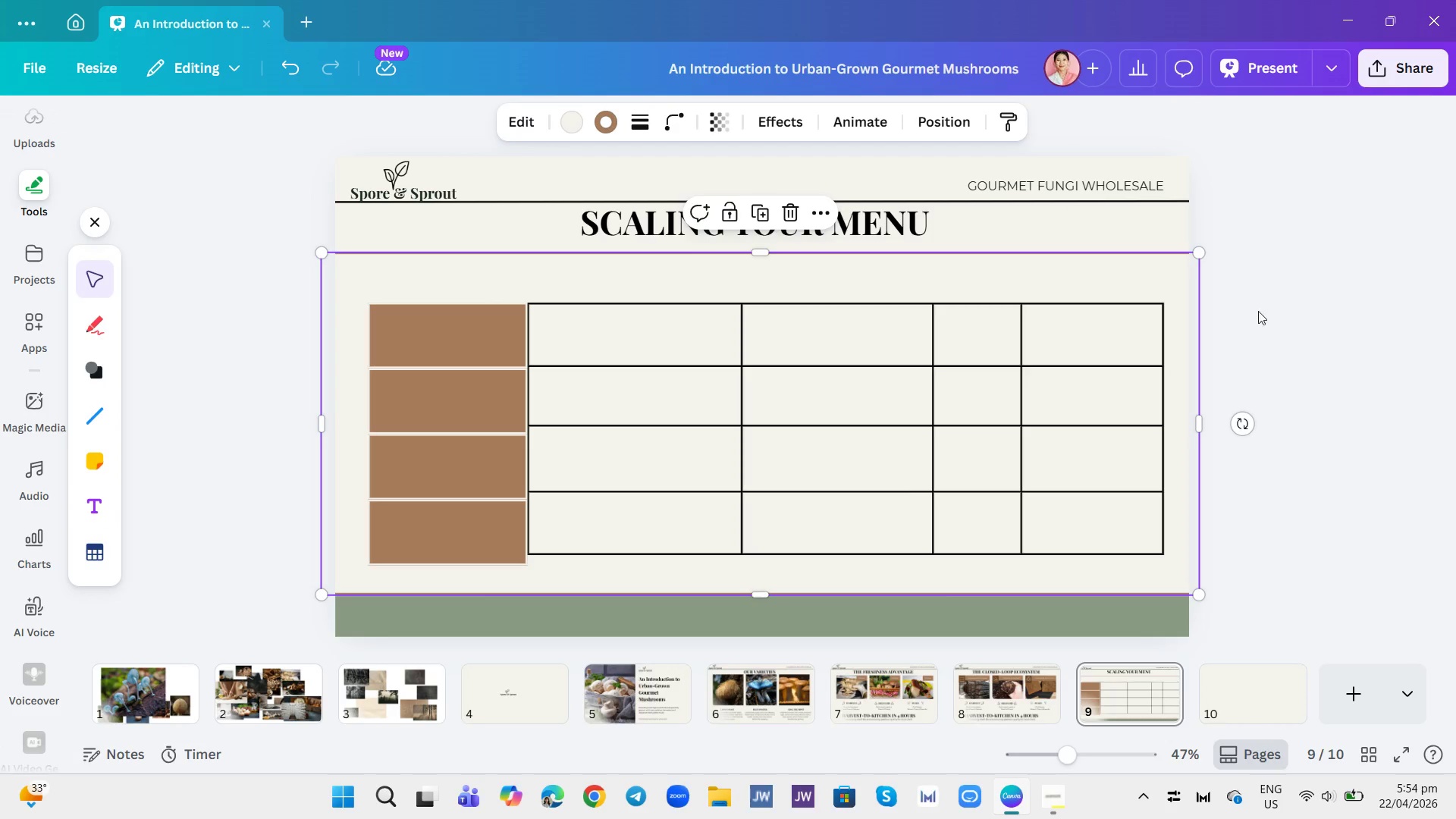 
left_click([1268, 322])
 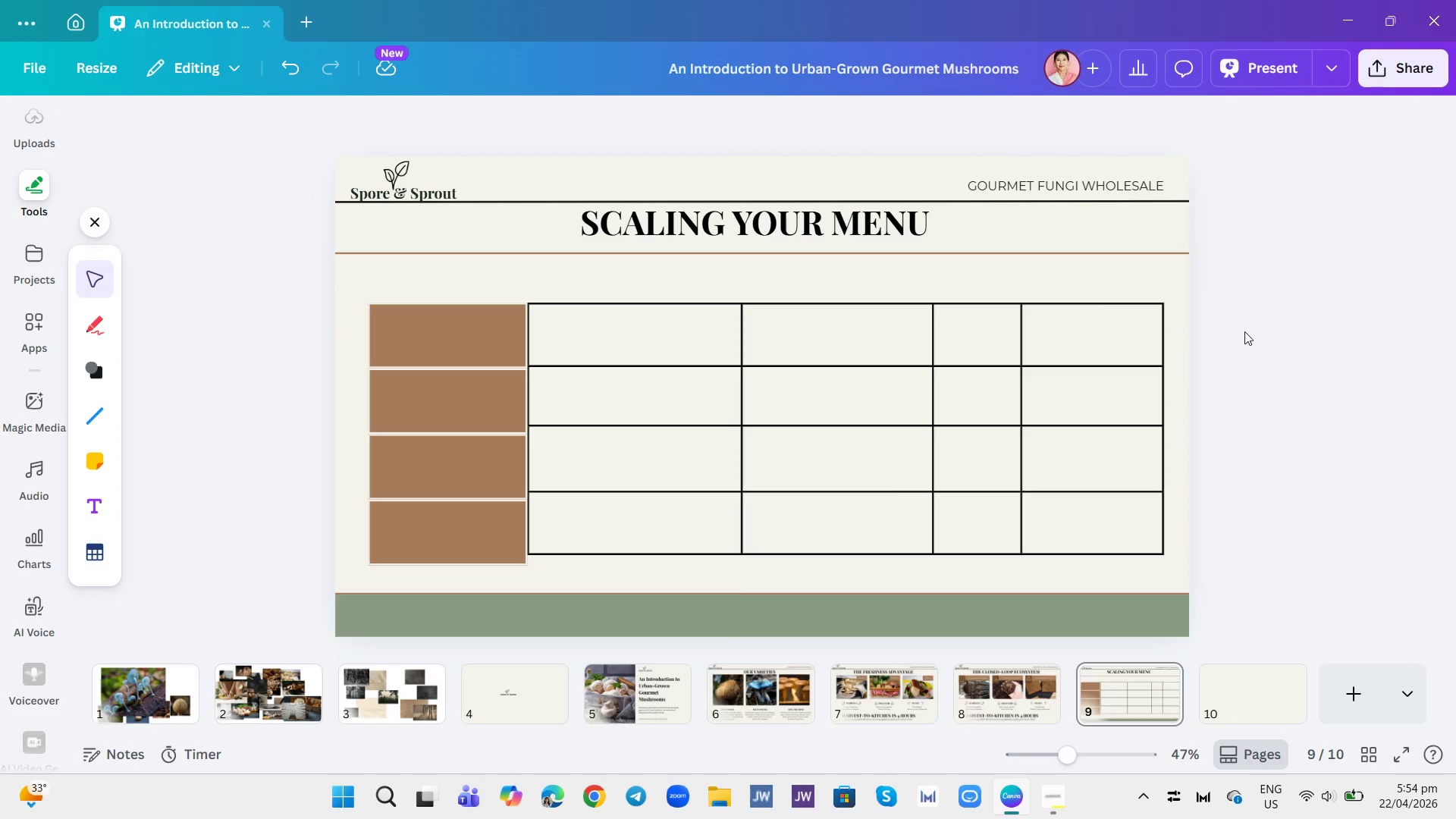 
left_click_drag(start_coordinate=[1244, 330], to_coordinate=[399, 495])
 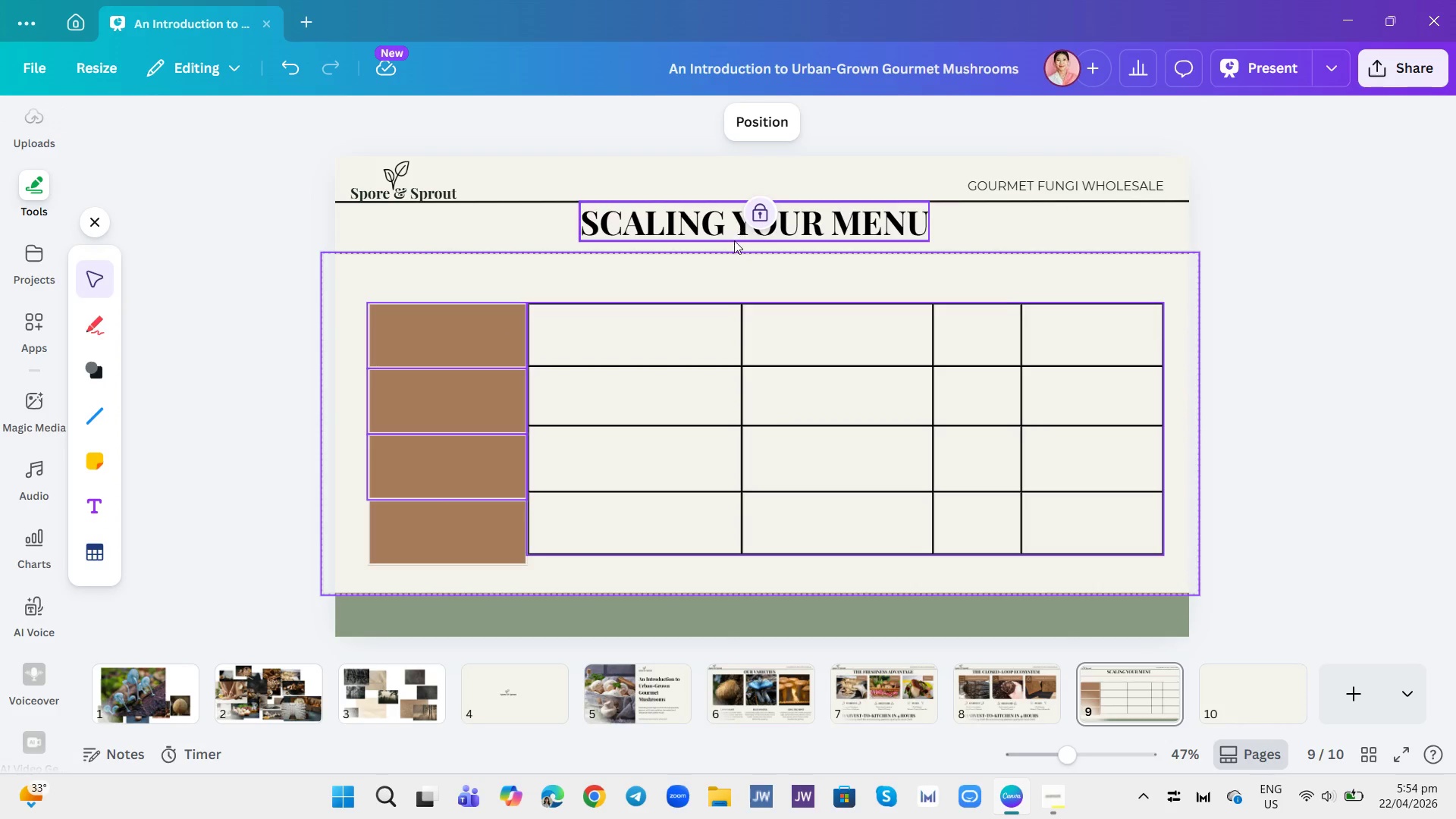 
left_click([1301, 380])
 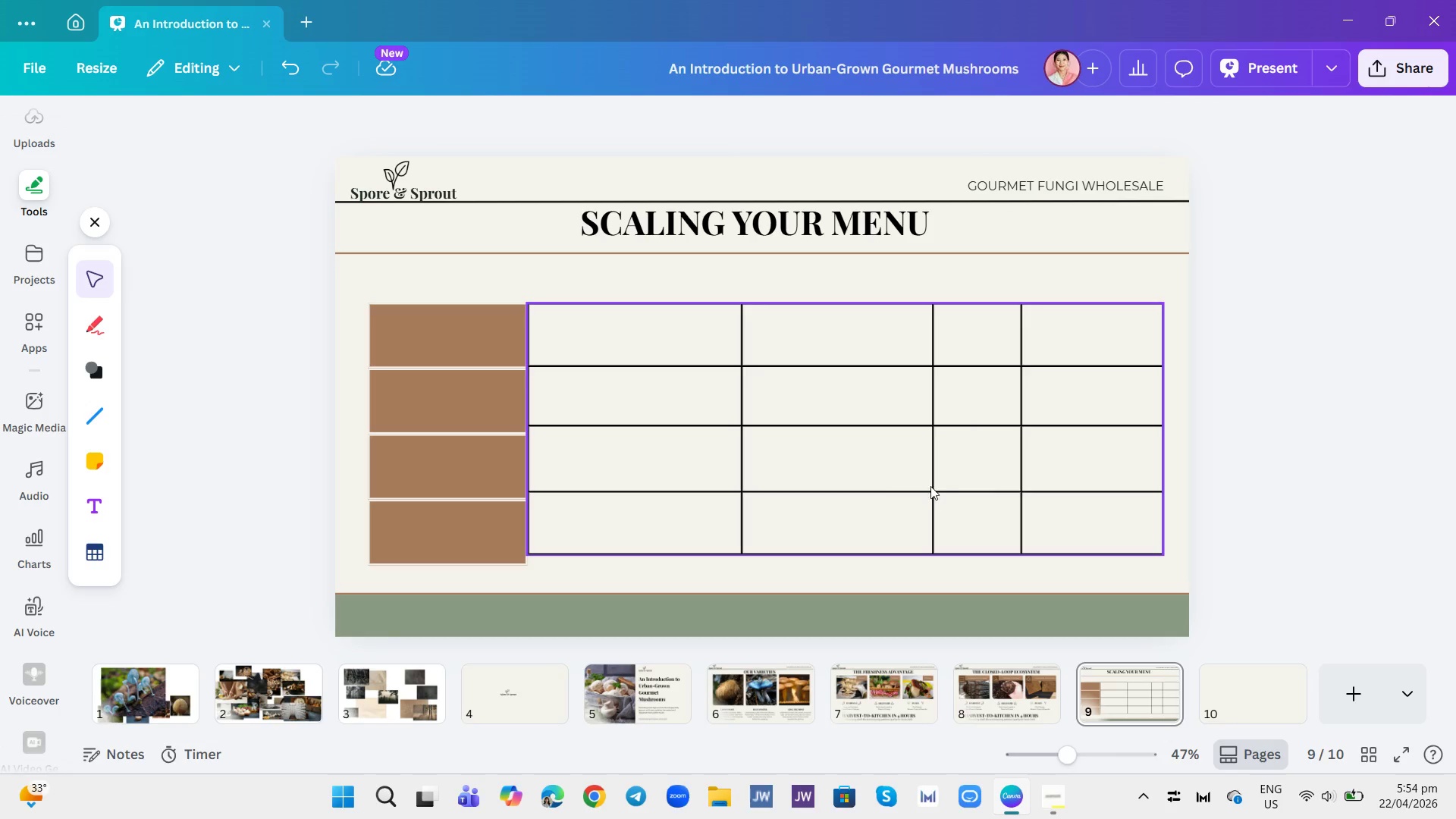 
double_click([515, 428])
 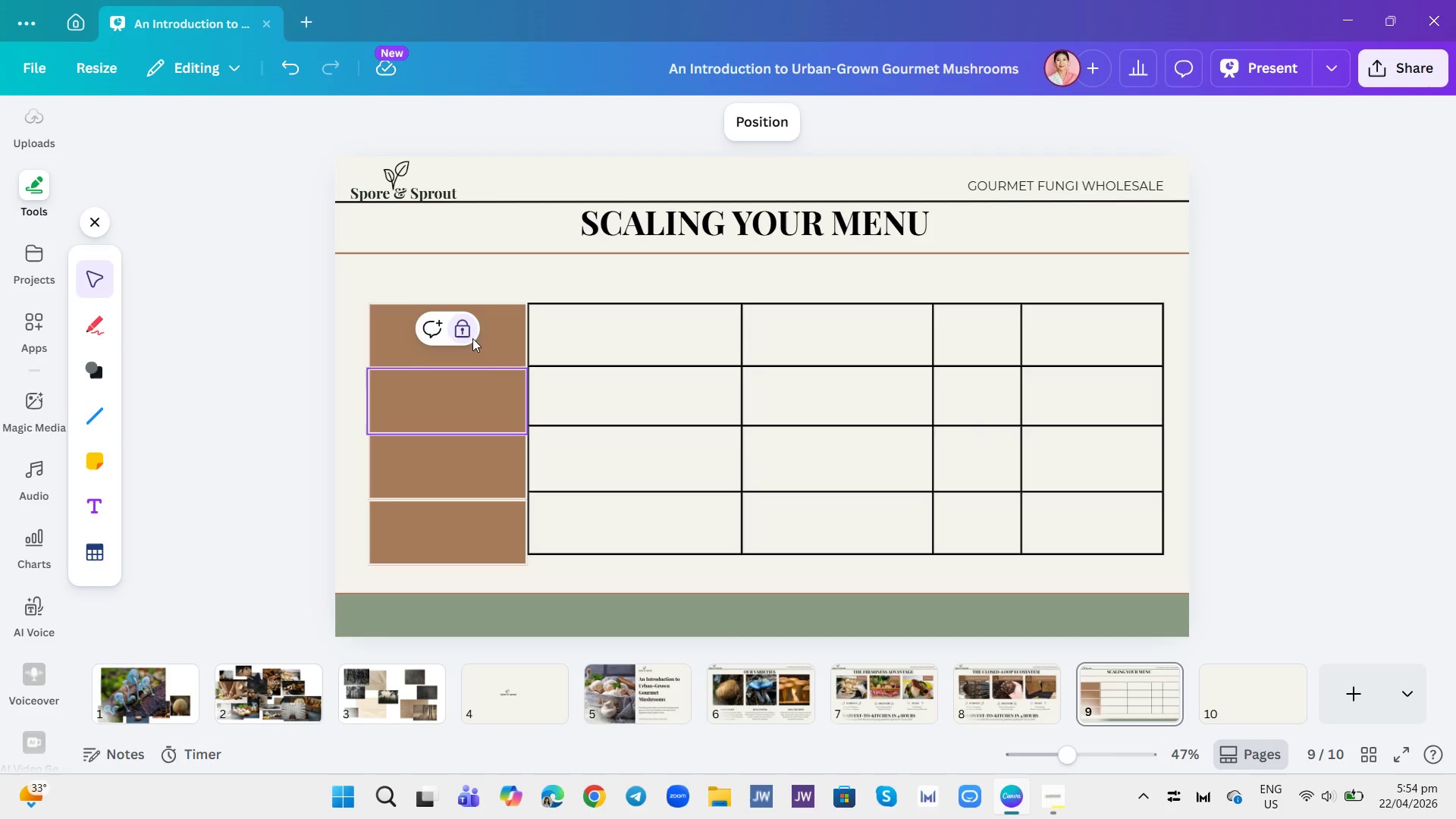 
left_click([470, 328])
 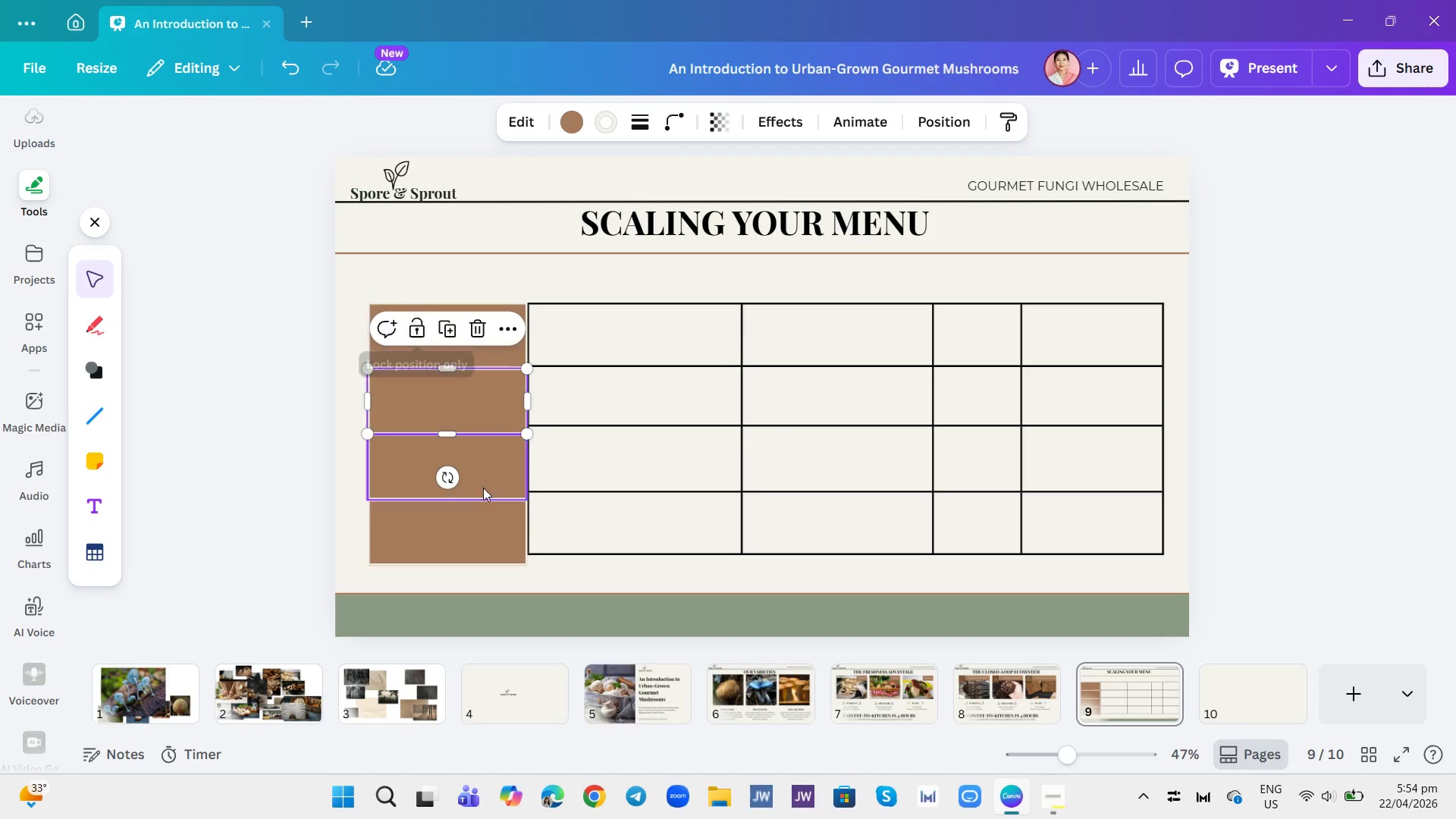 
left_click([484, 515])
 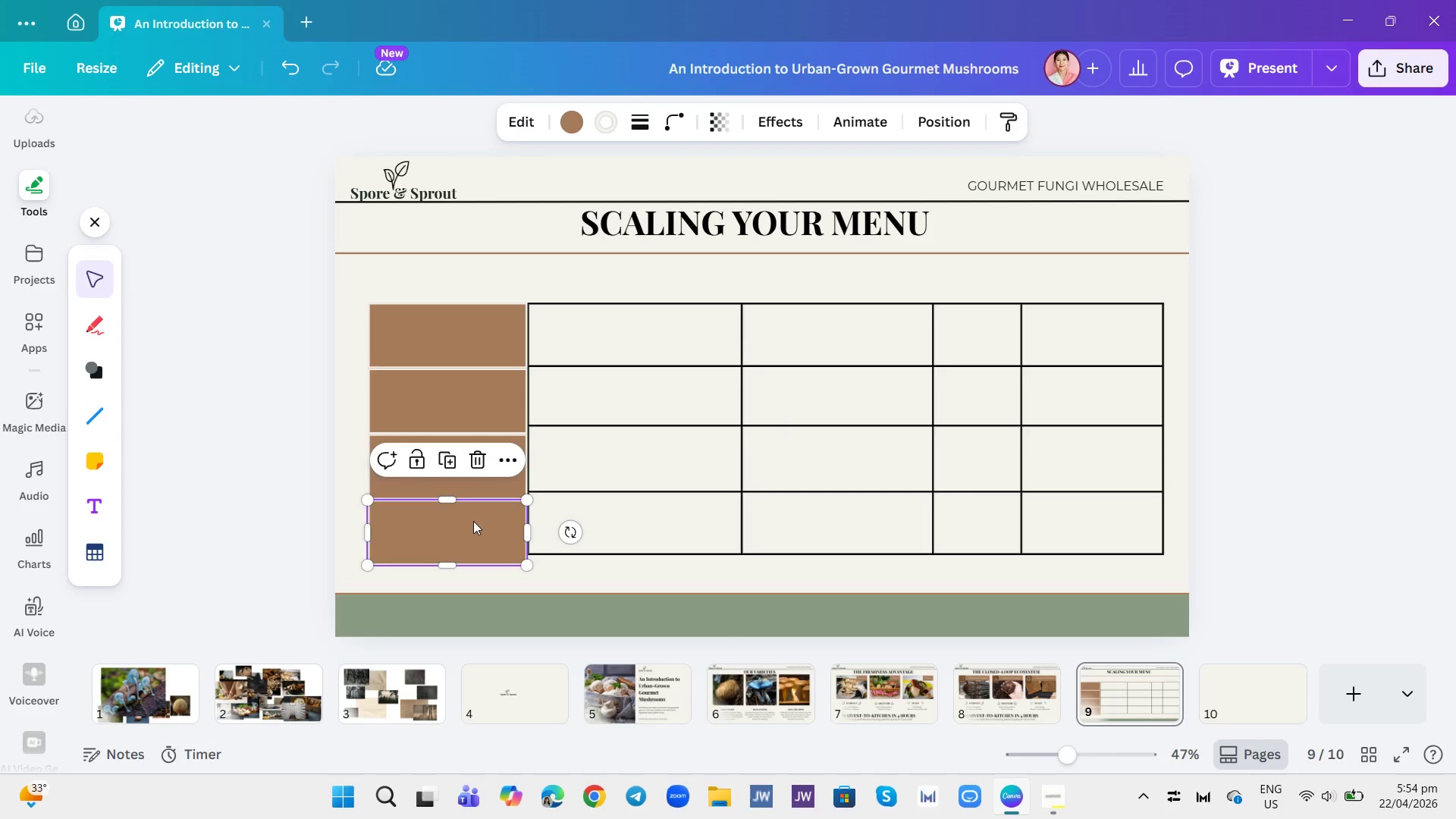 
wait(5.25)
 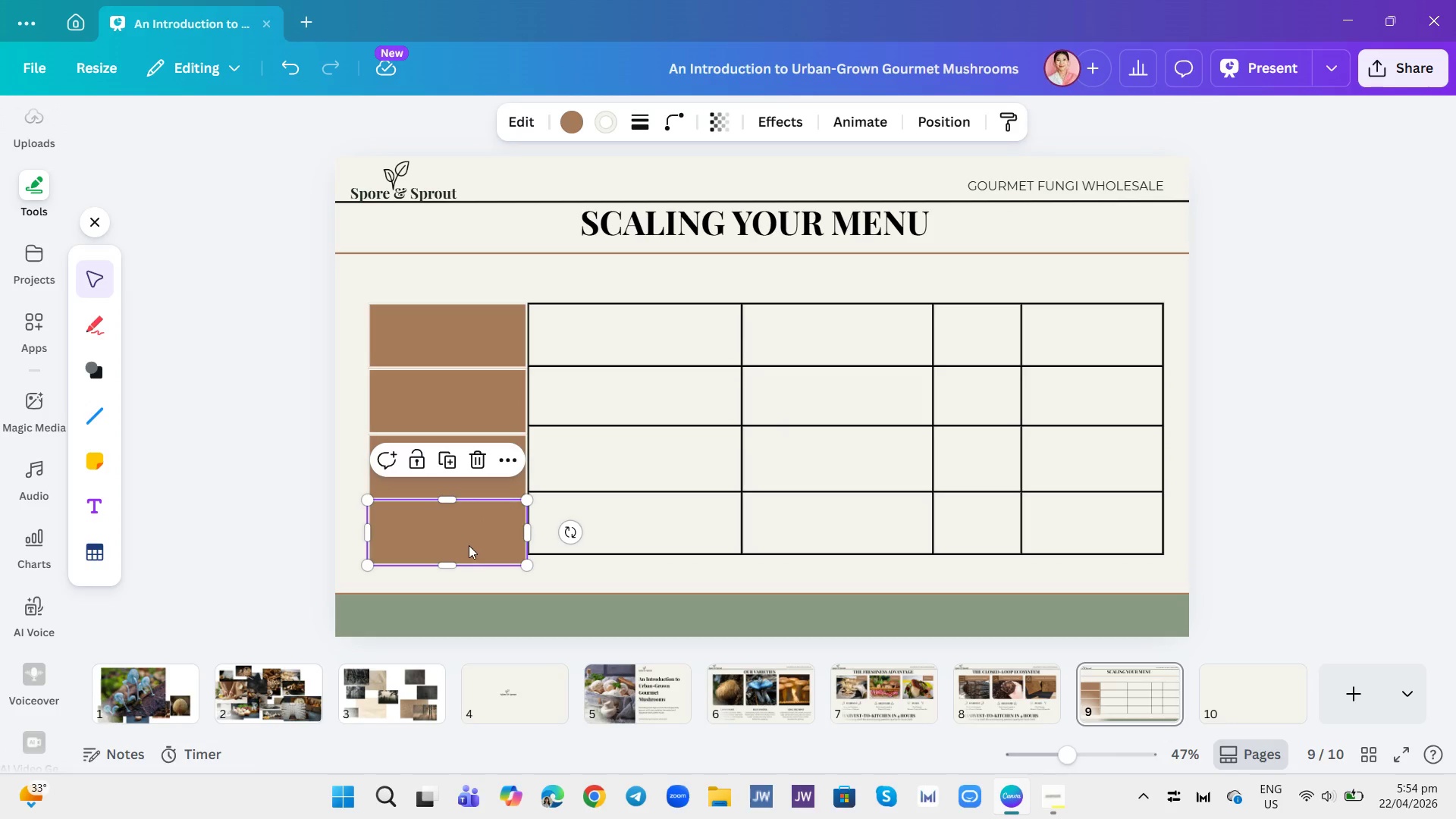 
left_click_drag(start_coordinate=[449, 562], to_coordinate=[451, 550])
 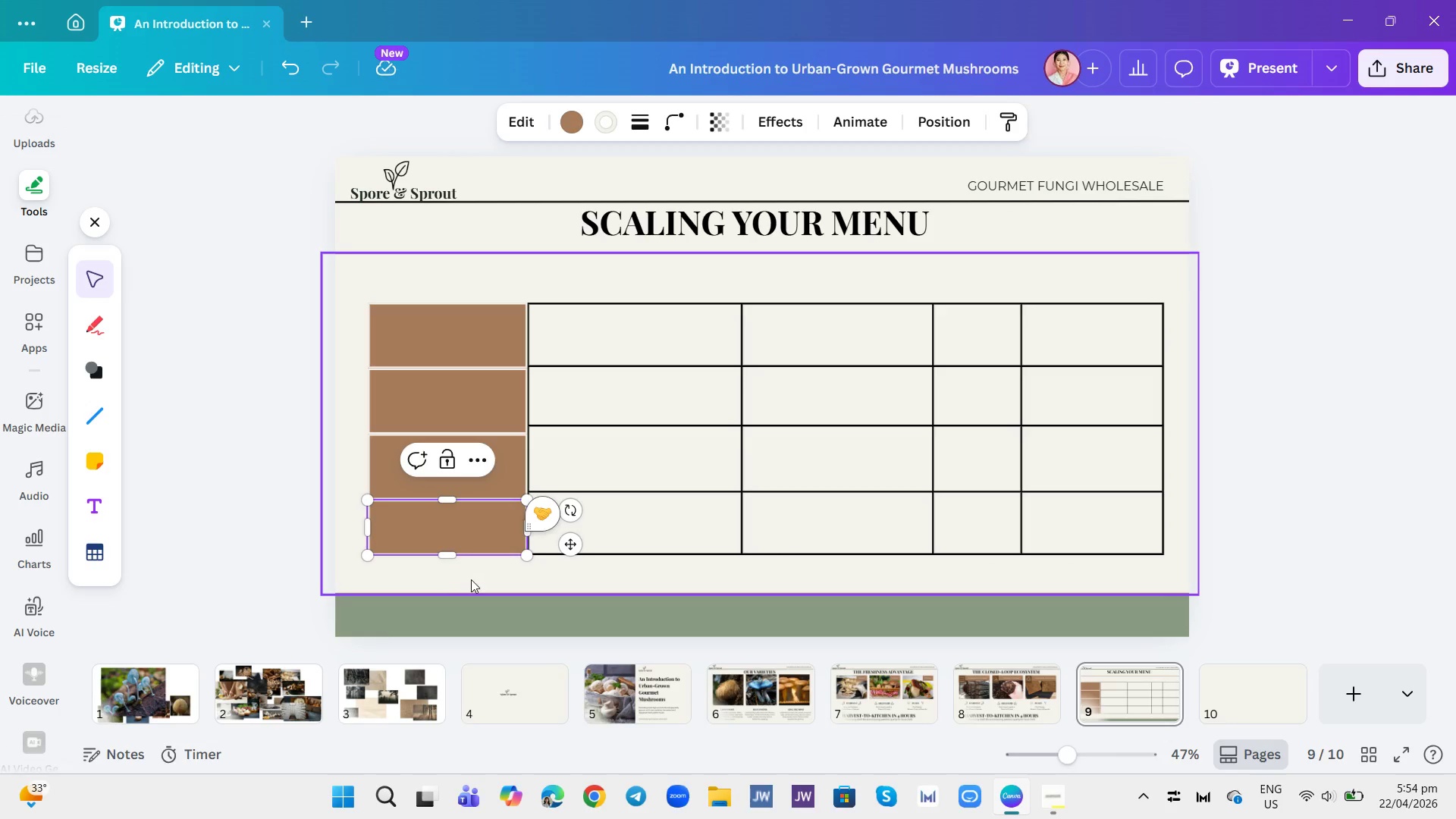 
left_click([472, 579])
 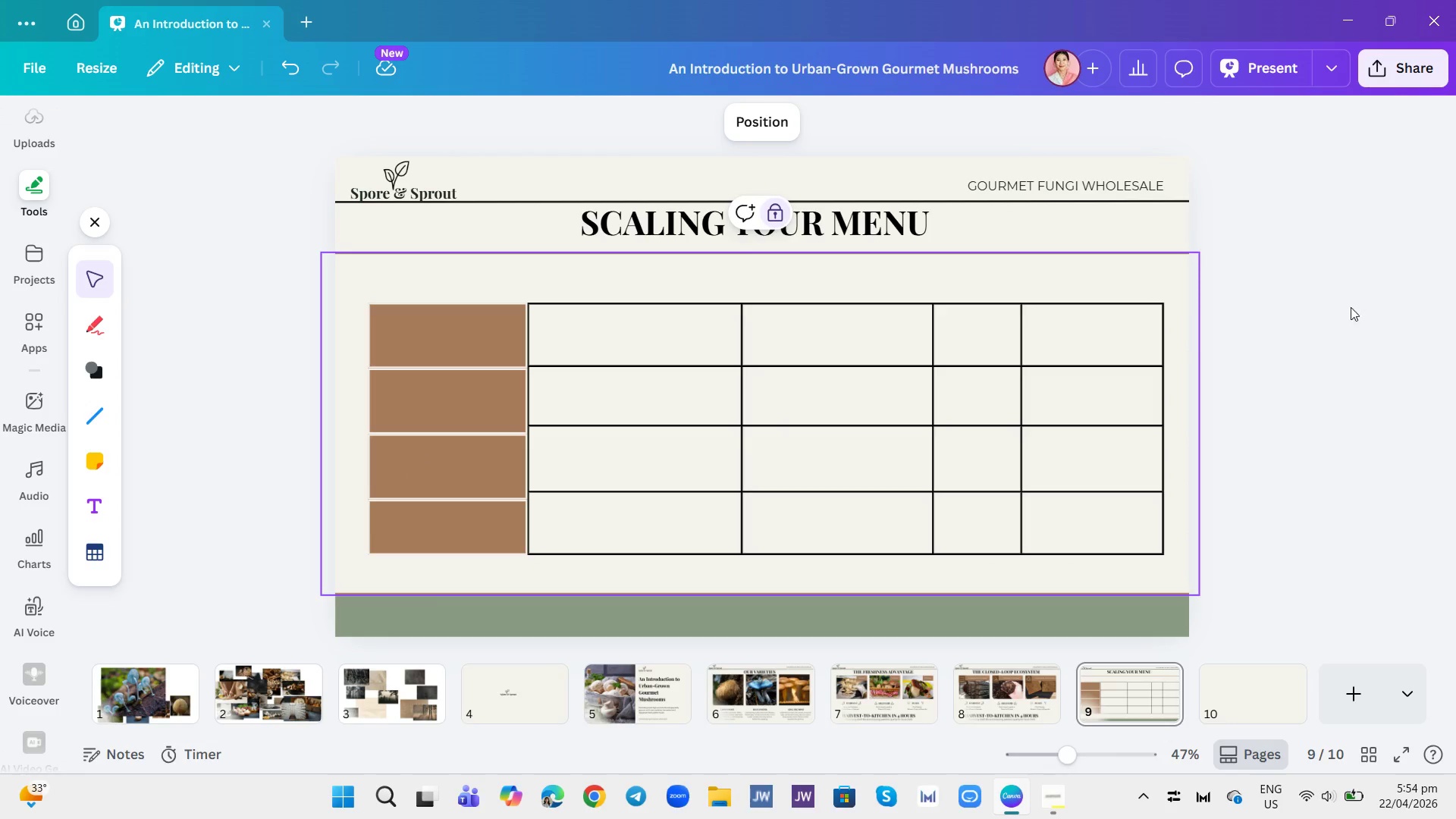 
left_click_drag(start_coordinate=[1342, 332], to_coordinate=[386, 387])
 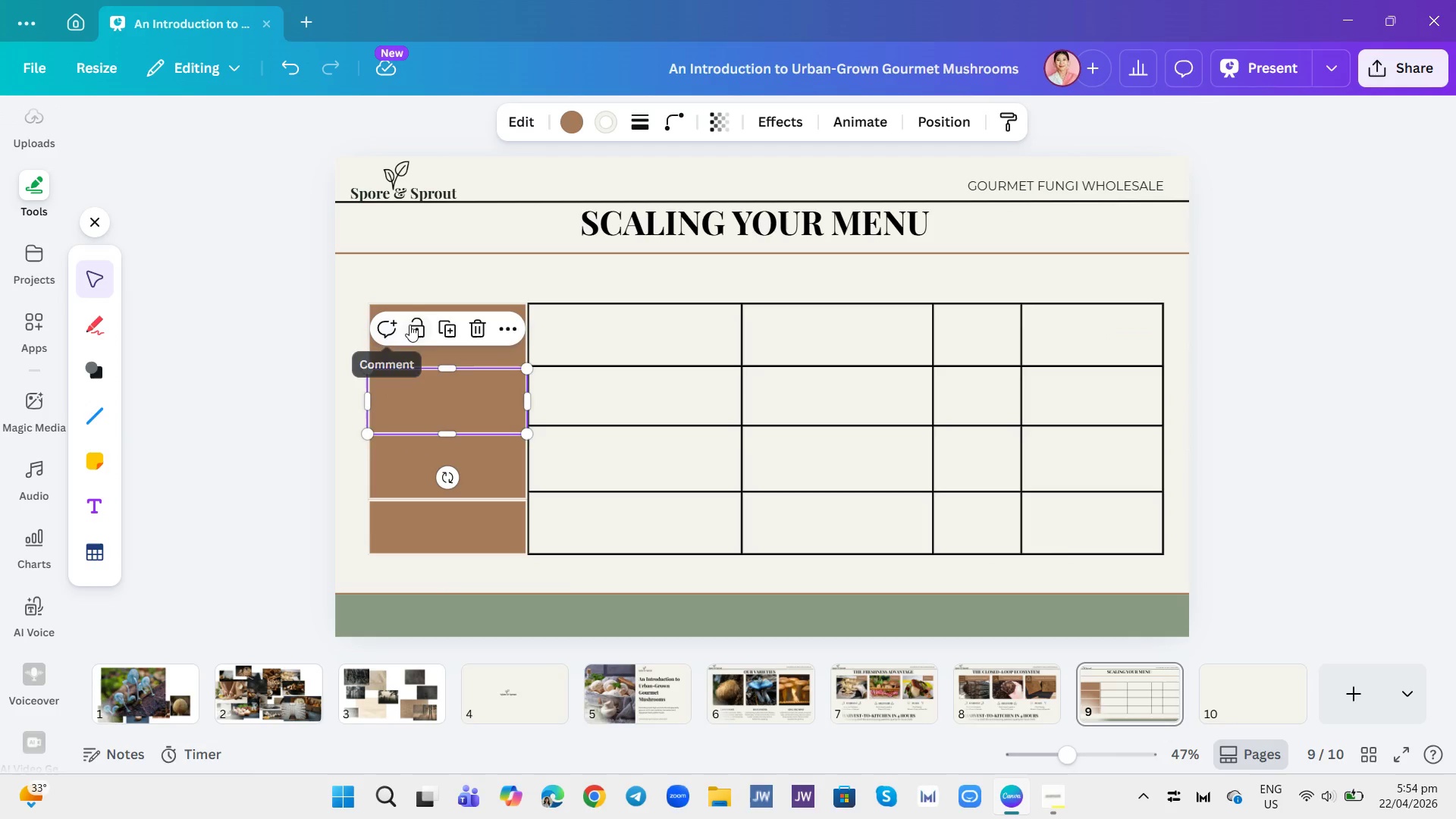 
left_click([422, 330])
 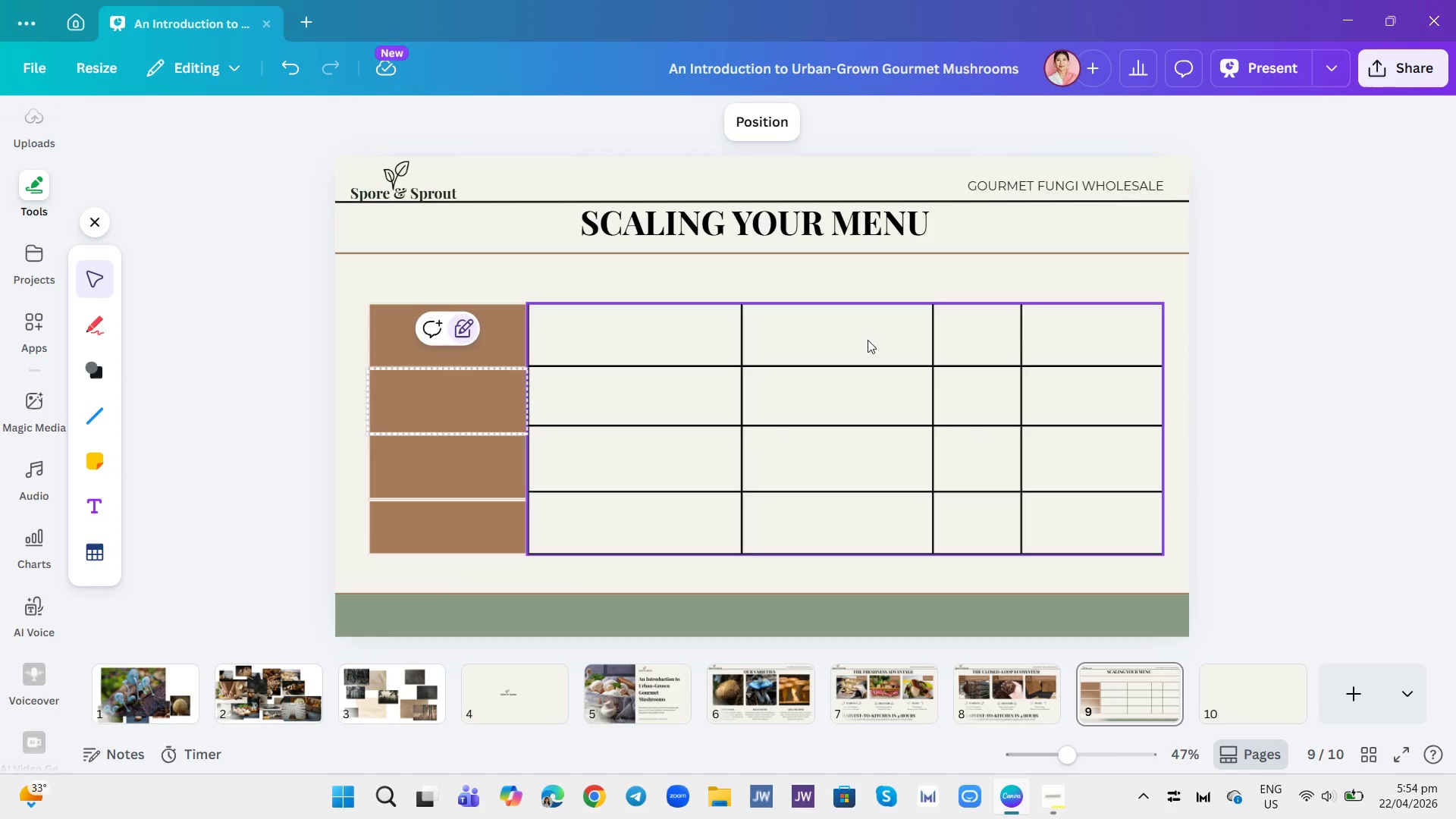 
left_click([1329, 352])
 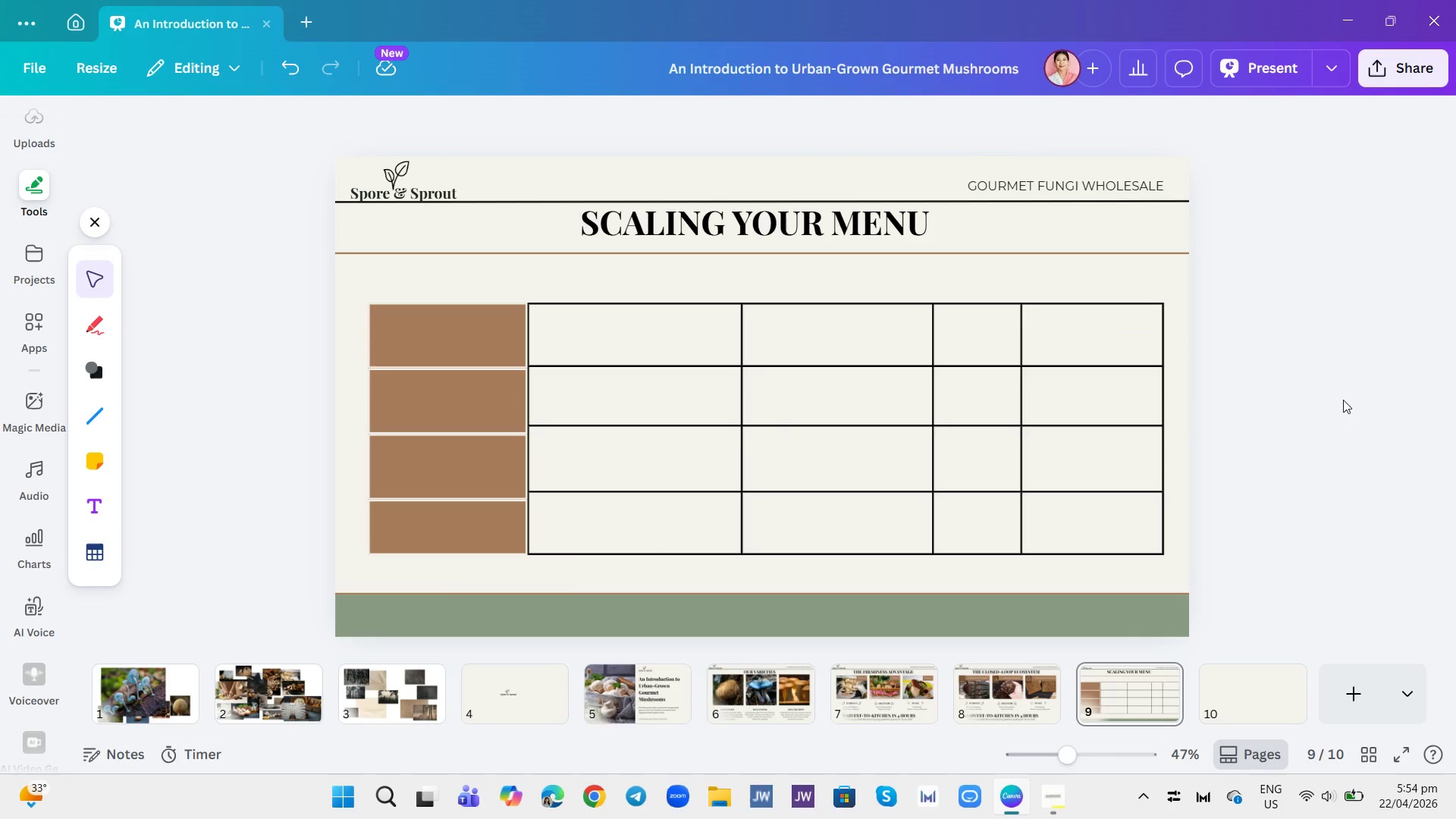 
left_click_drag(start_coordinate=[1345, 400], to_coordinate=[465, 495])
 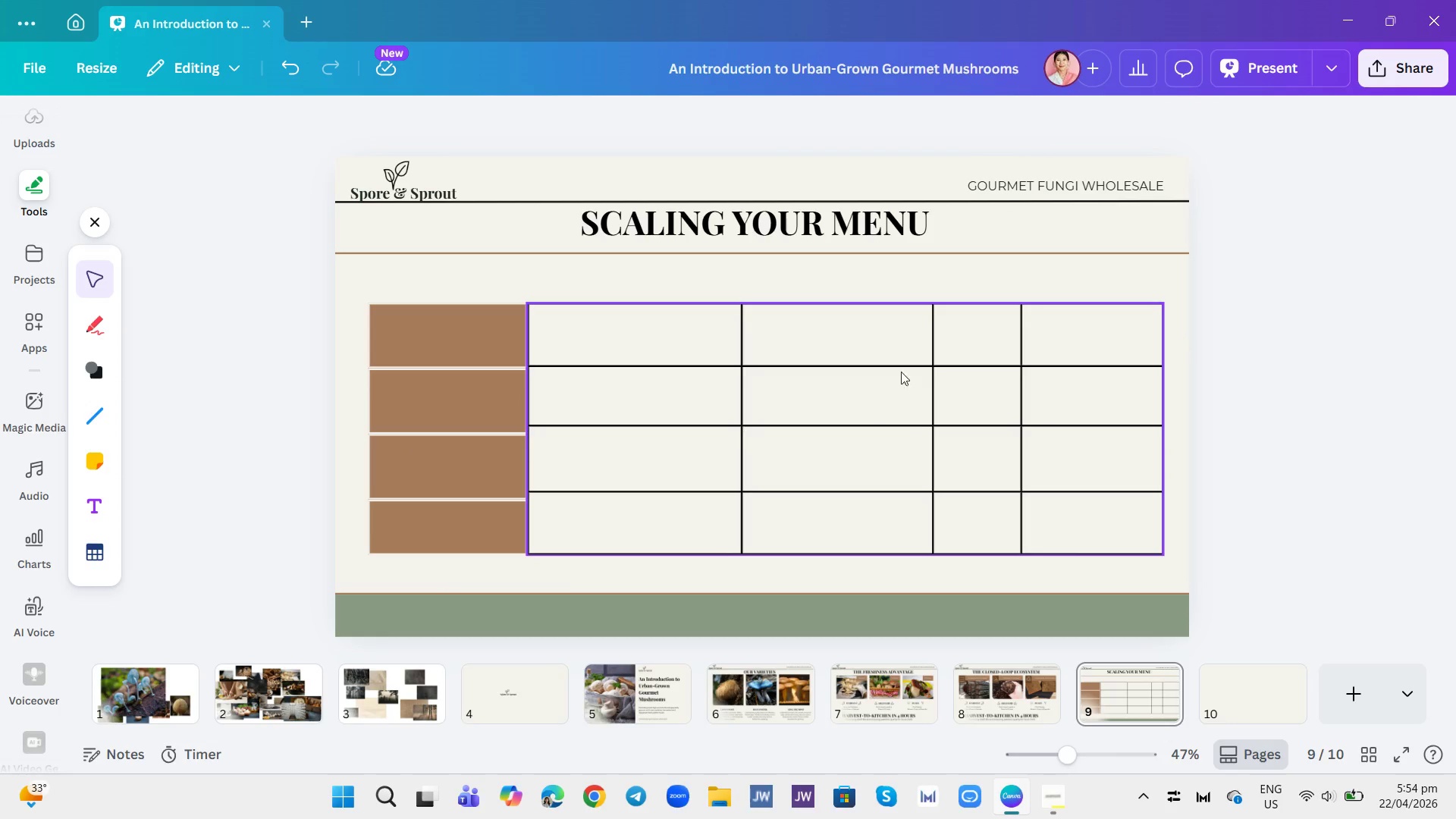 
left_click([910, 369])
 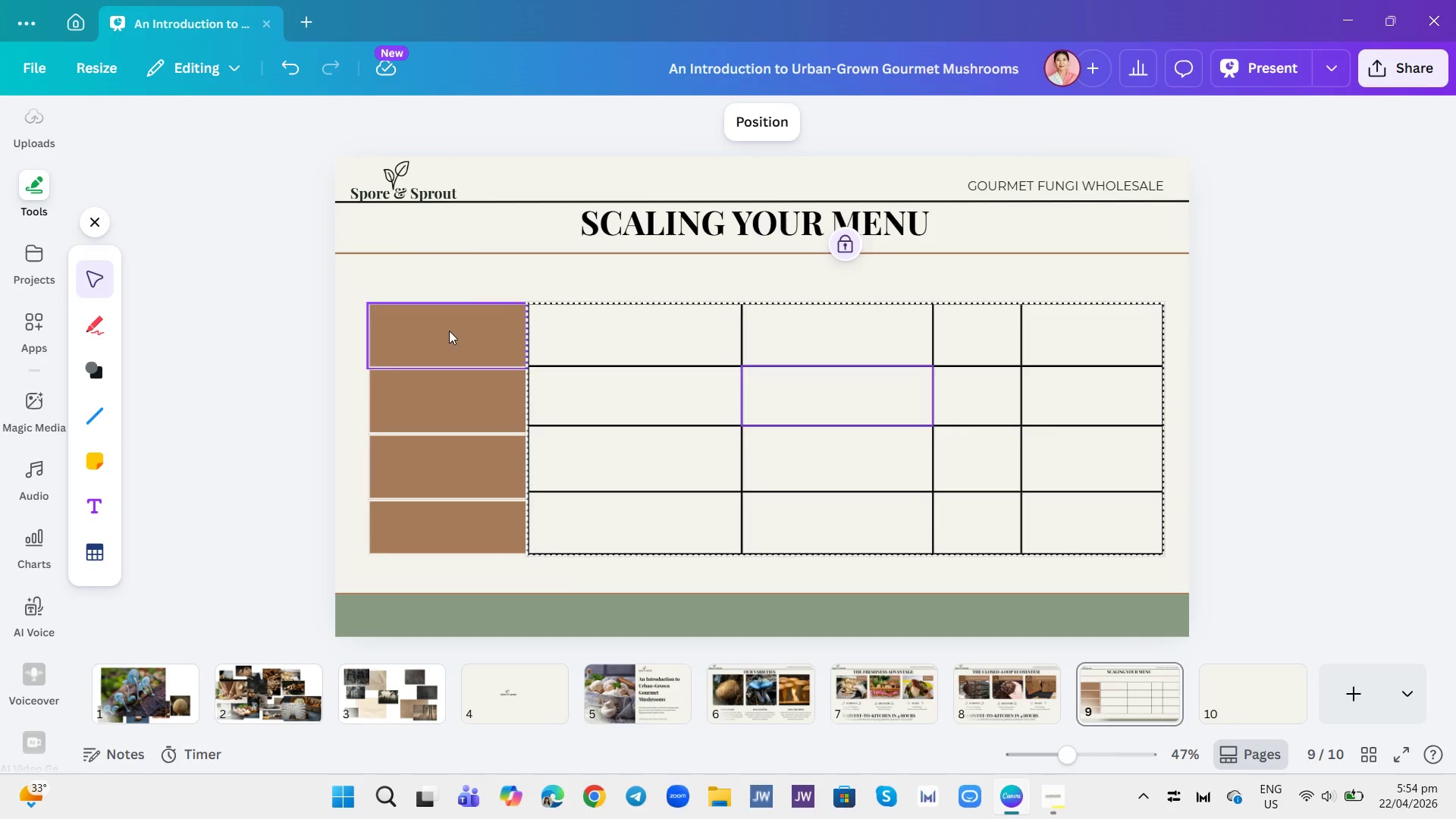 
double_click([469, 434])
 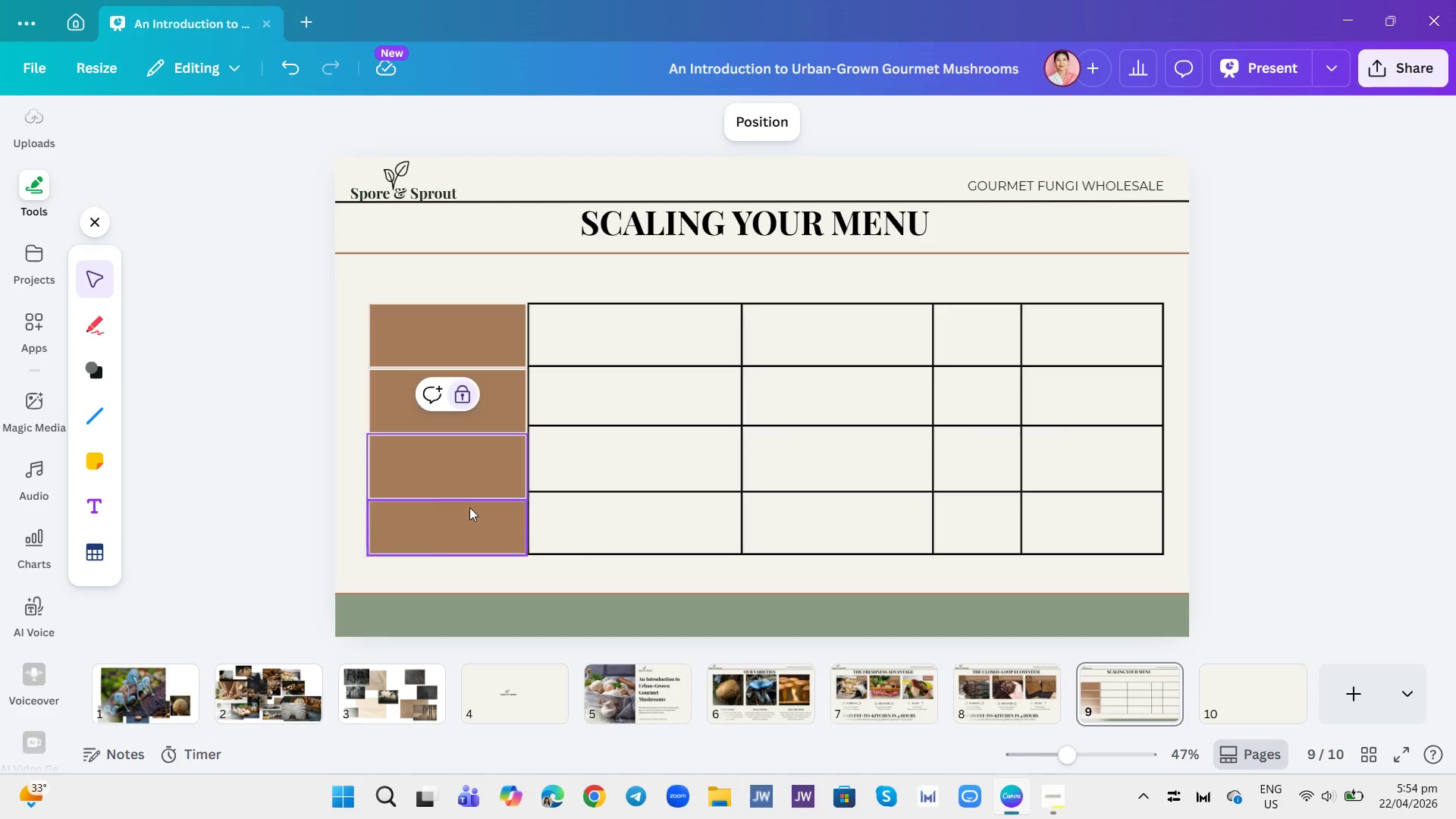 
triple_click([469, 507])
 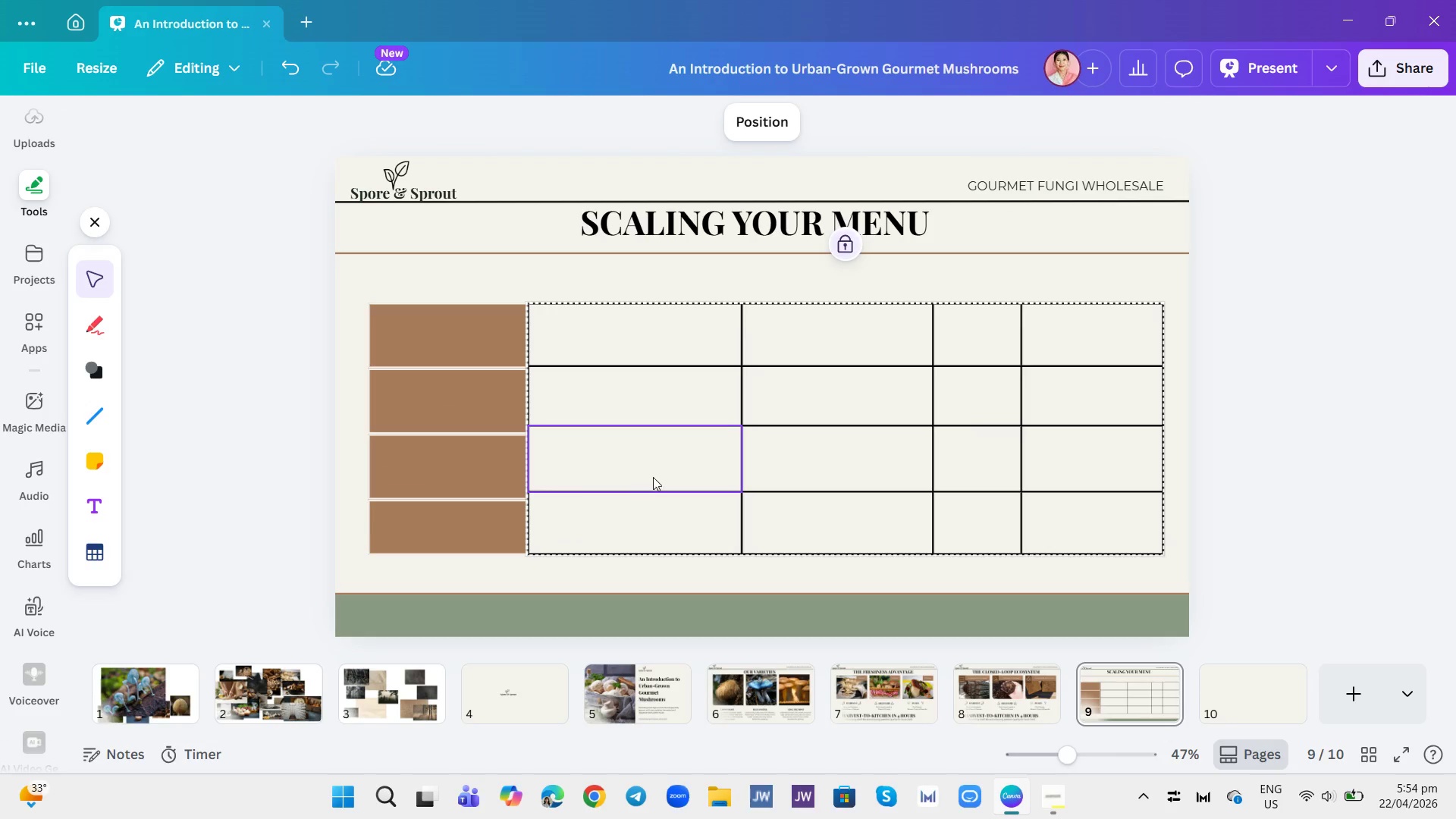 
double_click([800, 456])
 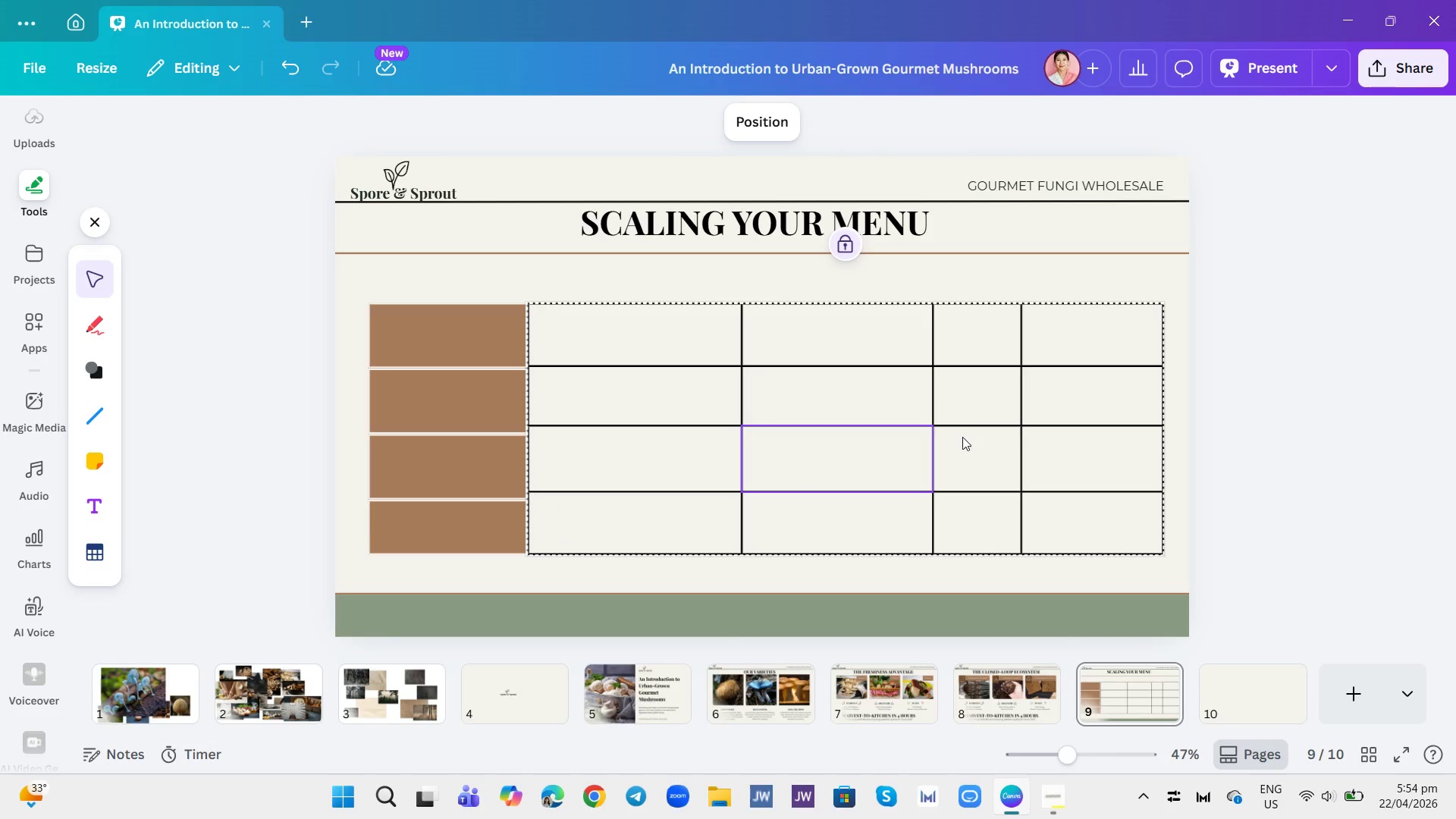 
triple_click([962, 437])
 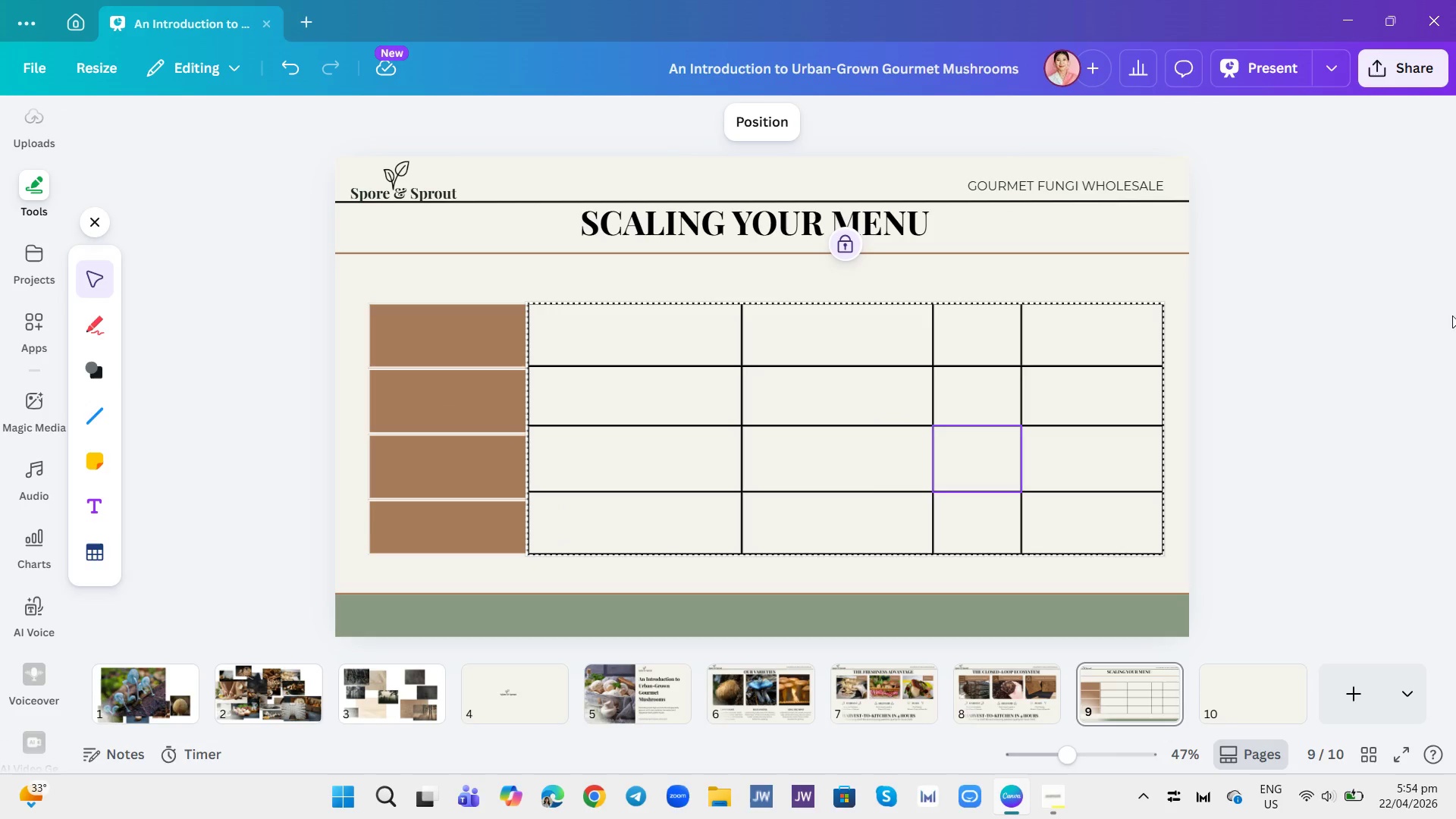 
left_click([1351, 334])
 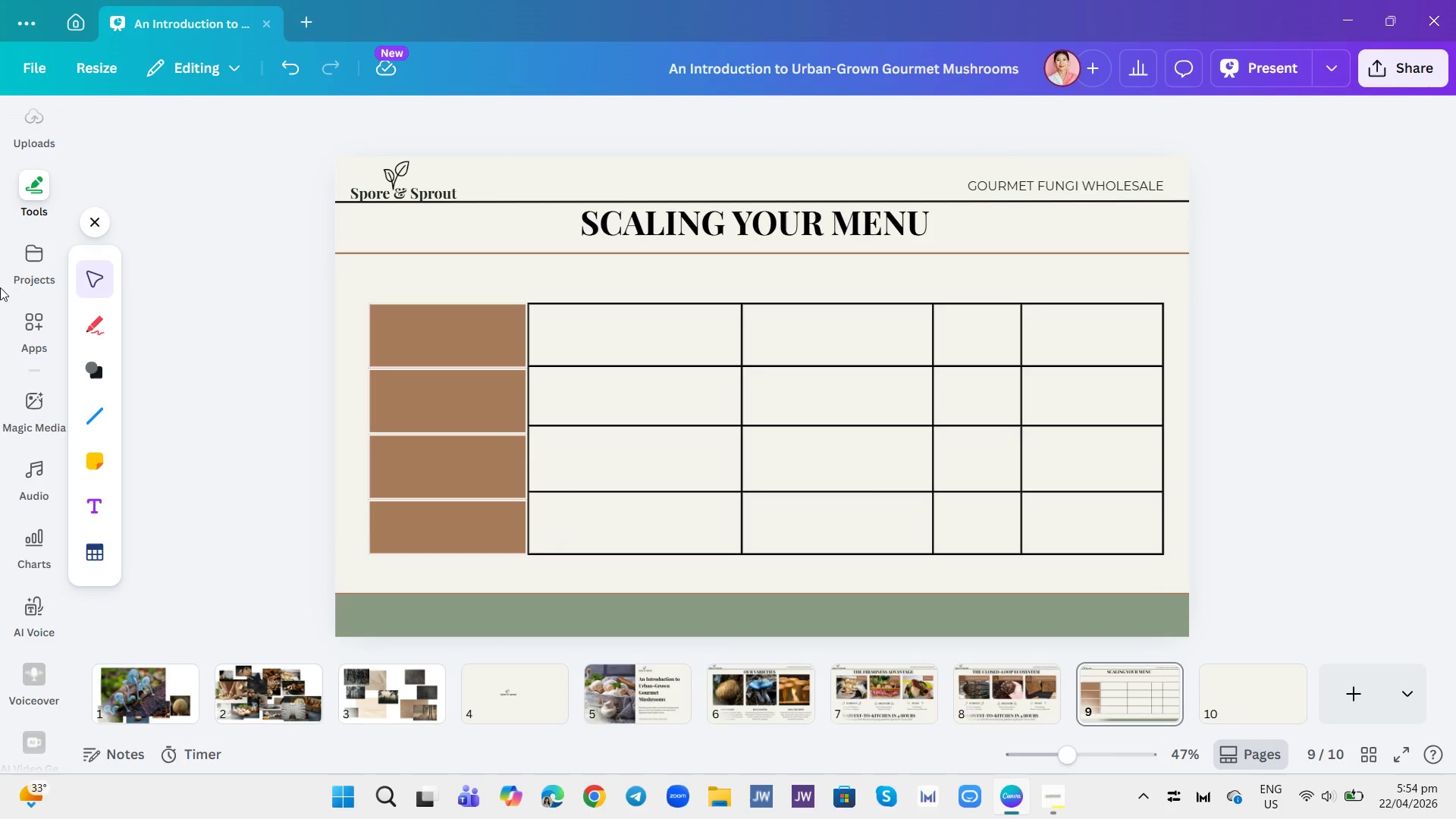 
wait(5.75)
 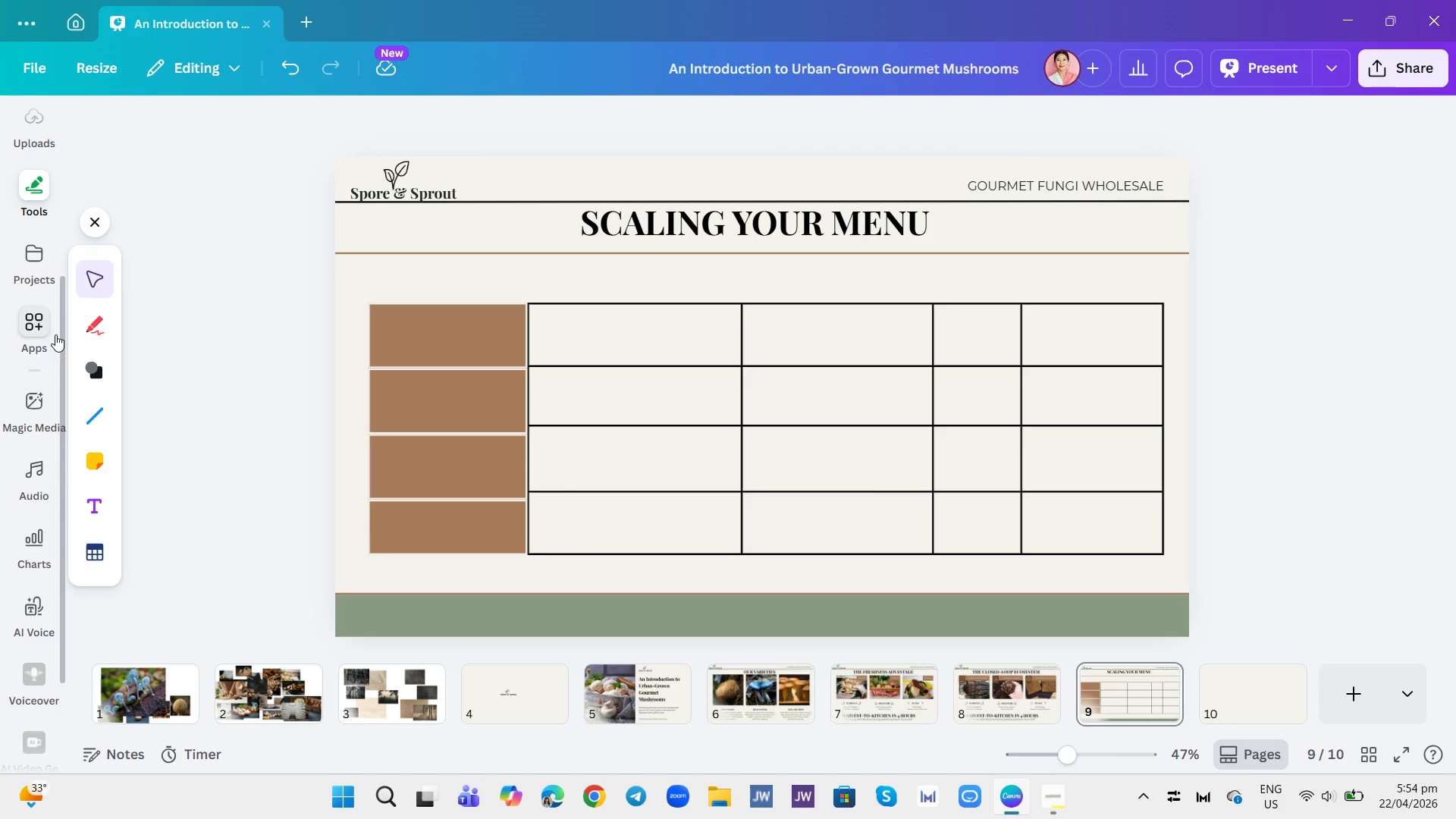 
scroll: coordinate [39, 235], scroll_direction: up, amount: 6.0
 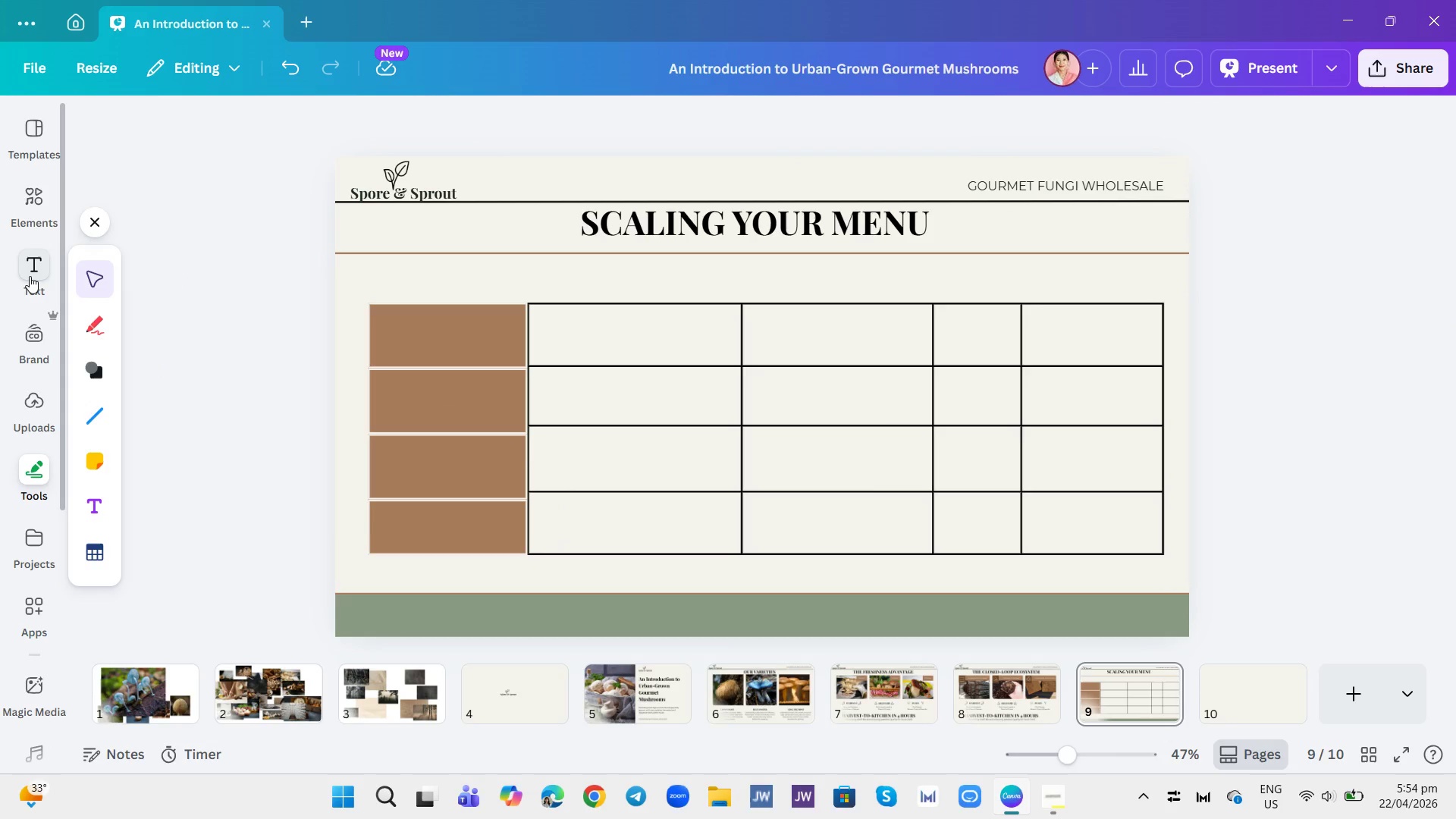 
left_click([30, 276])
 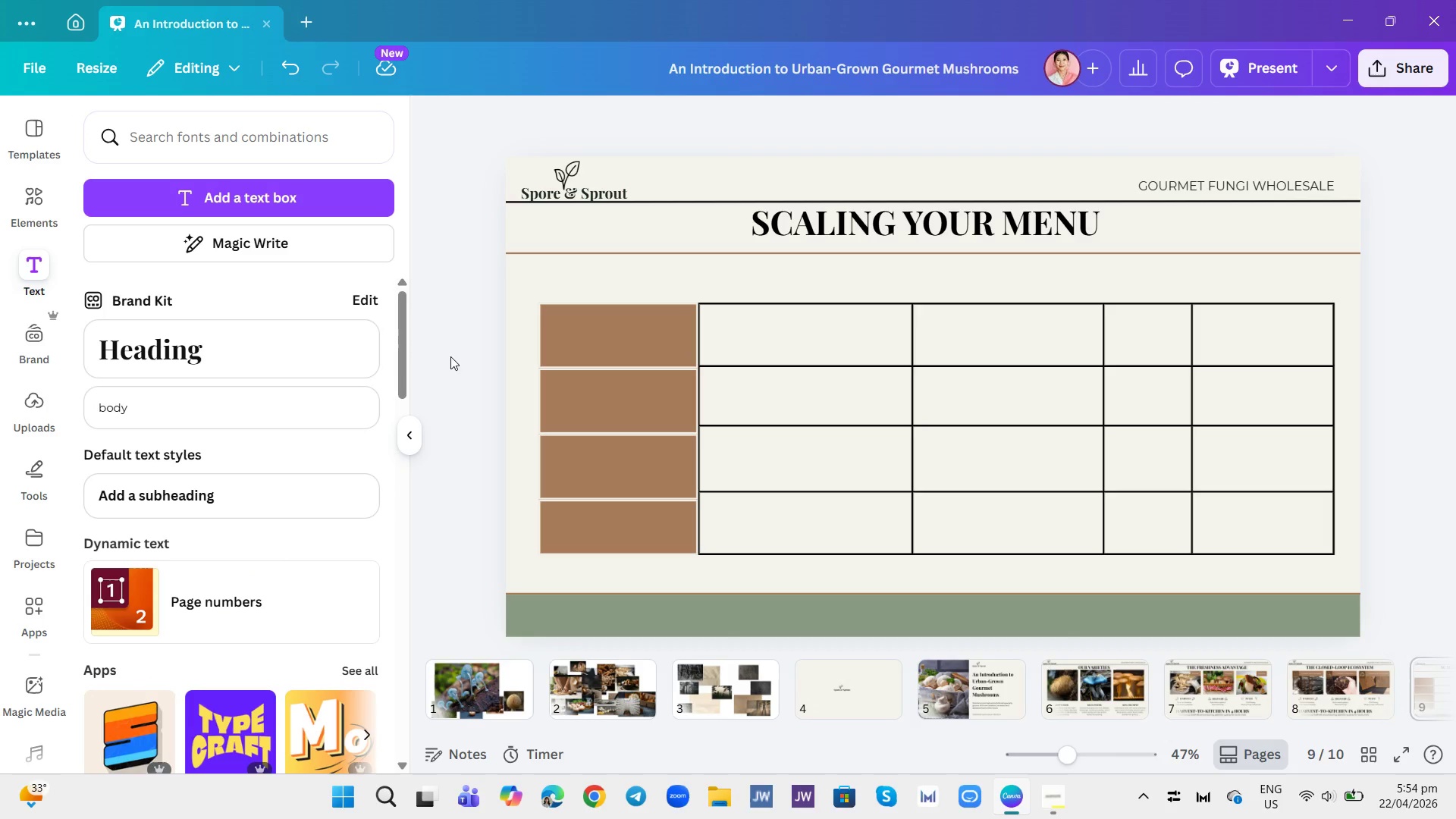 
left_click([154, 358])
 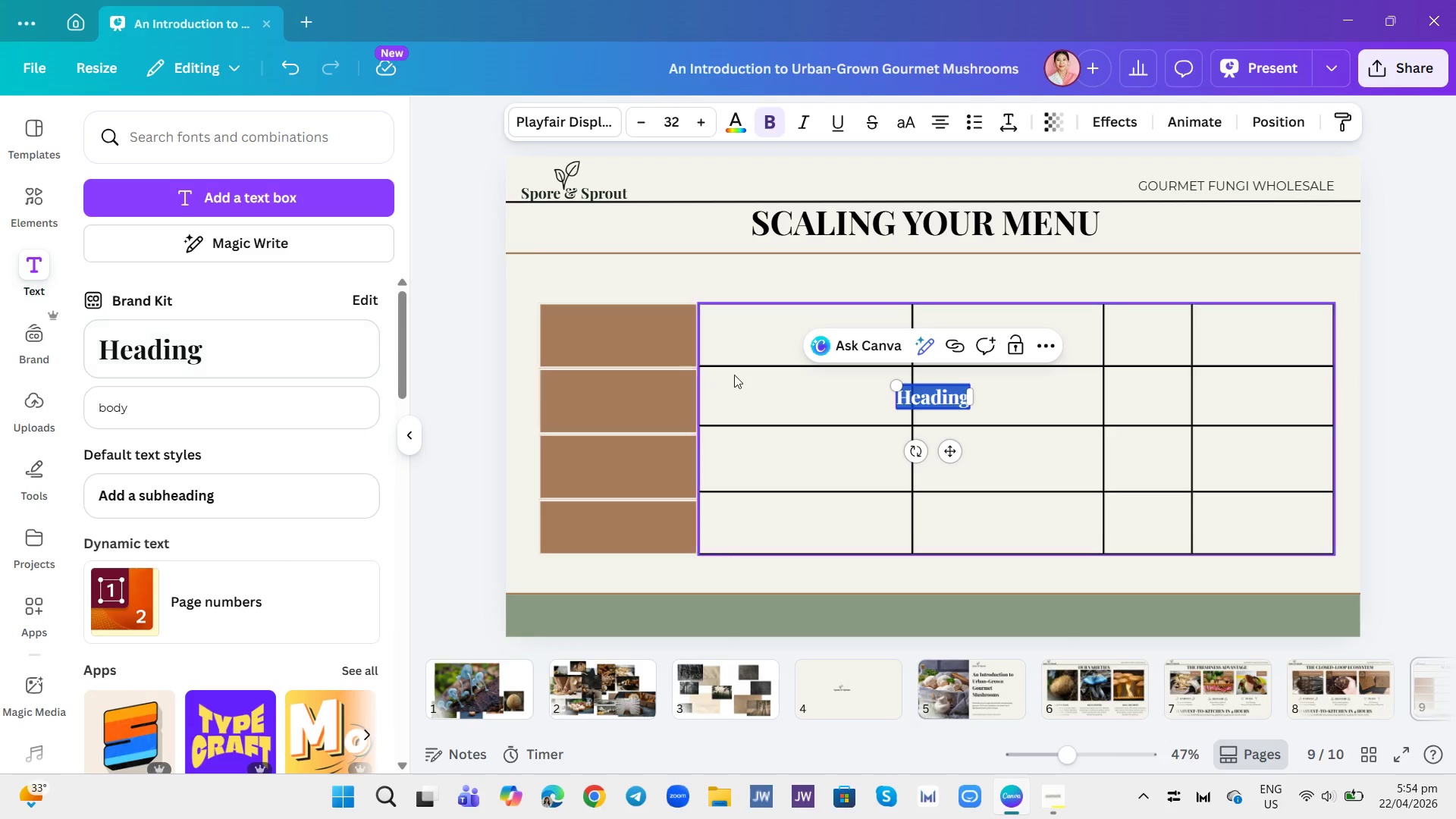 
left_click([1012, 394])
 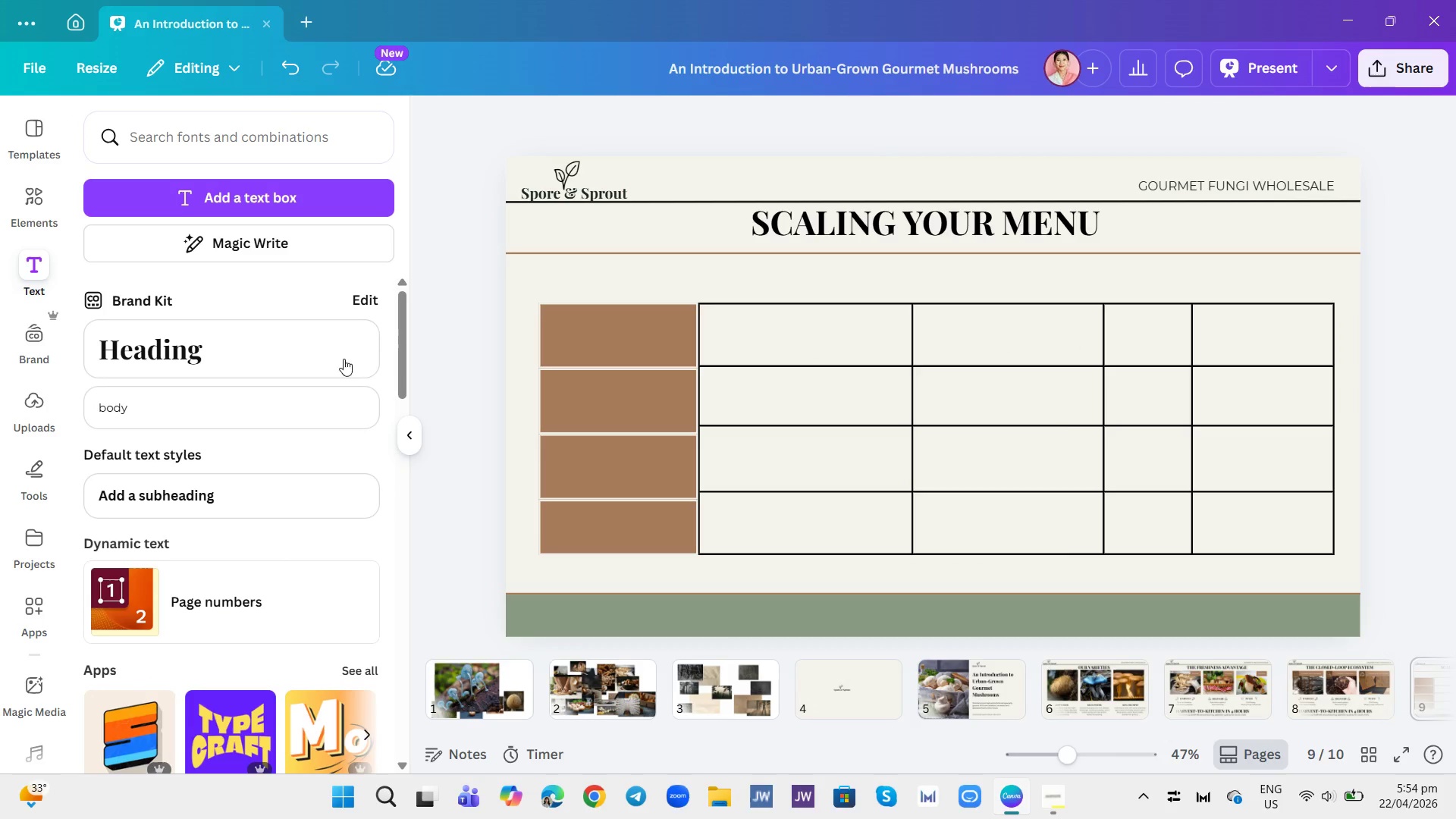 
left_click([215, 413])
 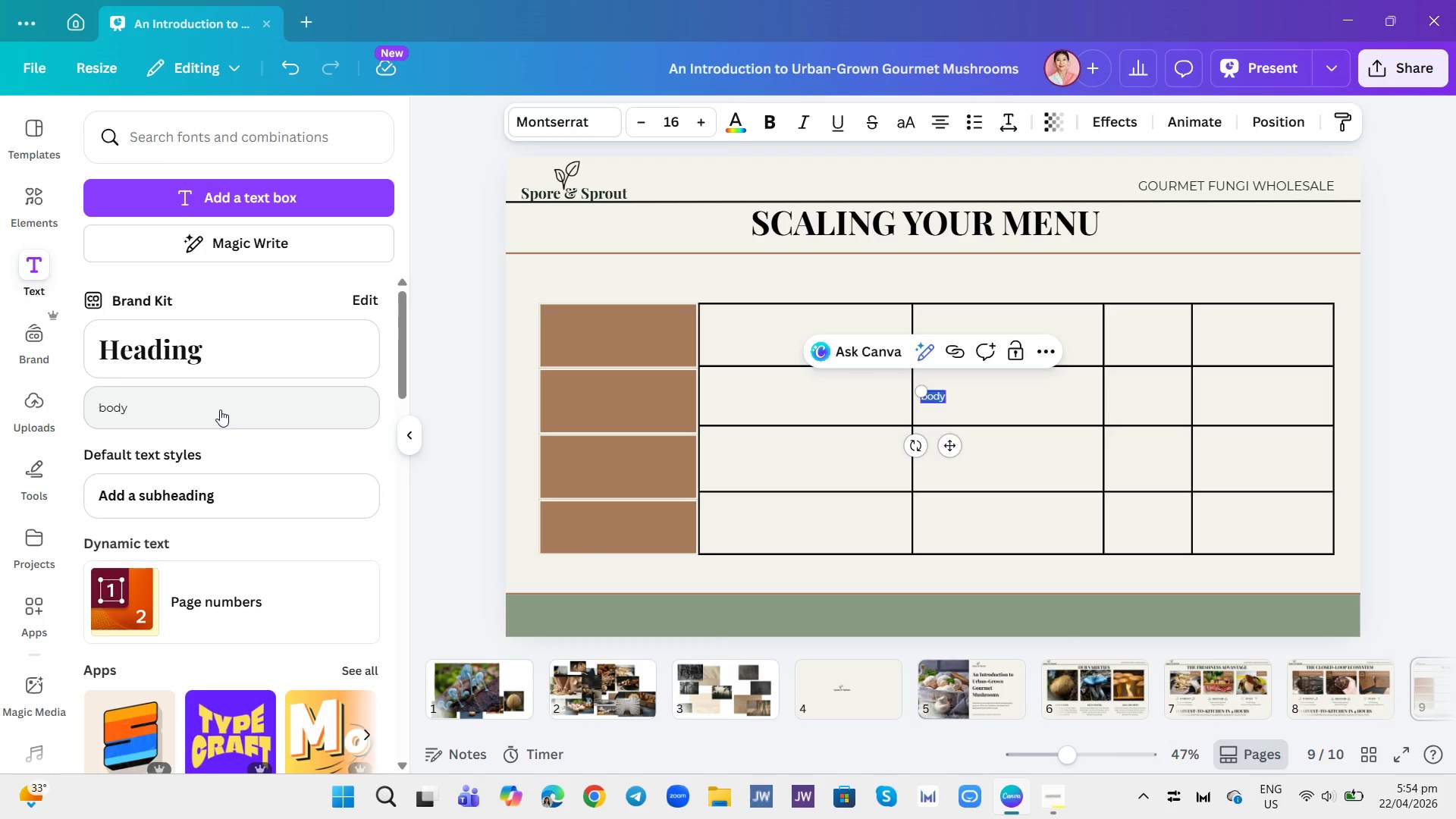 
type(WHOLEALE ACCOUNT TIERS)
 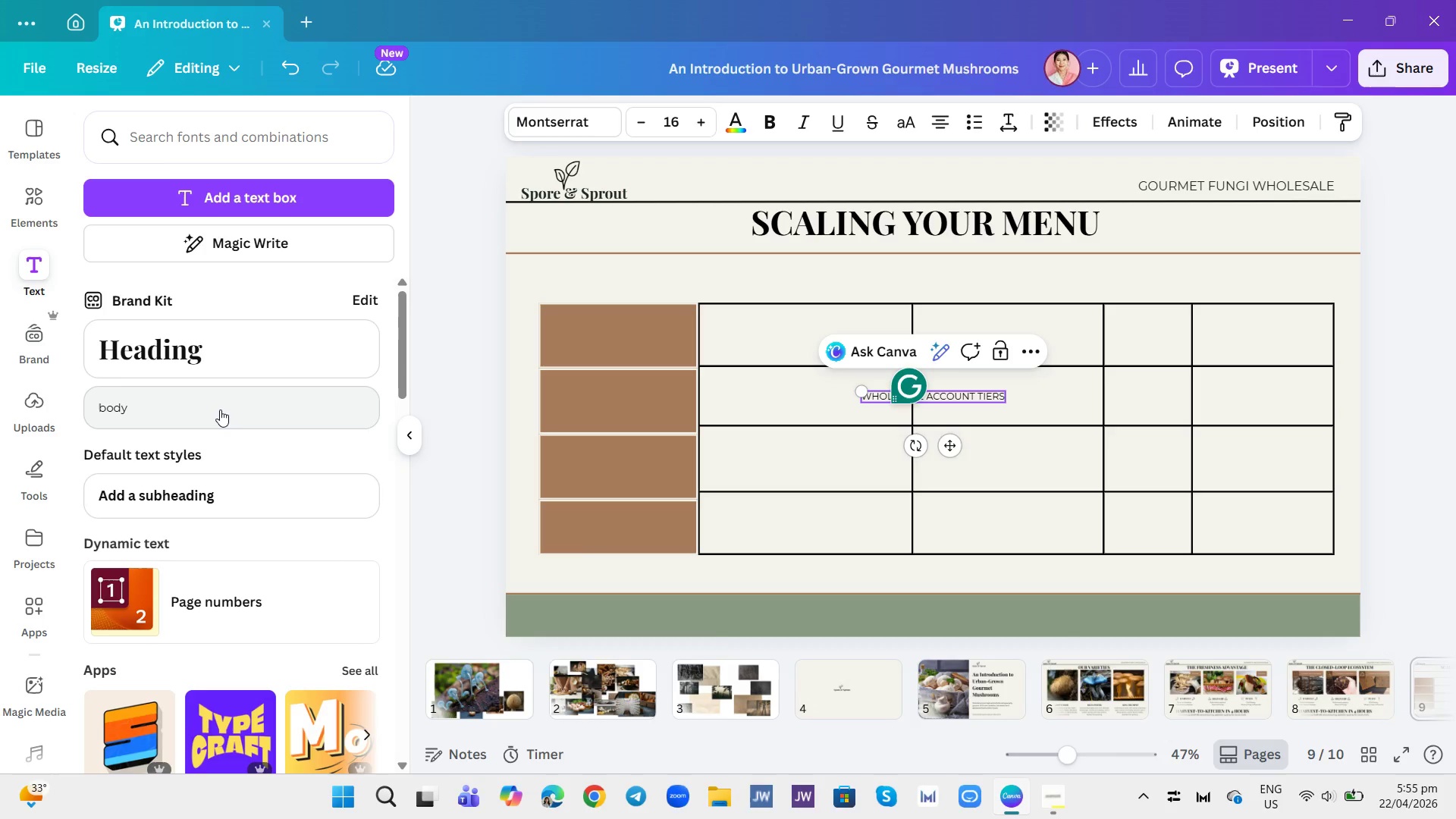 
key(Control+A)
 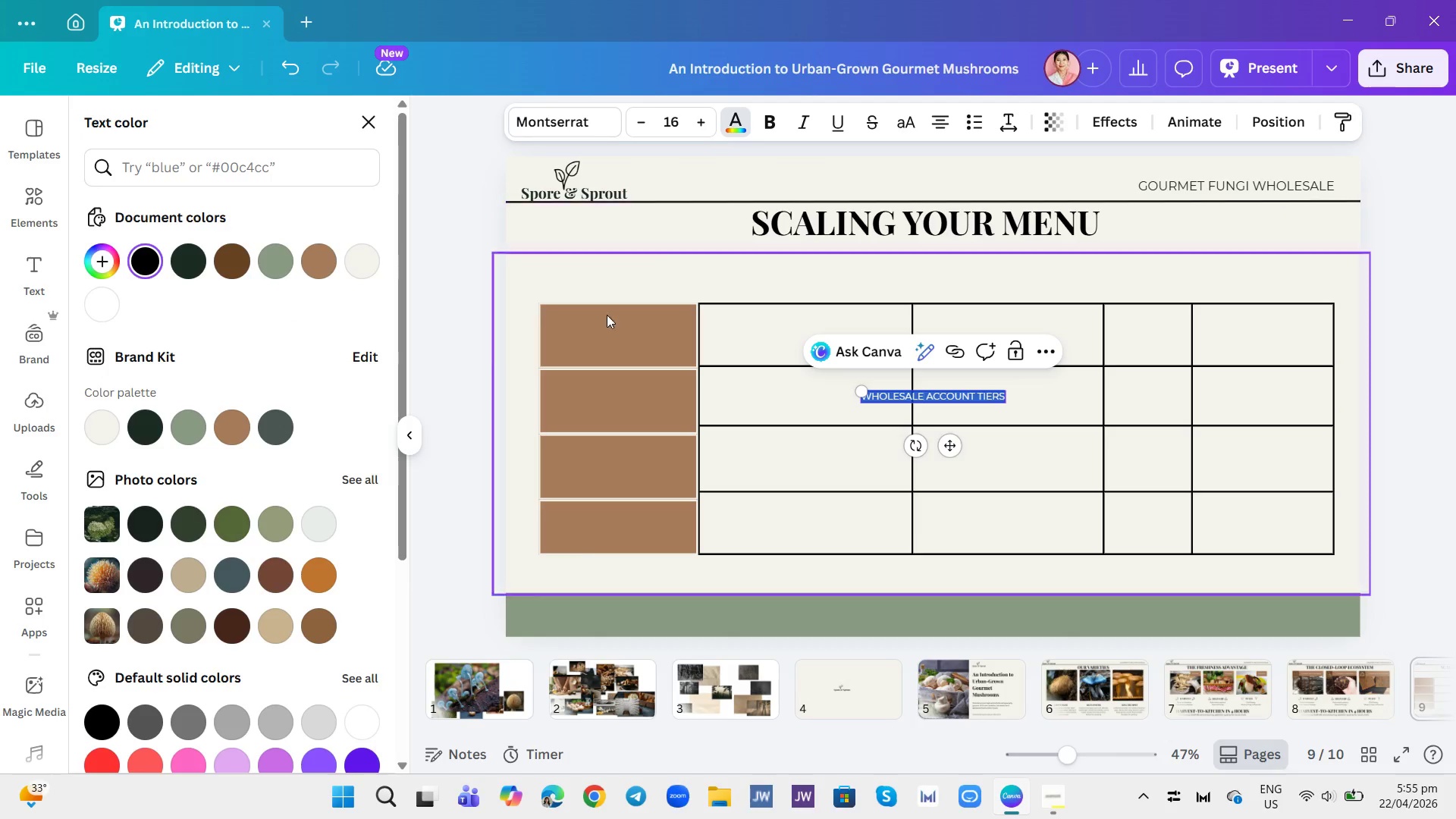 
left_click([139, 435])
 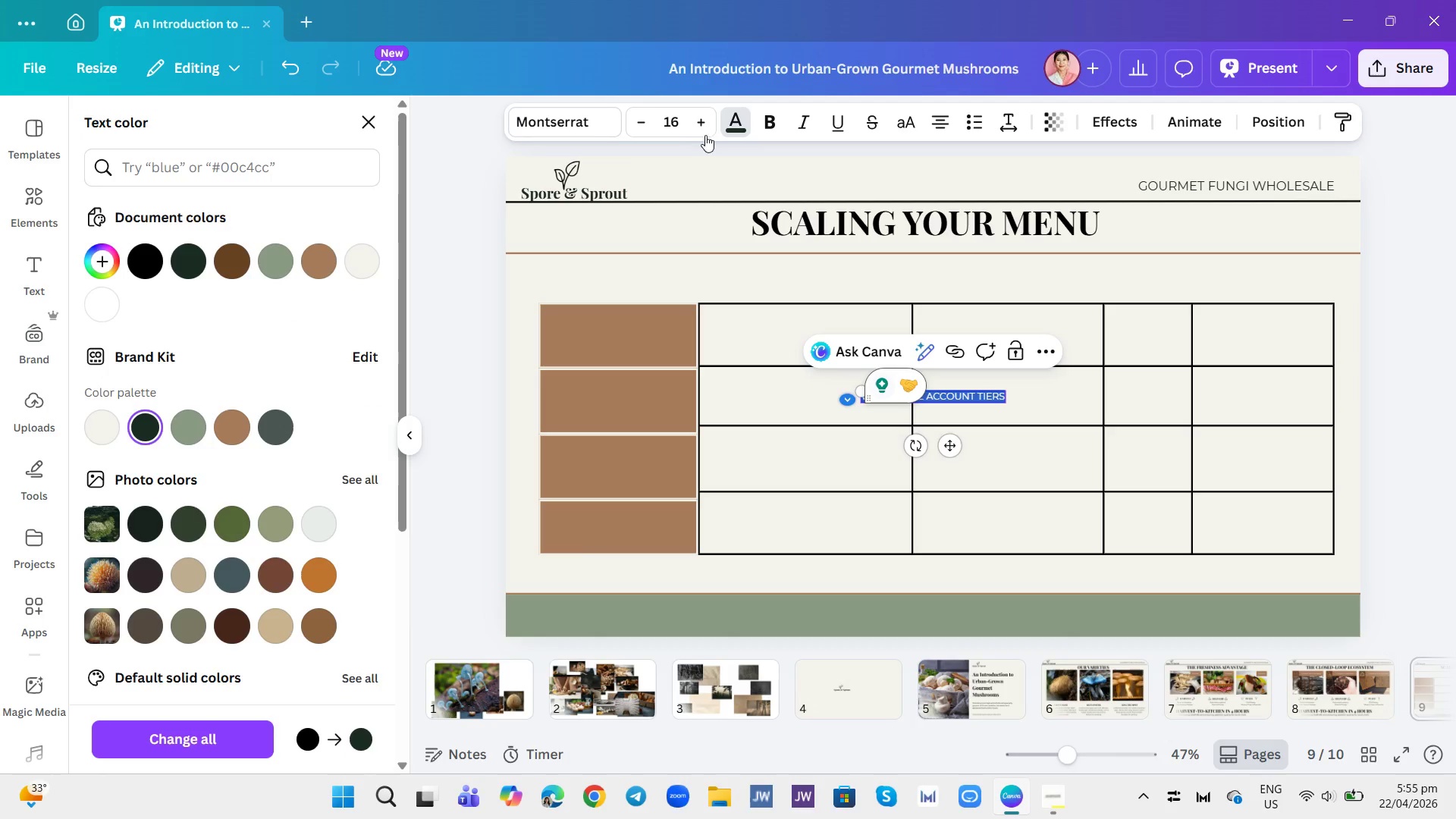 
left_click([669, 125])
 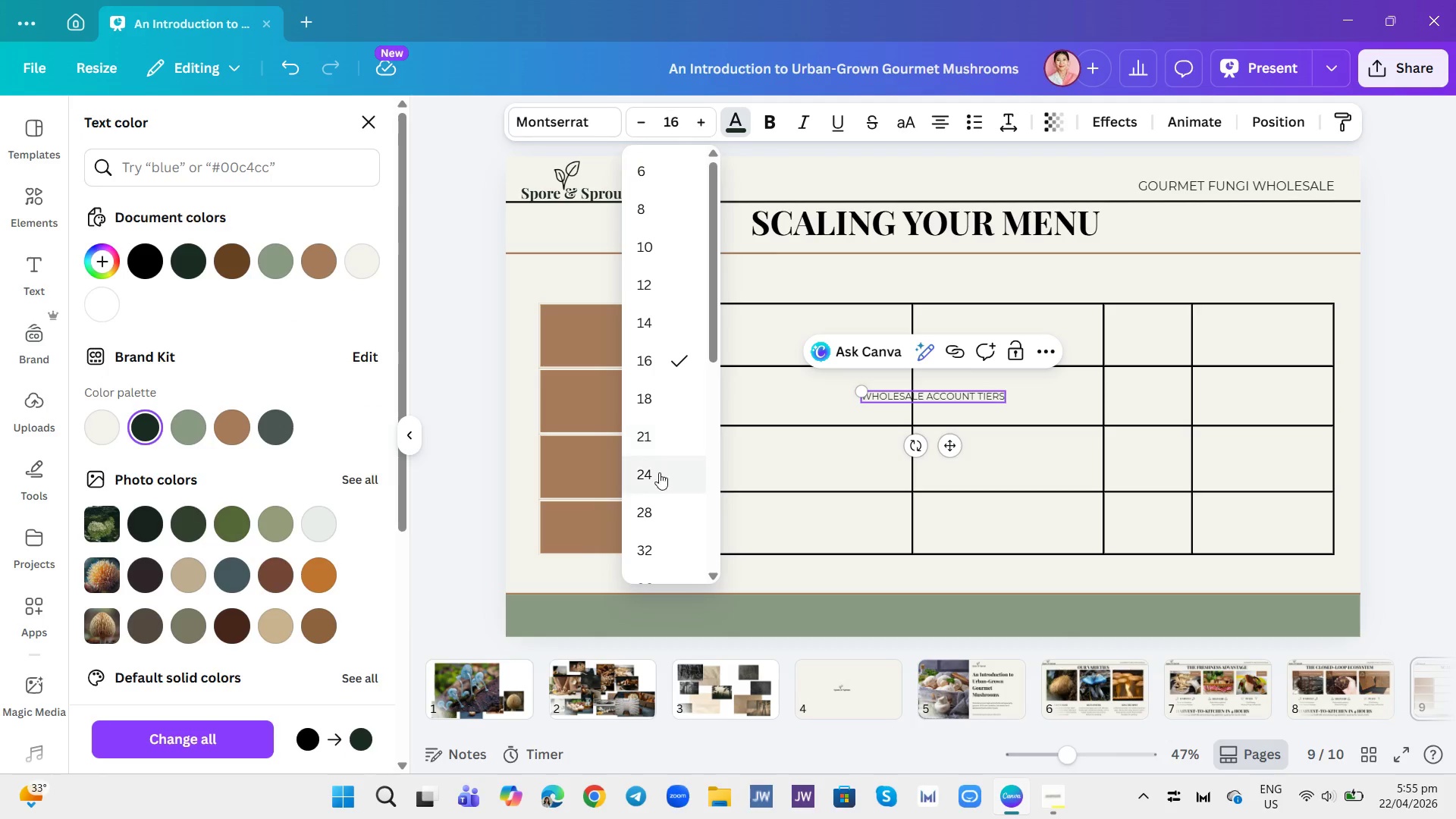 
left_click([650, 511])
 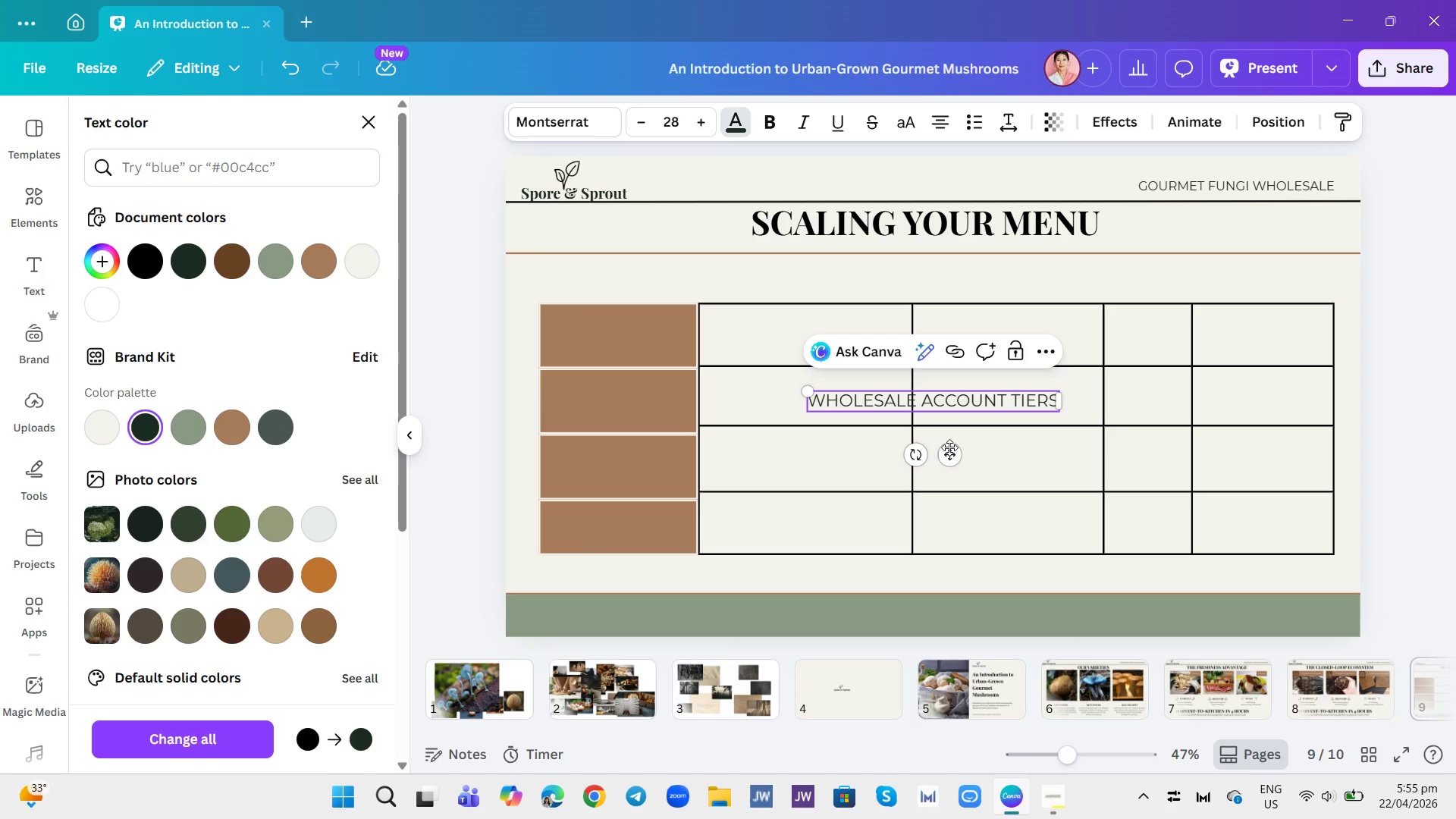 
left_click_drag(start_coordinate=[955, 455], to_coordinate=[959, 334])
 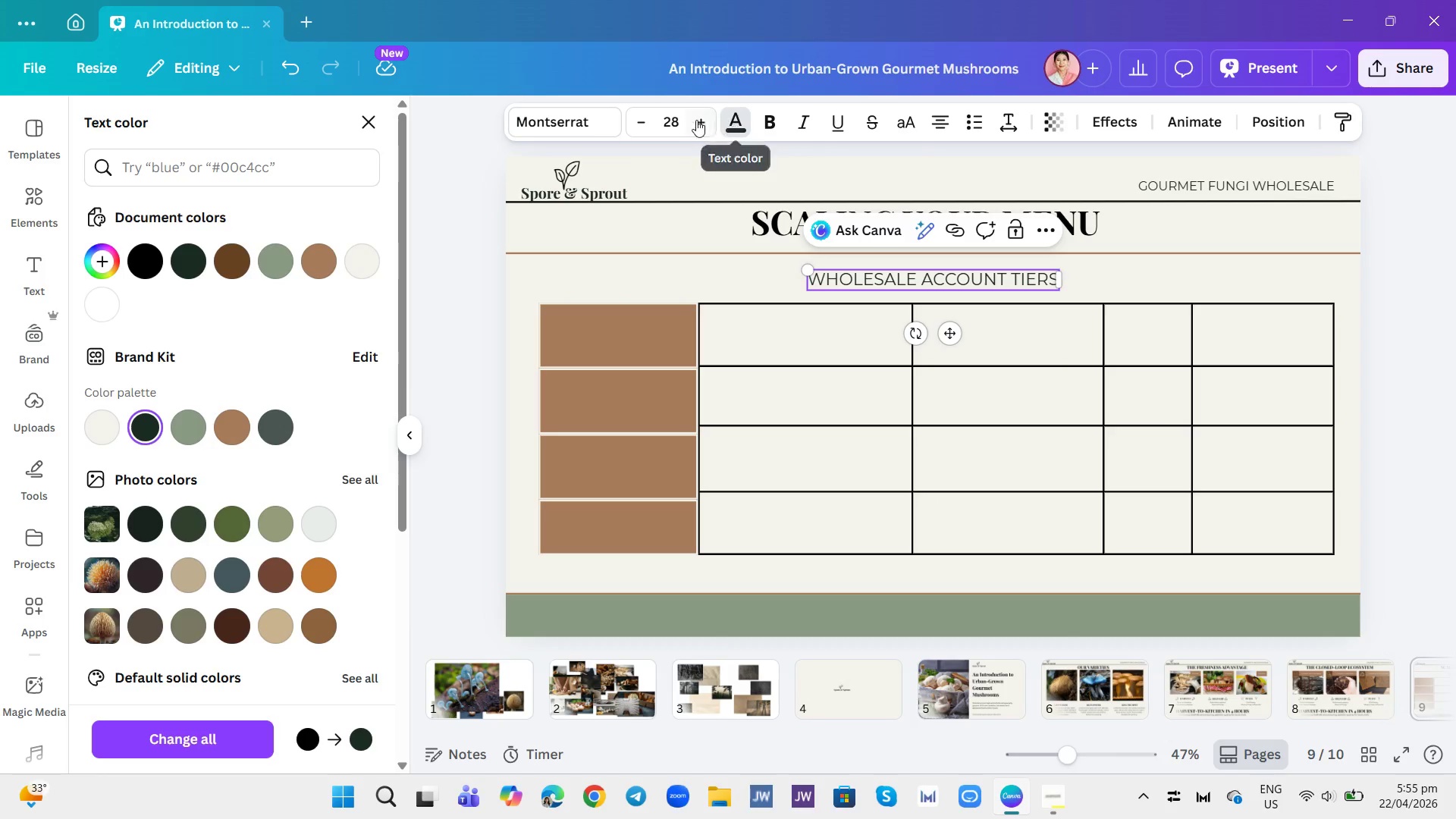 
left_click([680, 115])
 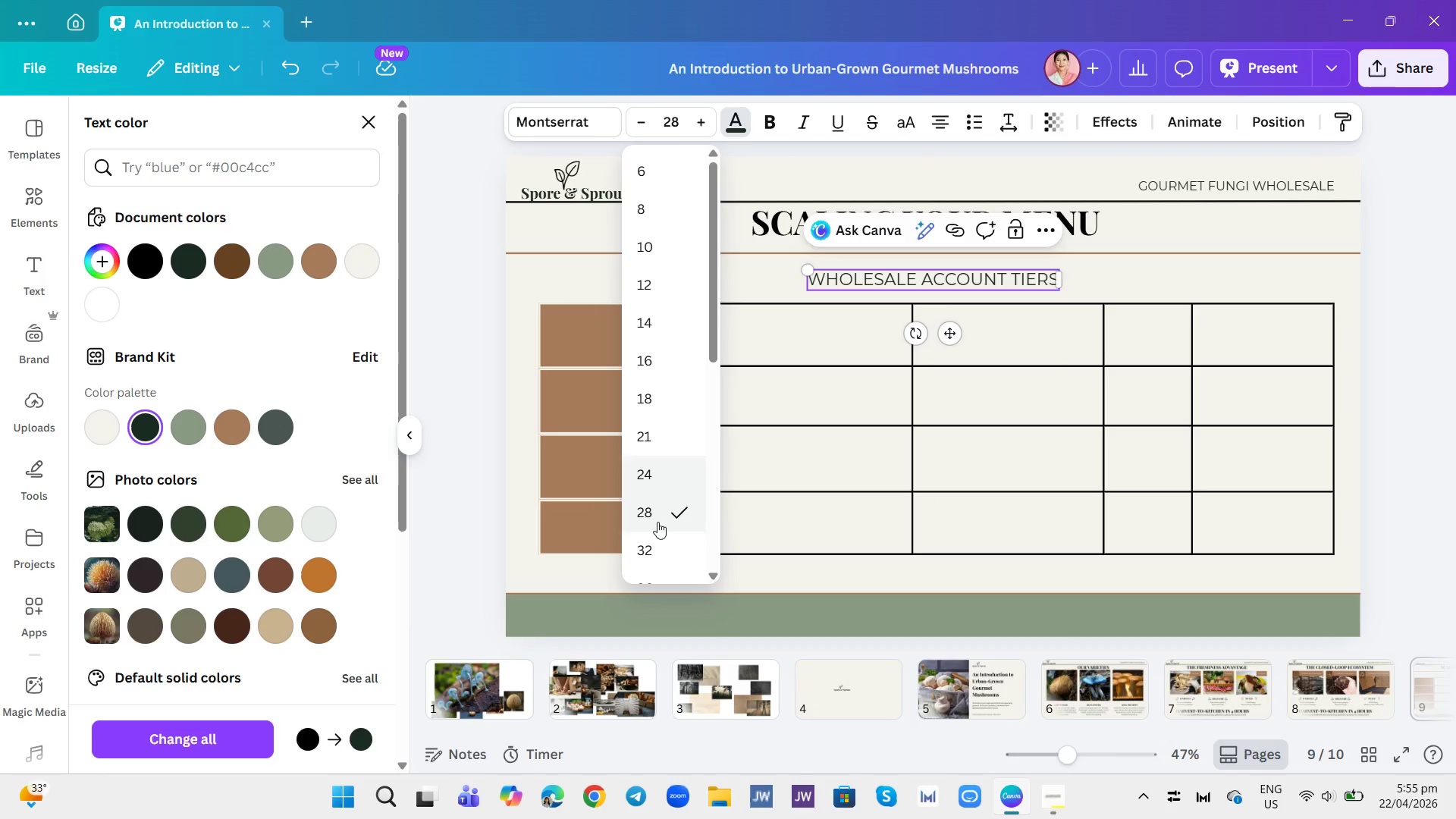 
left_click([647, 553])
 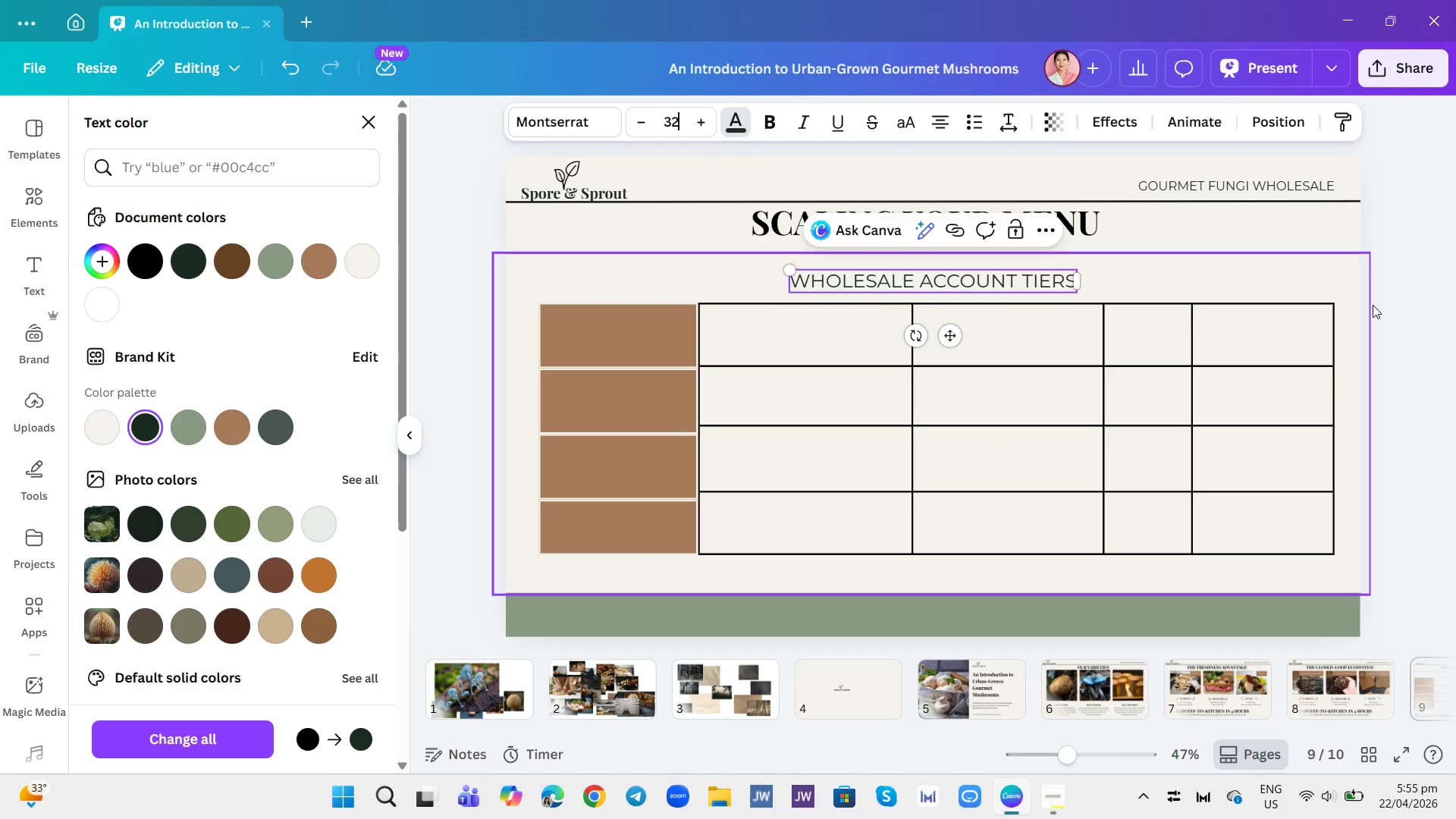 
left_click([1425, 320])
 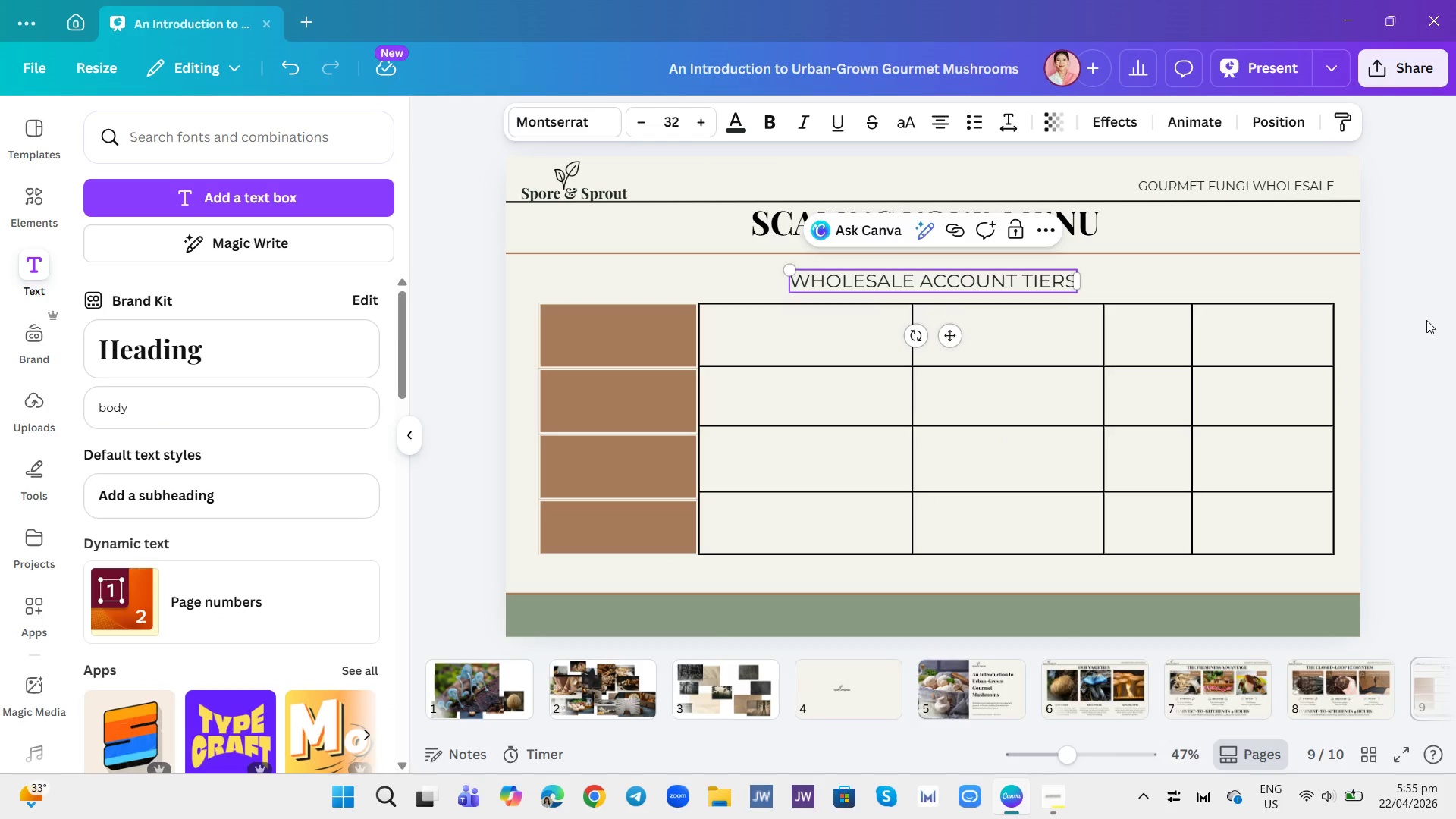 
left_click([1426, 320])
 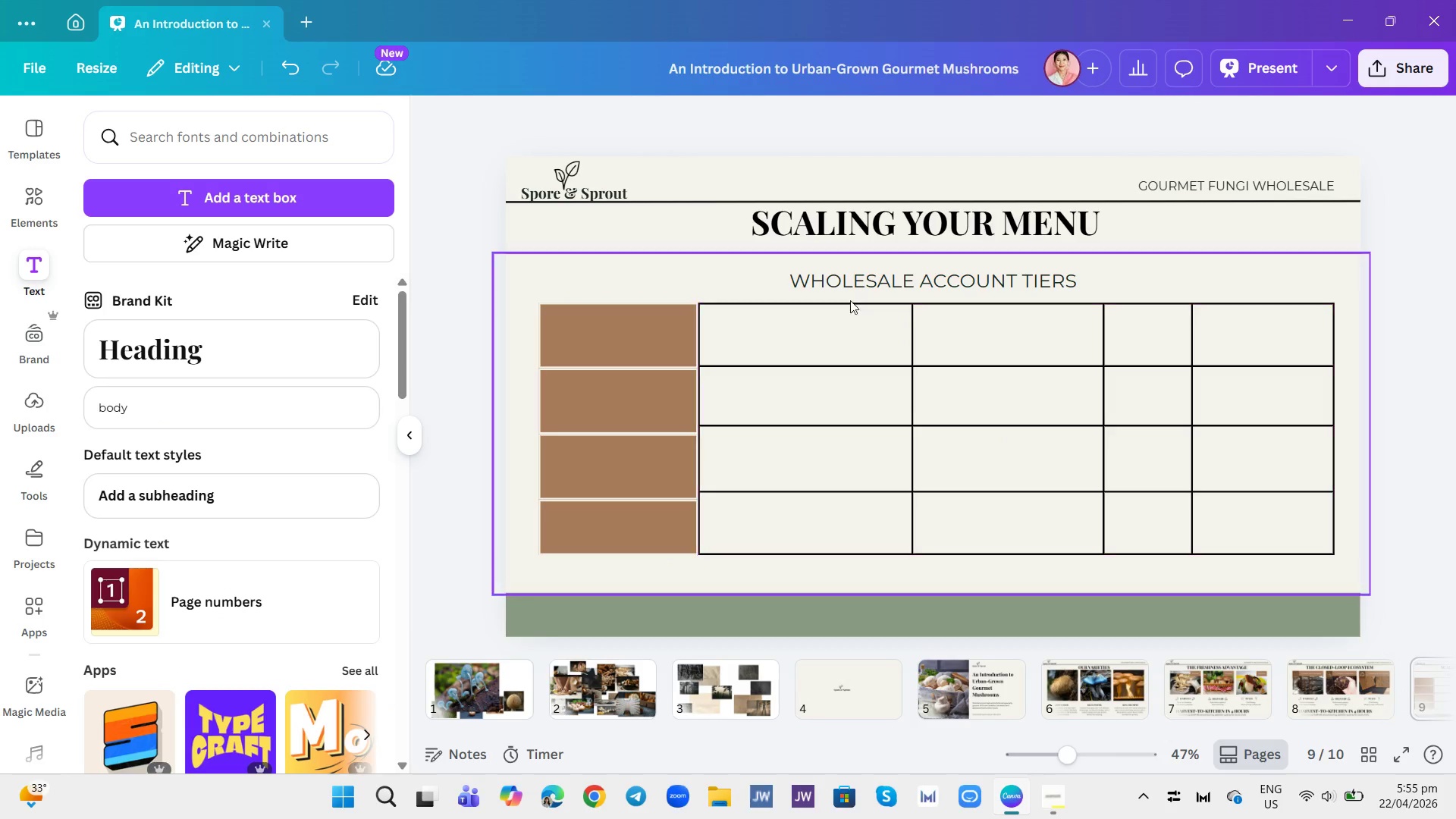 
wait(5.91)
 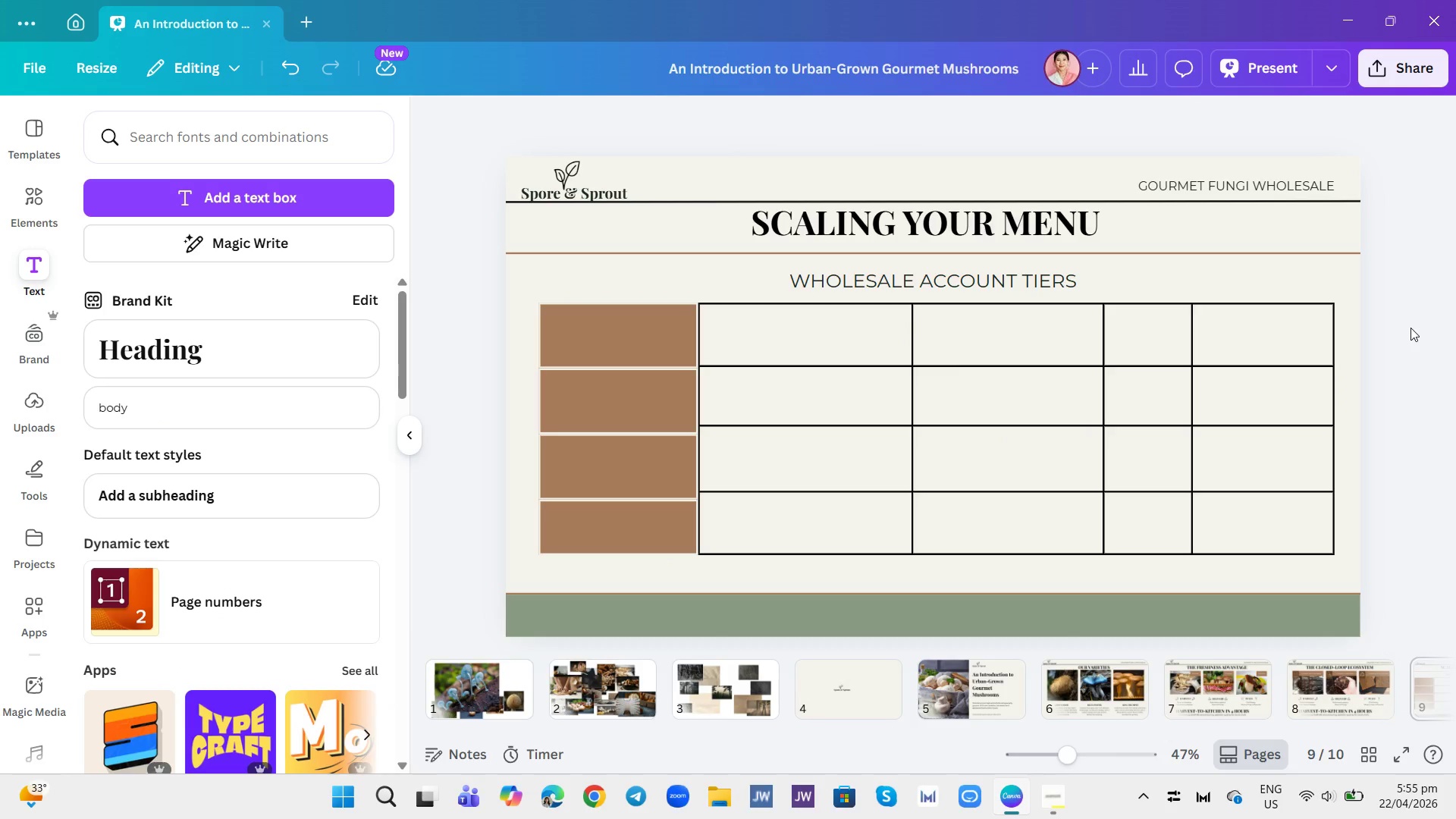 
left_click([641, 337])
 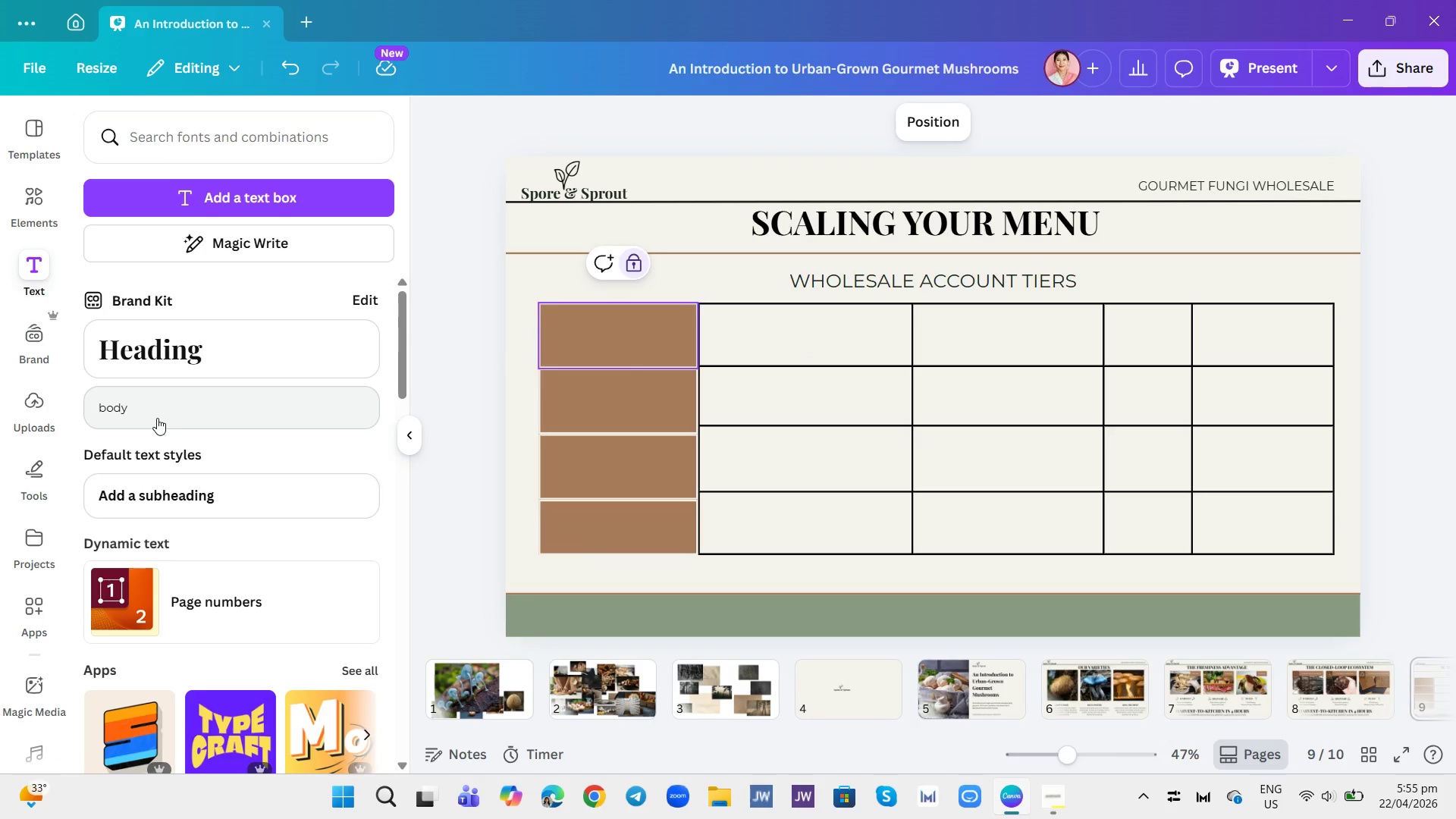 
left_click([157, 418])
 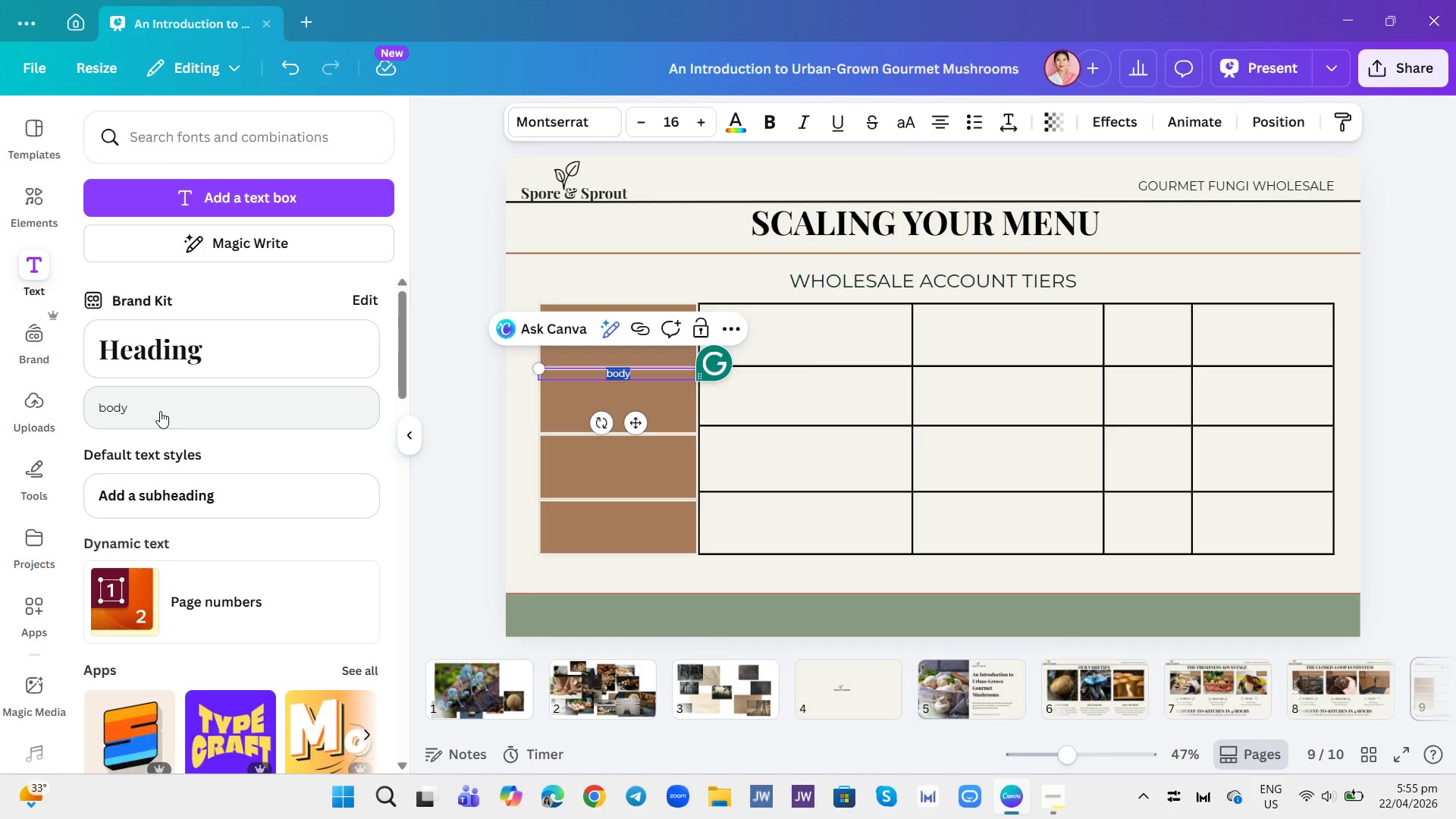 
type(ACCOUNT TIER)
 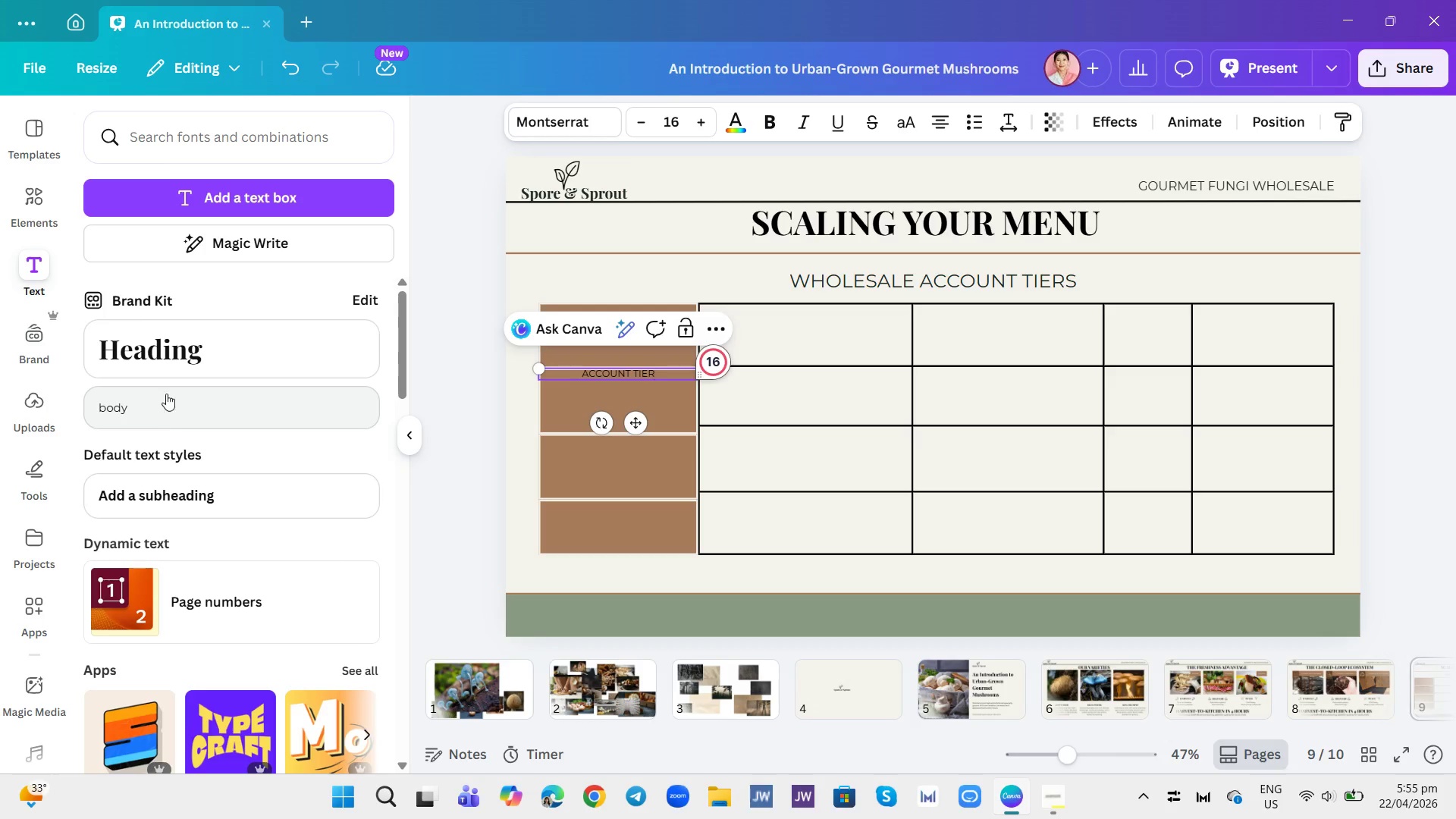 
key(Control+A)
 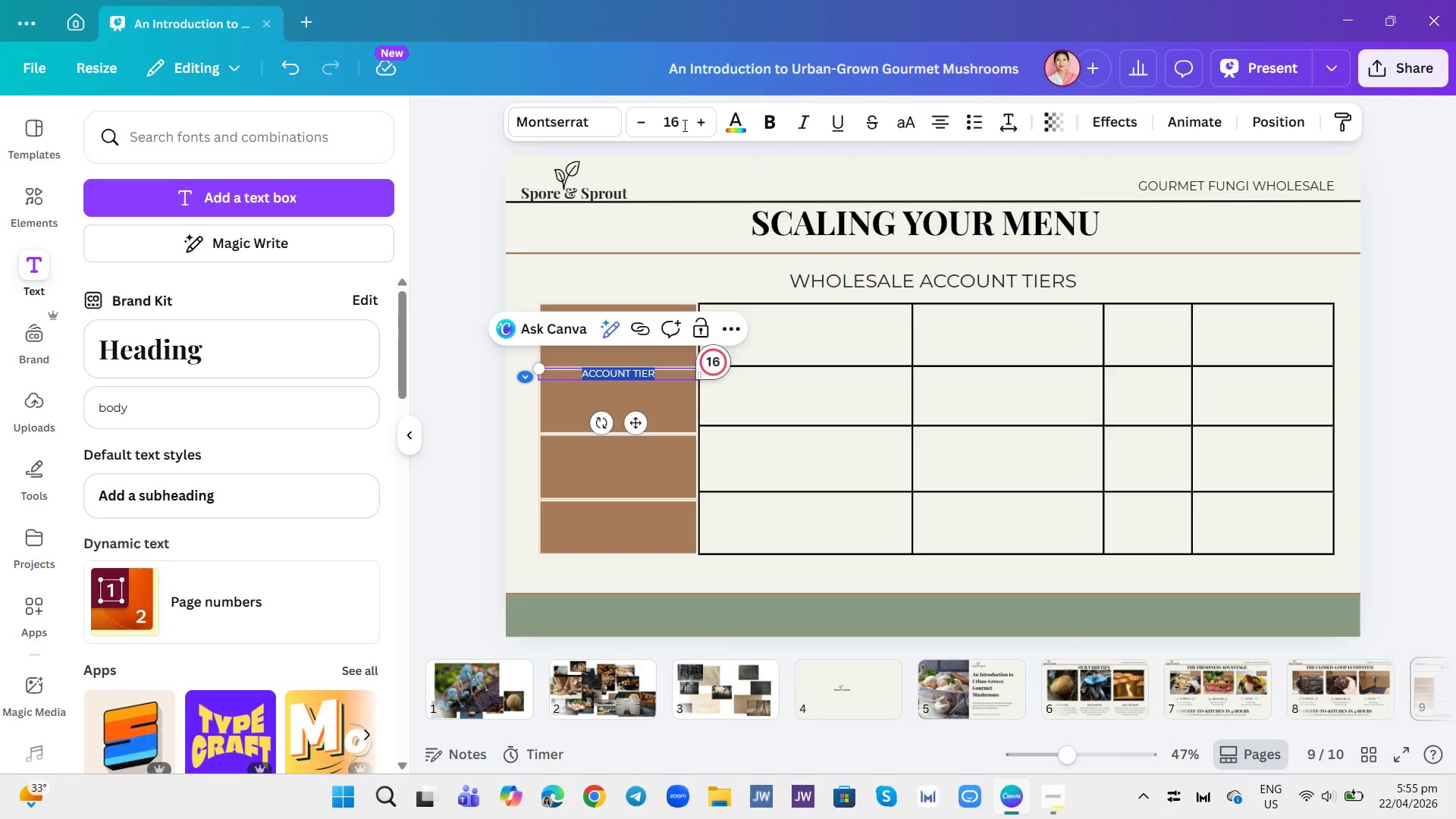 
left_click([676, 115])
 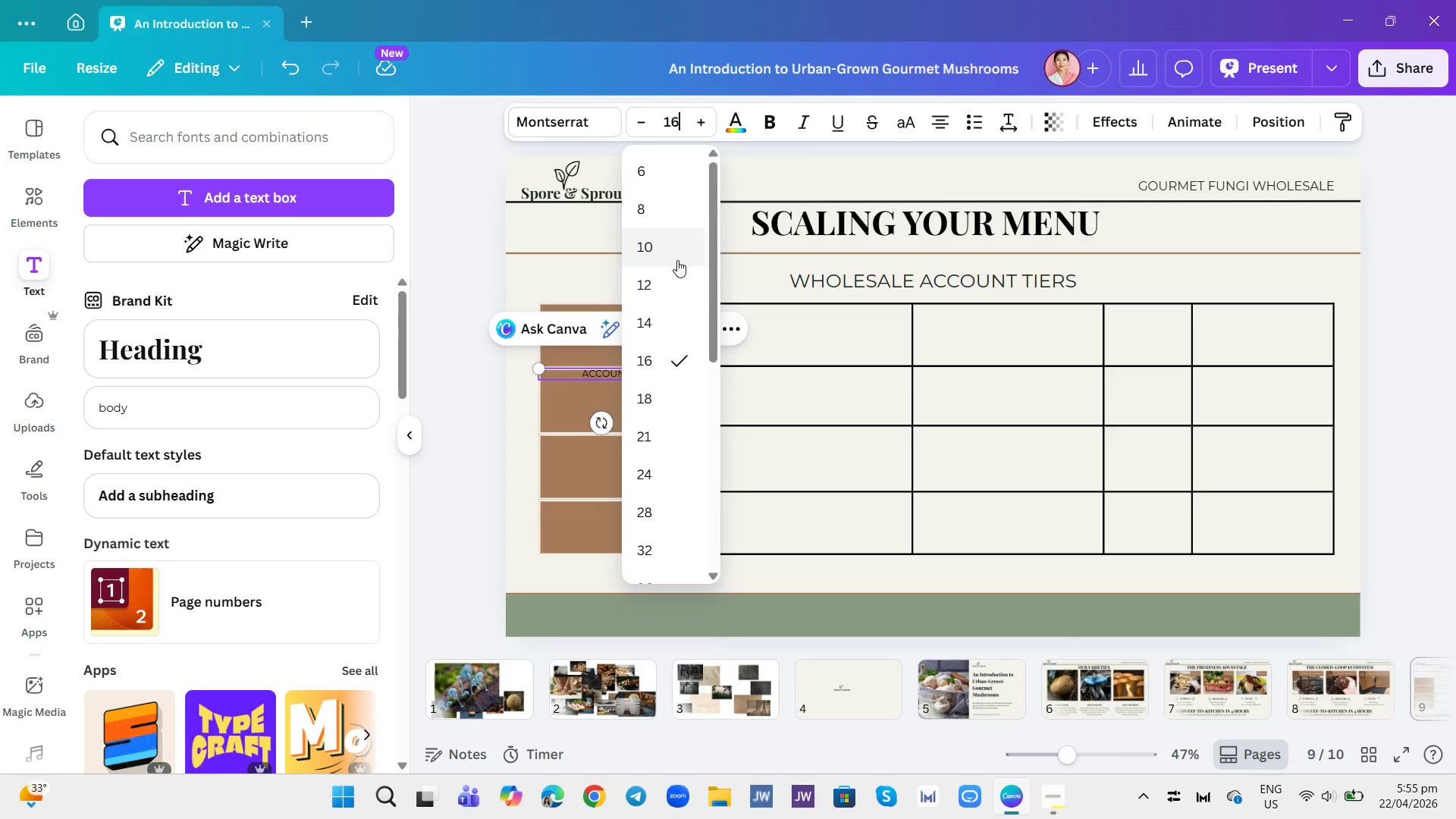 
left_click([651, 473])
 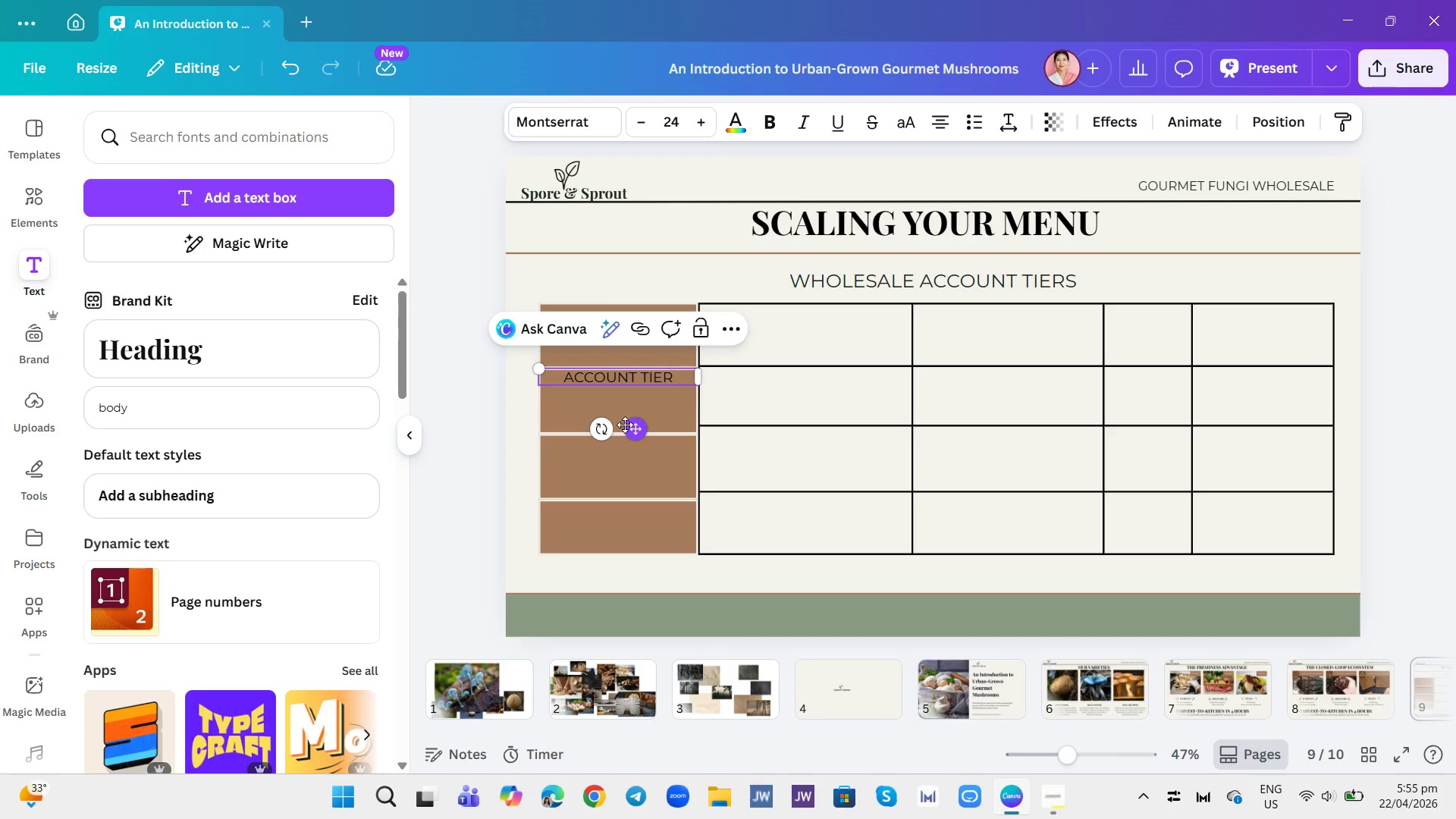 
left_click_drag(start_coordinate=[632, 428], to_coordinate=[632, 388])
 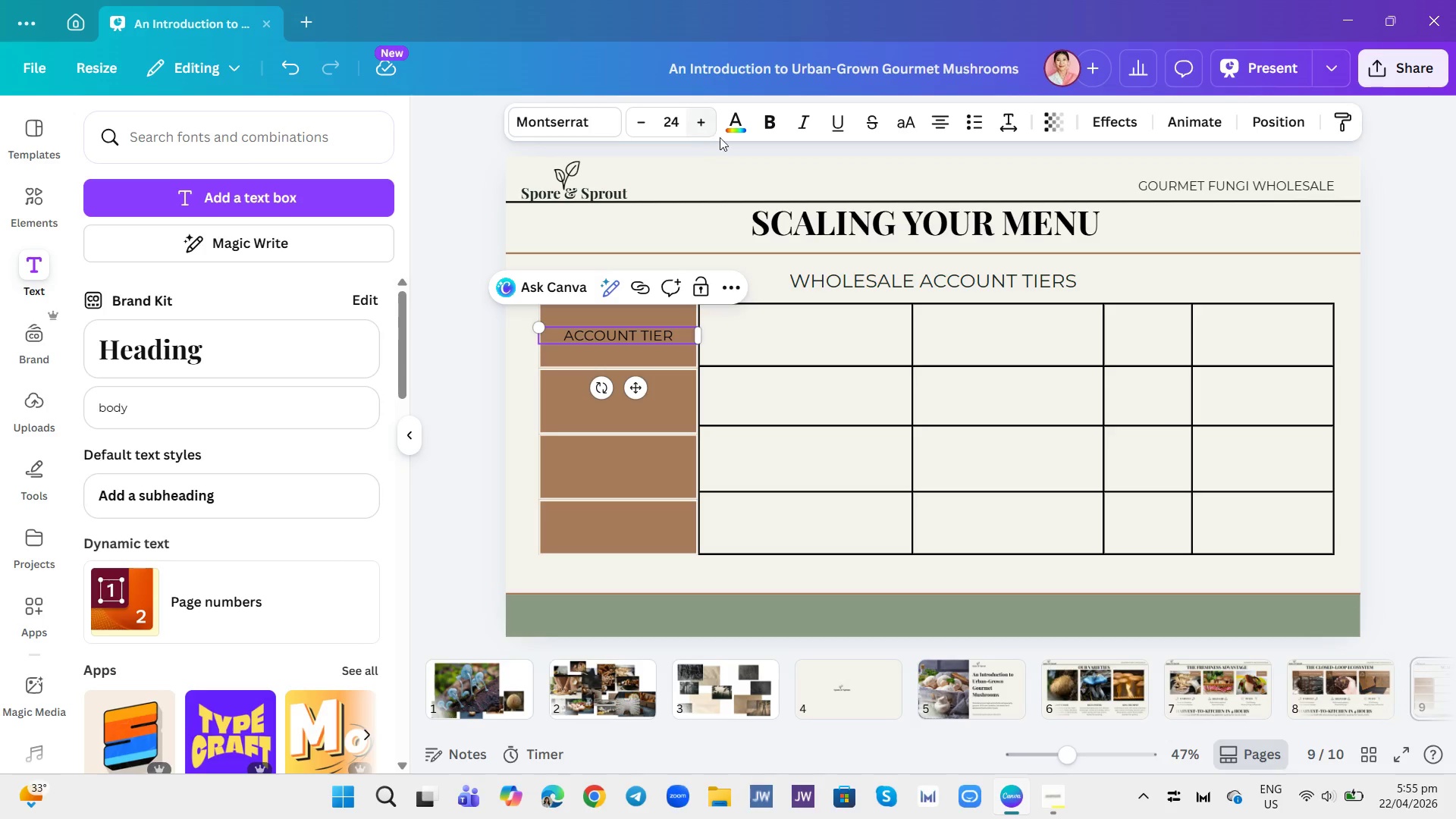 
left_click([736, 120])
 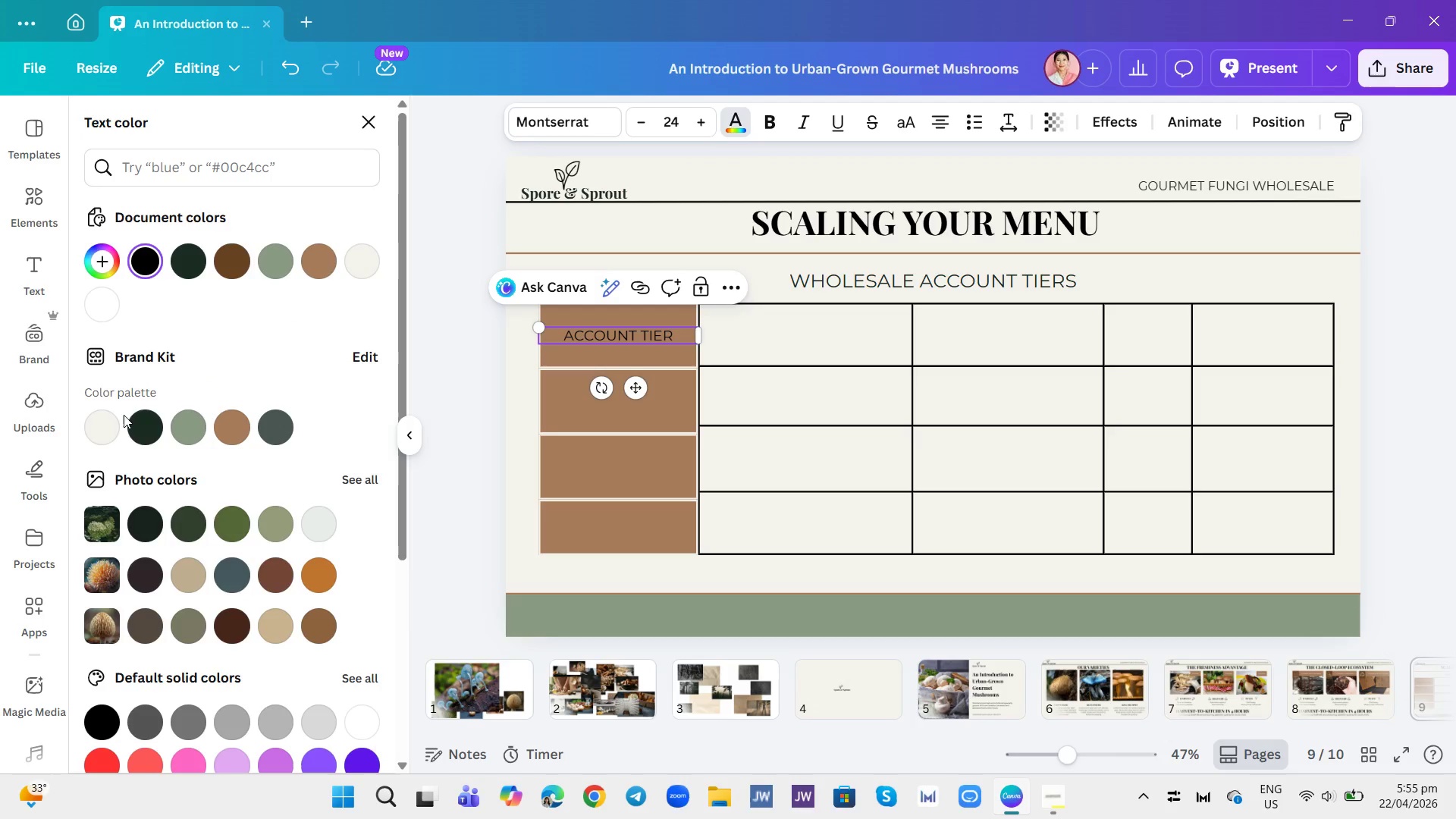 
left_click([103, 424])
 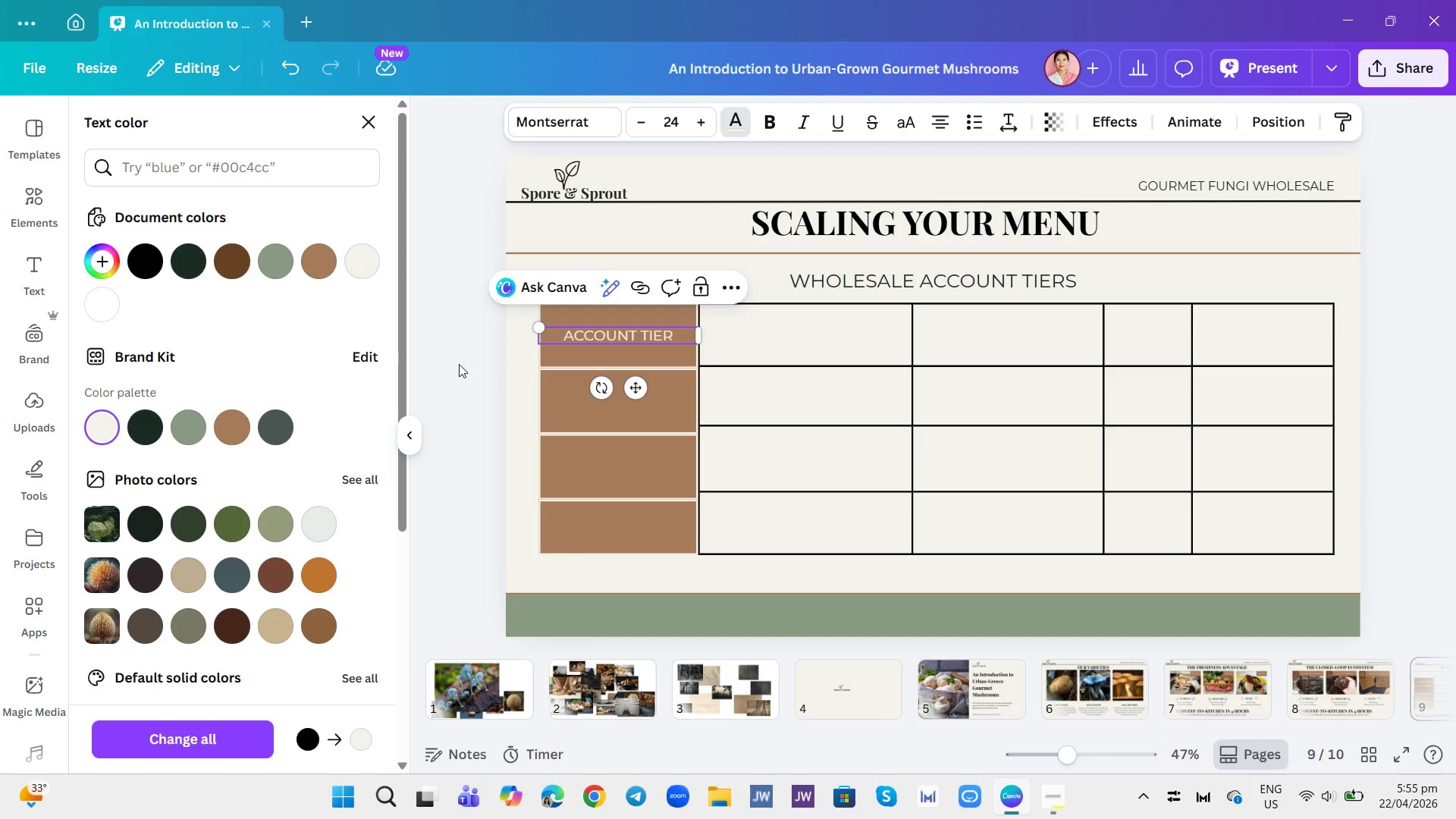 
left_click([459, 361])
 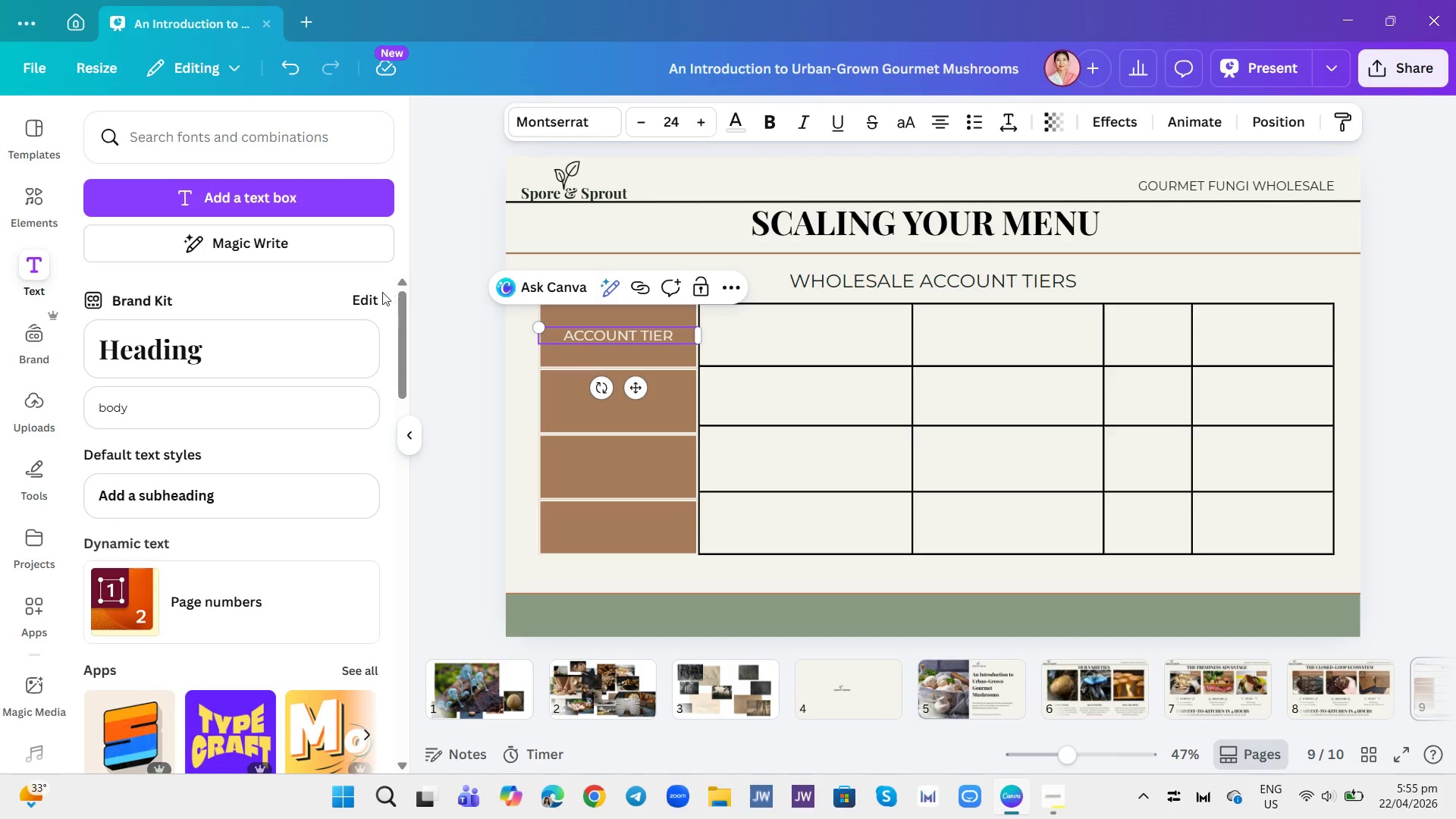 
left_click([366, 299])
 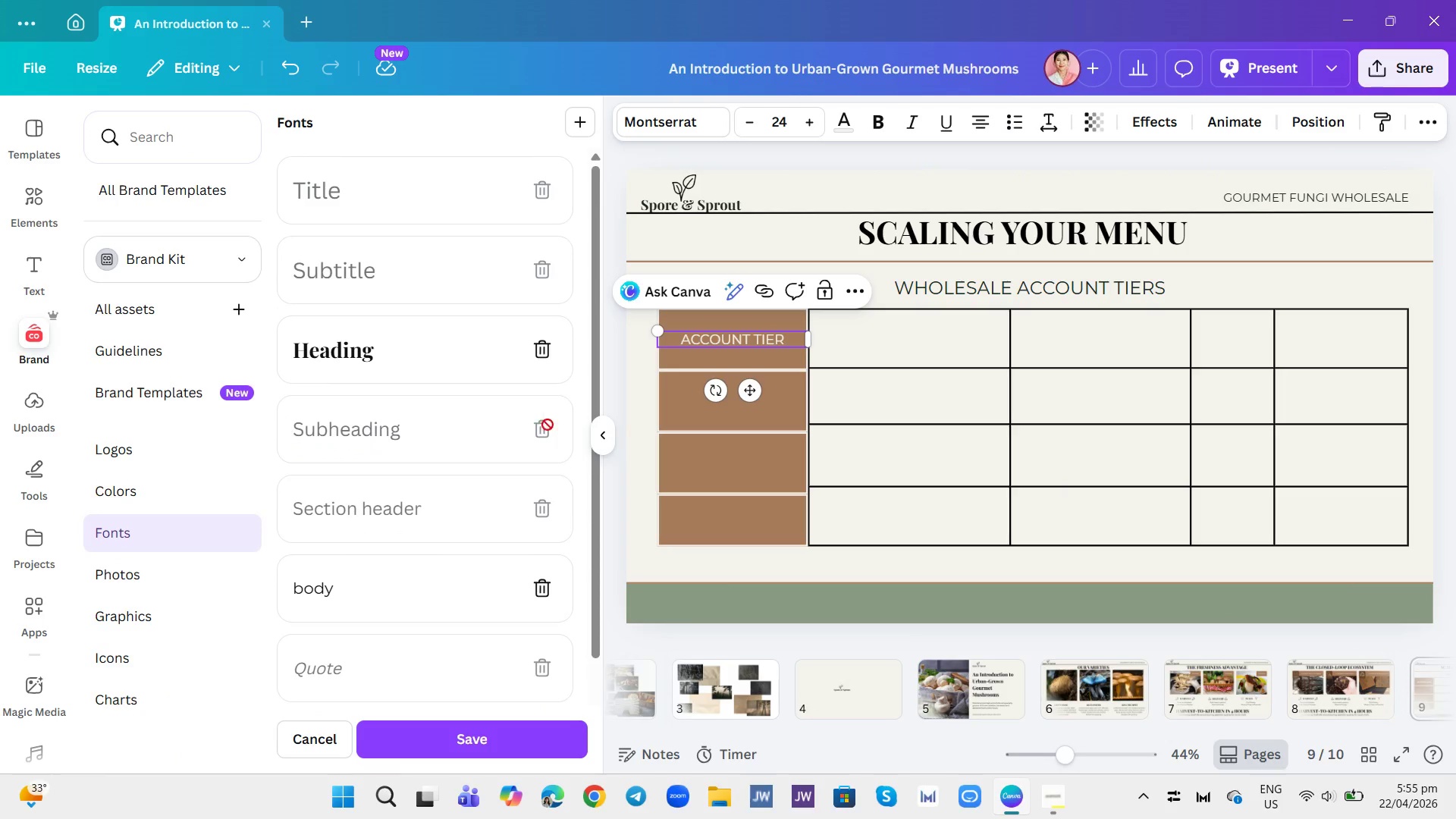 
left_click([492, 578])
 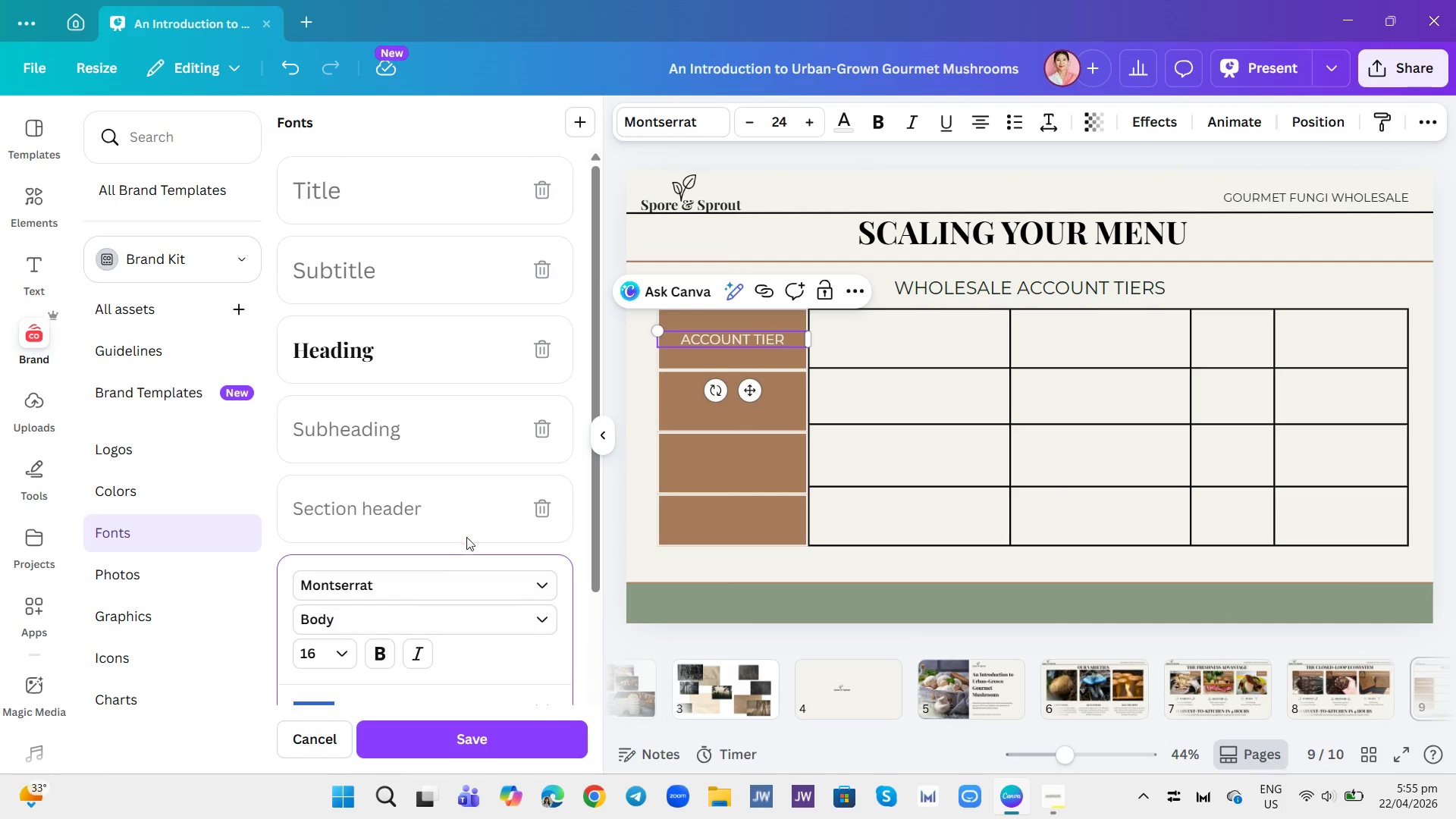 
scroll: coordinate [468, 491], scroll_direction: down, amount: 1.0
 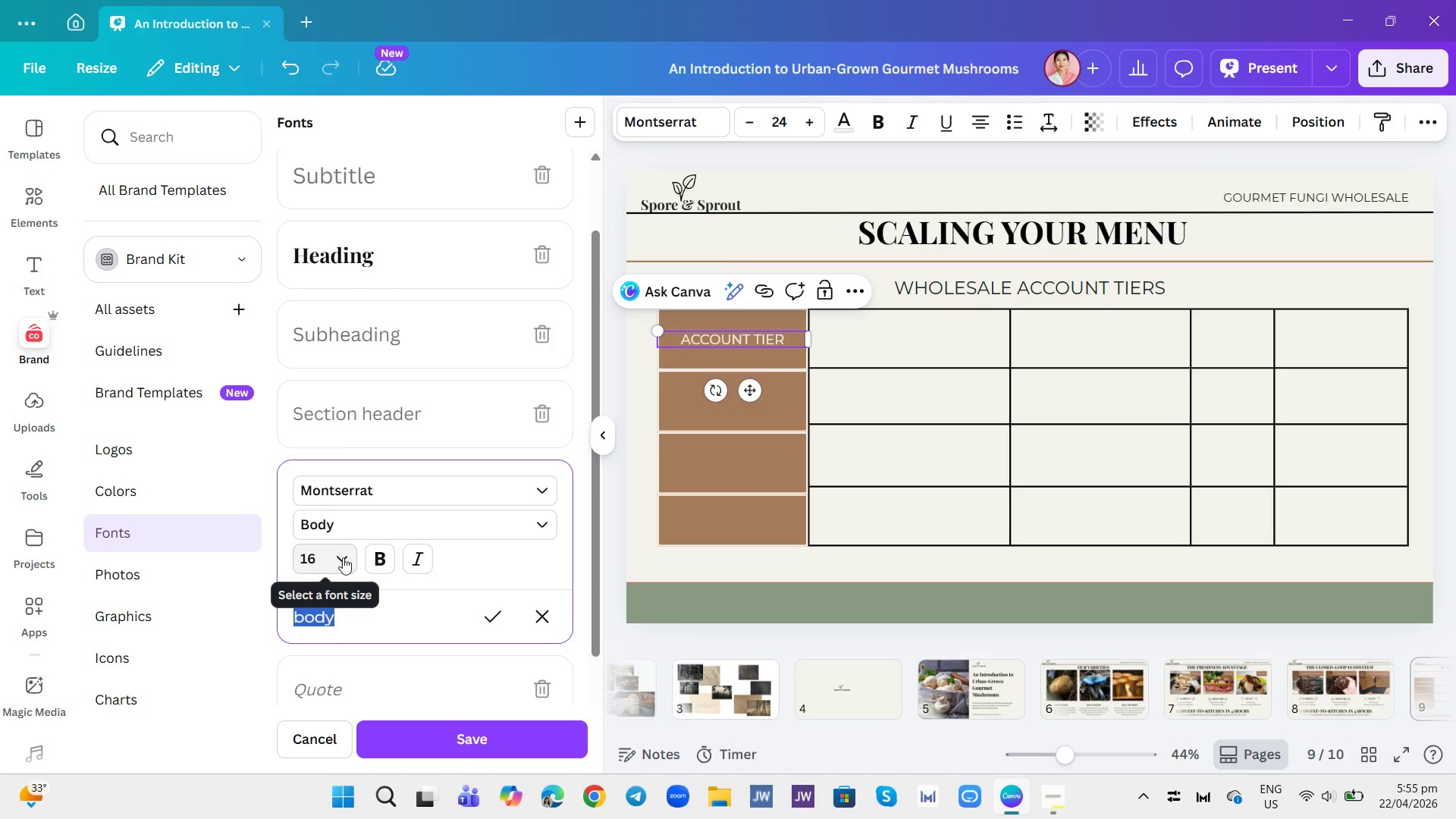 
left_click([344, 555])
 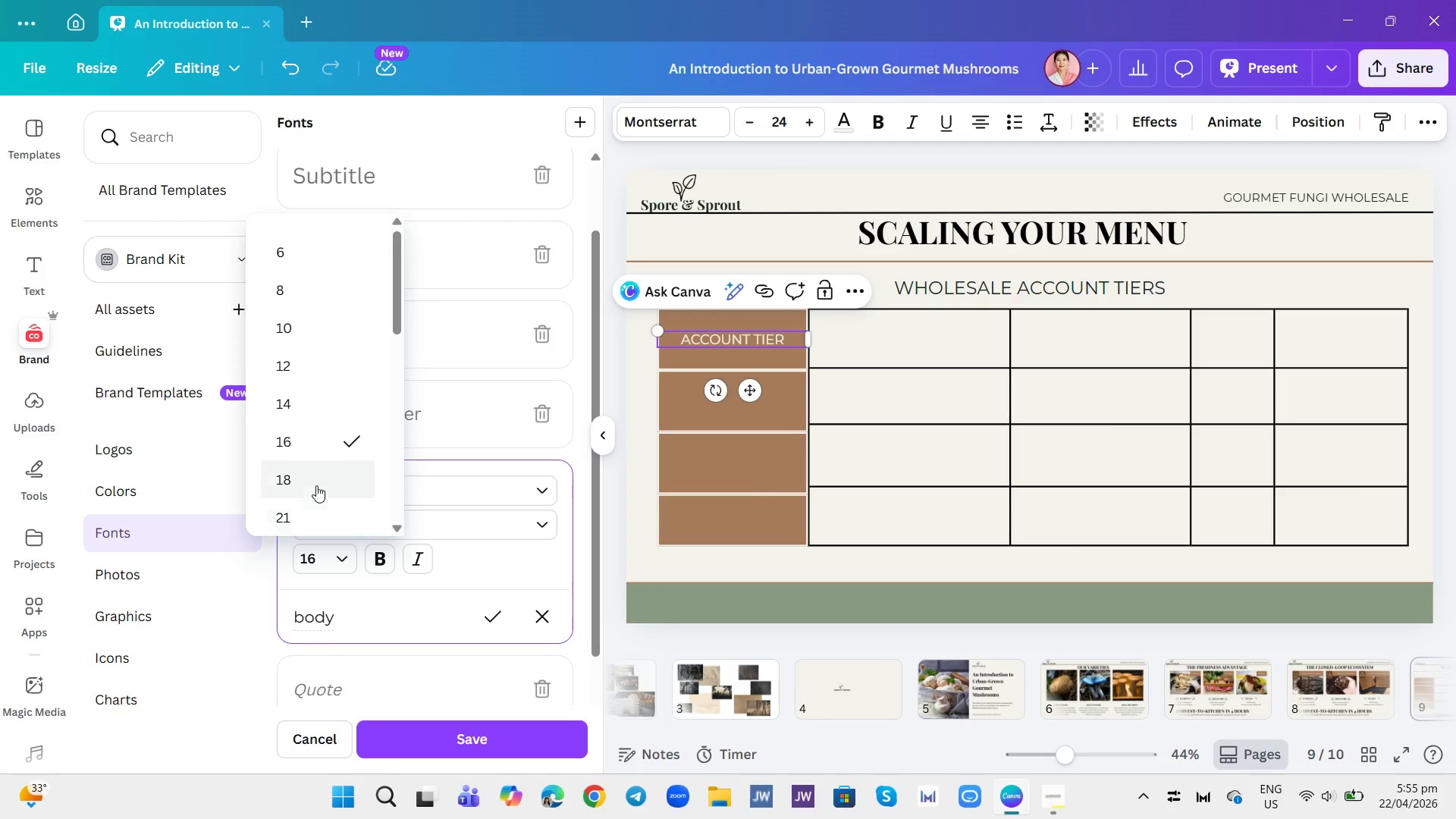 
scroll: coordinate [306, 469], scroll_direction: down, amount: 2.0
 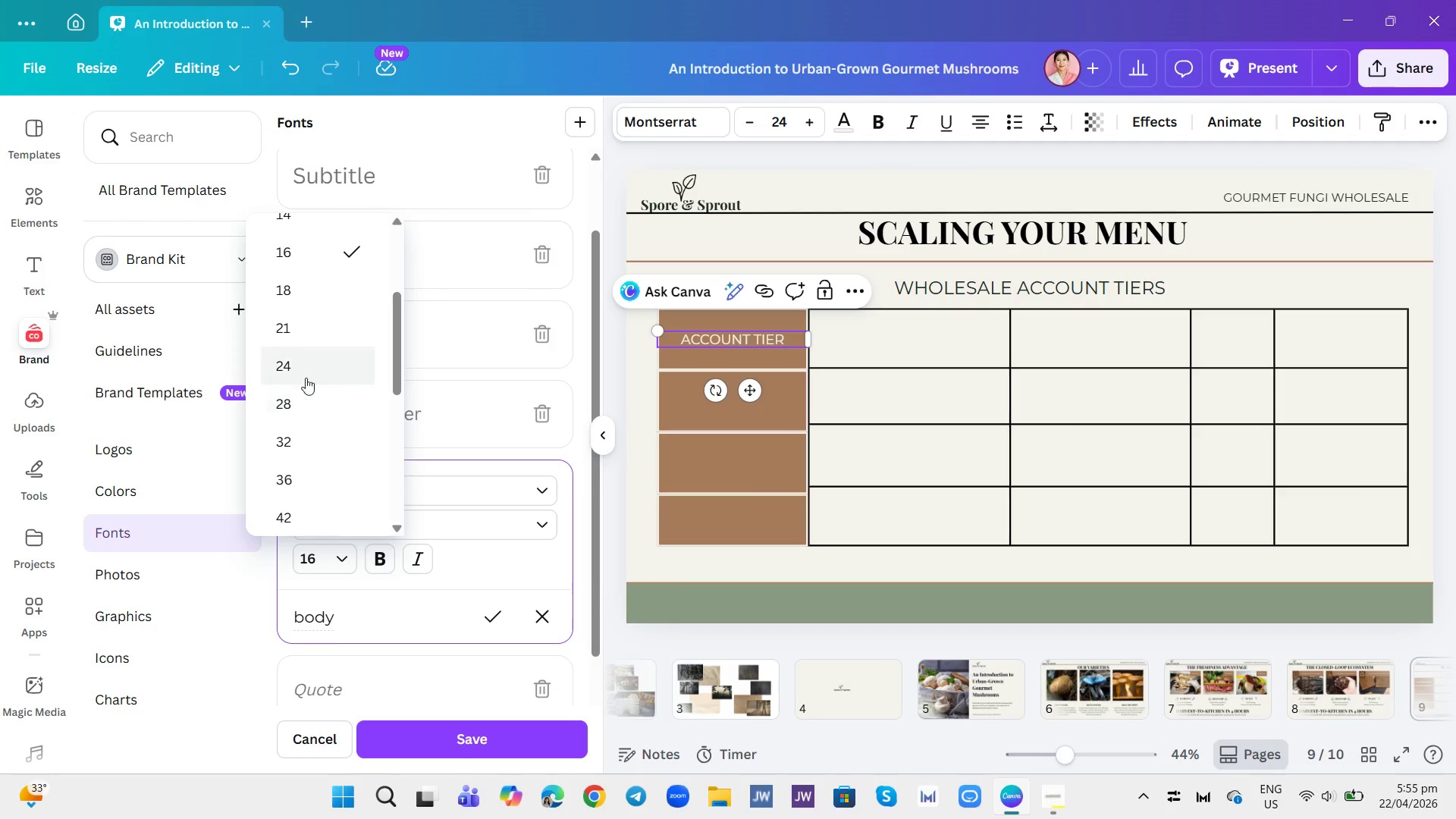 
left_click([299, 365])
 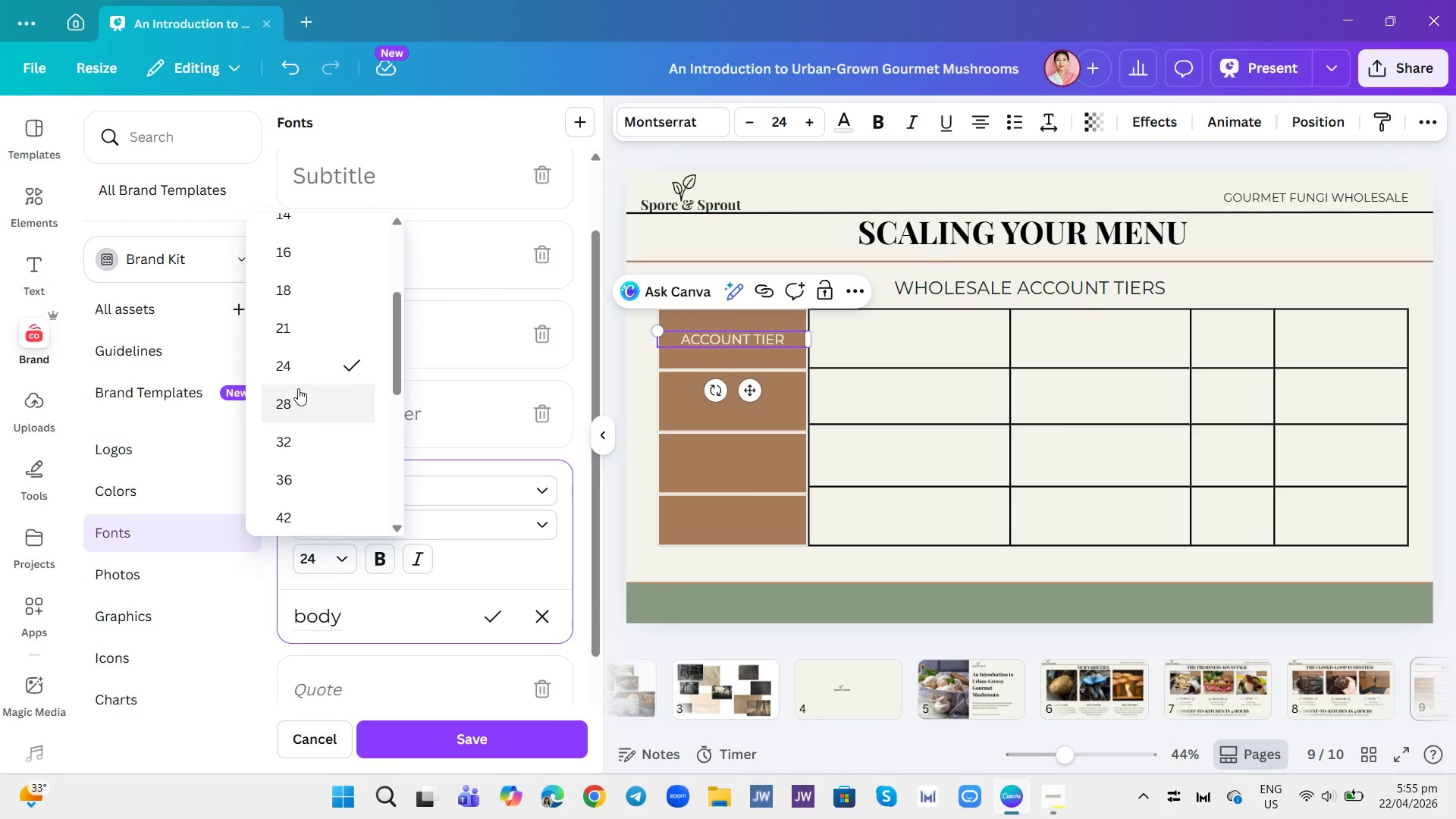 
left_click([298, 363])
 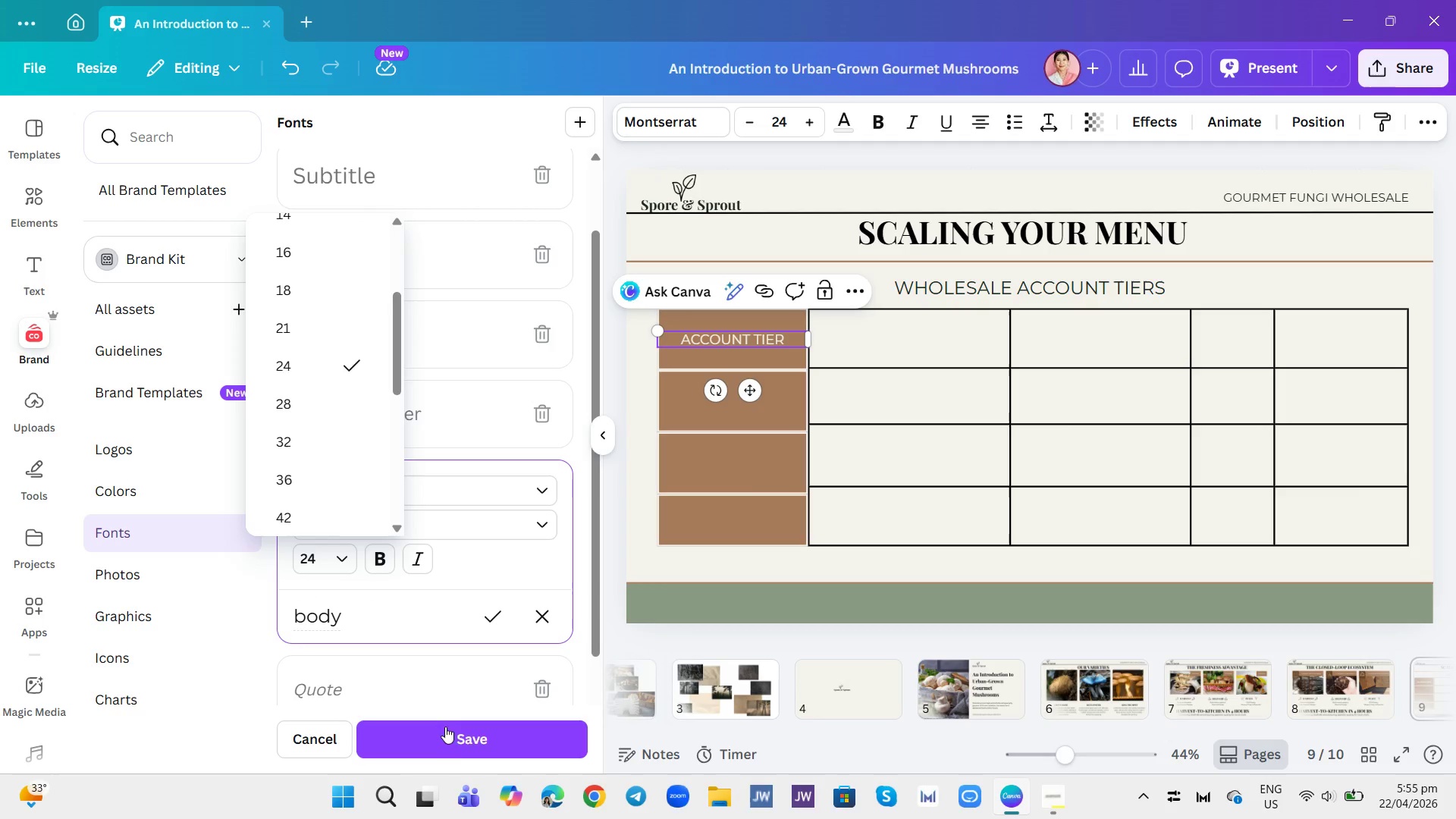 
left_click([457, 746])
 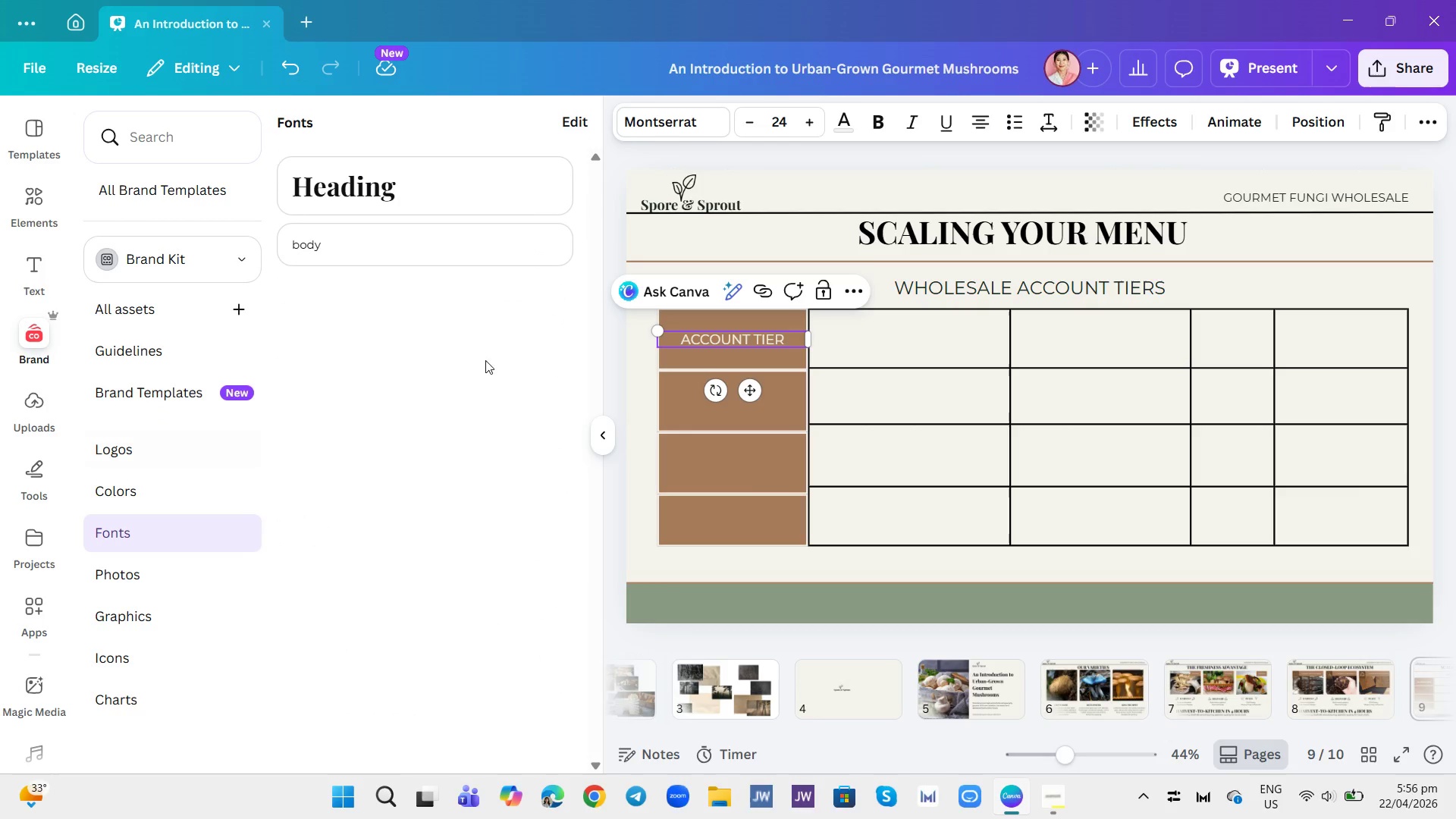 
left_click([482, 337])
 